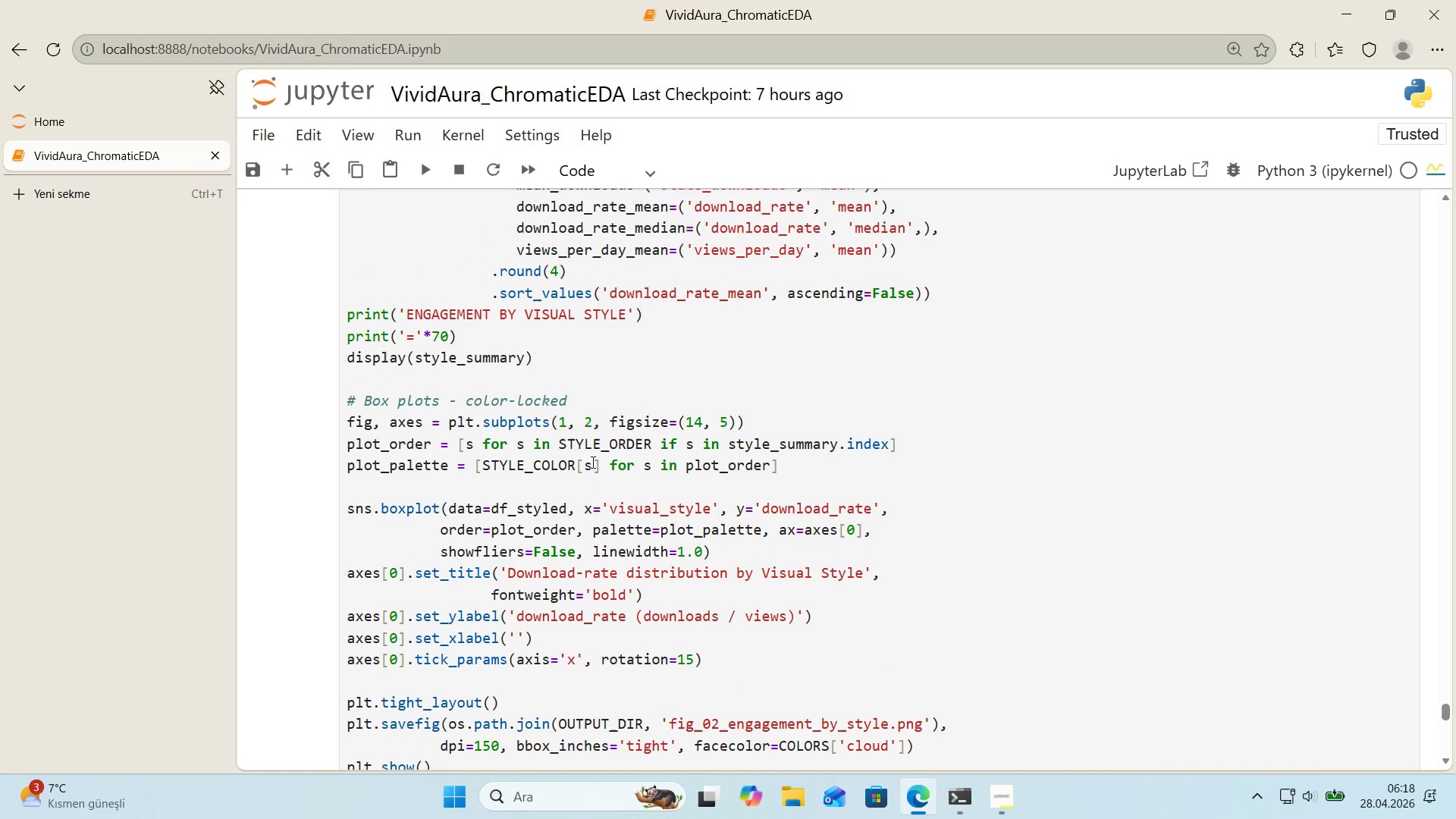 
wait(5.48)
 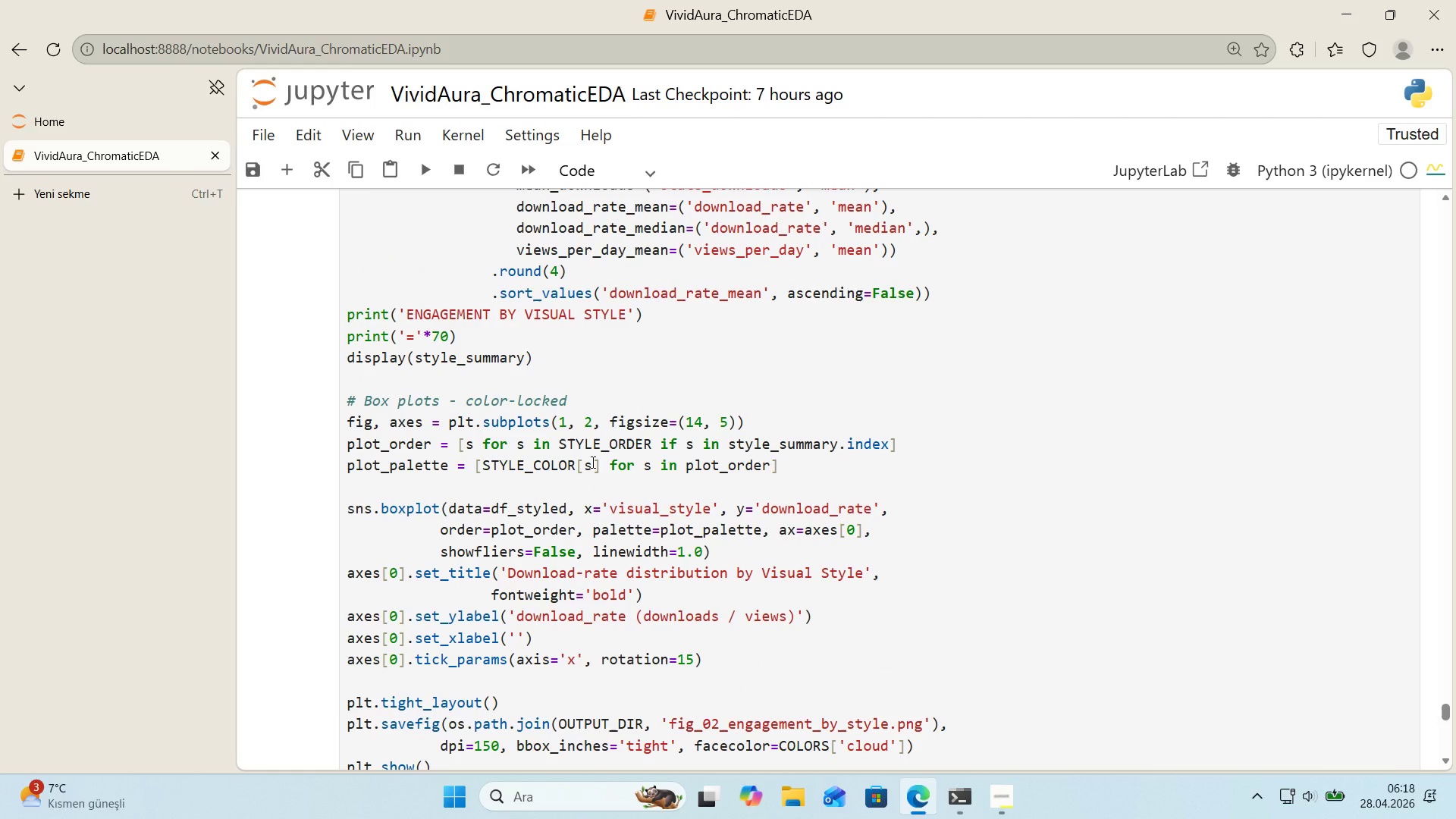 
scroll: coordinate [592, 462], scroll_direction: up, amount: 1.0
 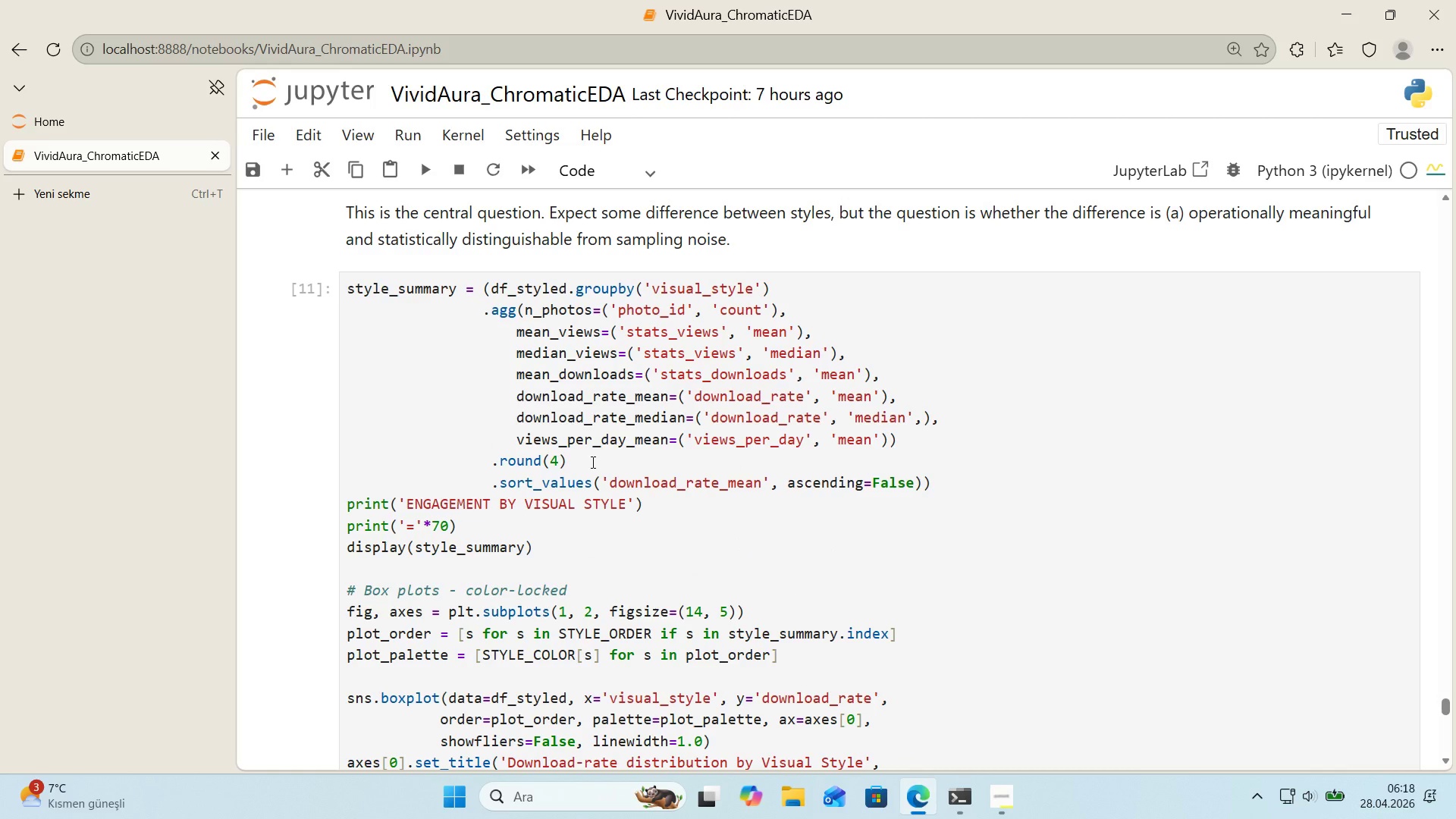 
scroll: coordinate [592, 462], scroll_direction: down, amount: 3.0
 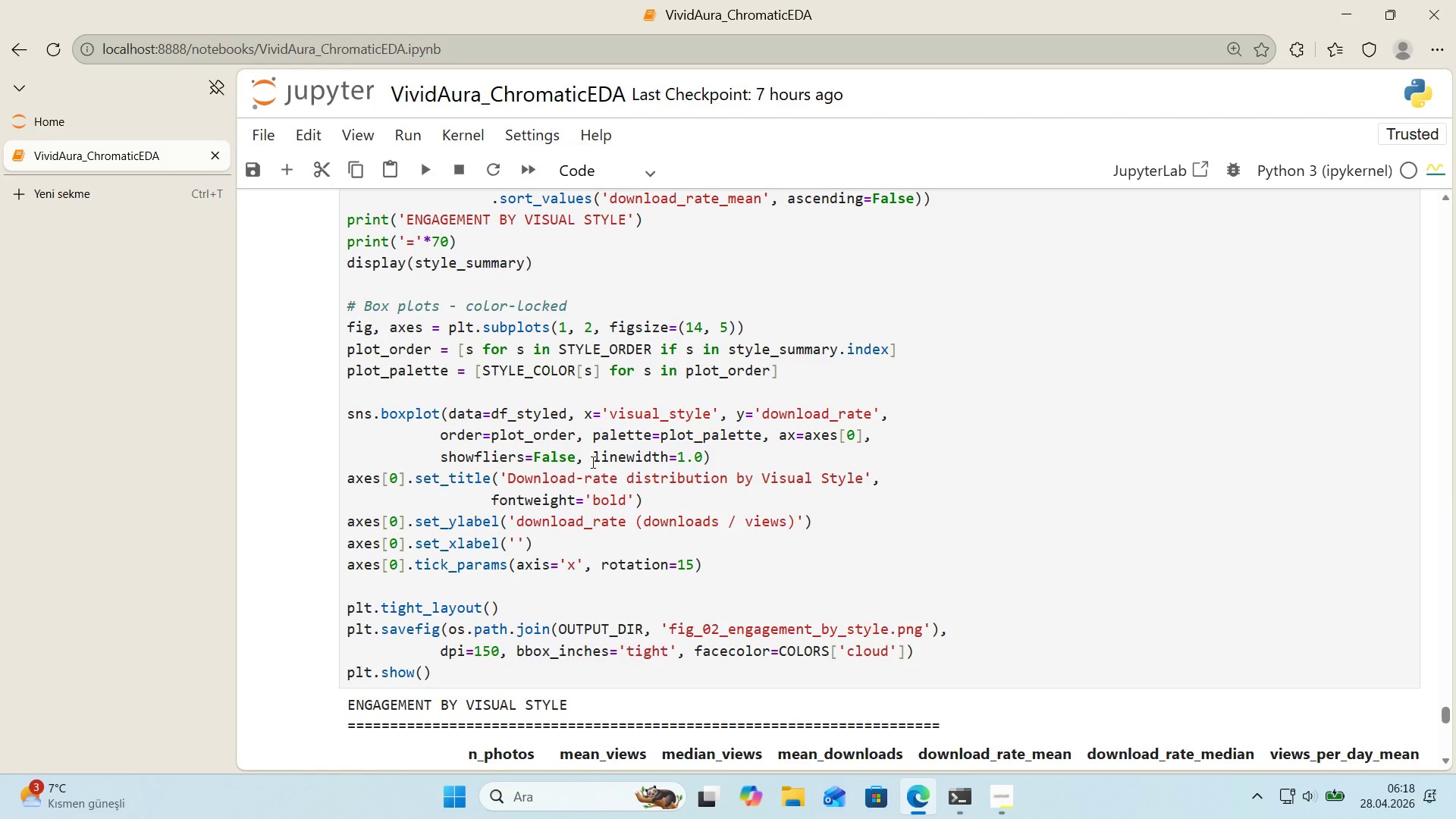 
wait(5.72)
 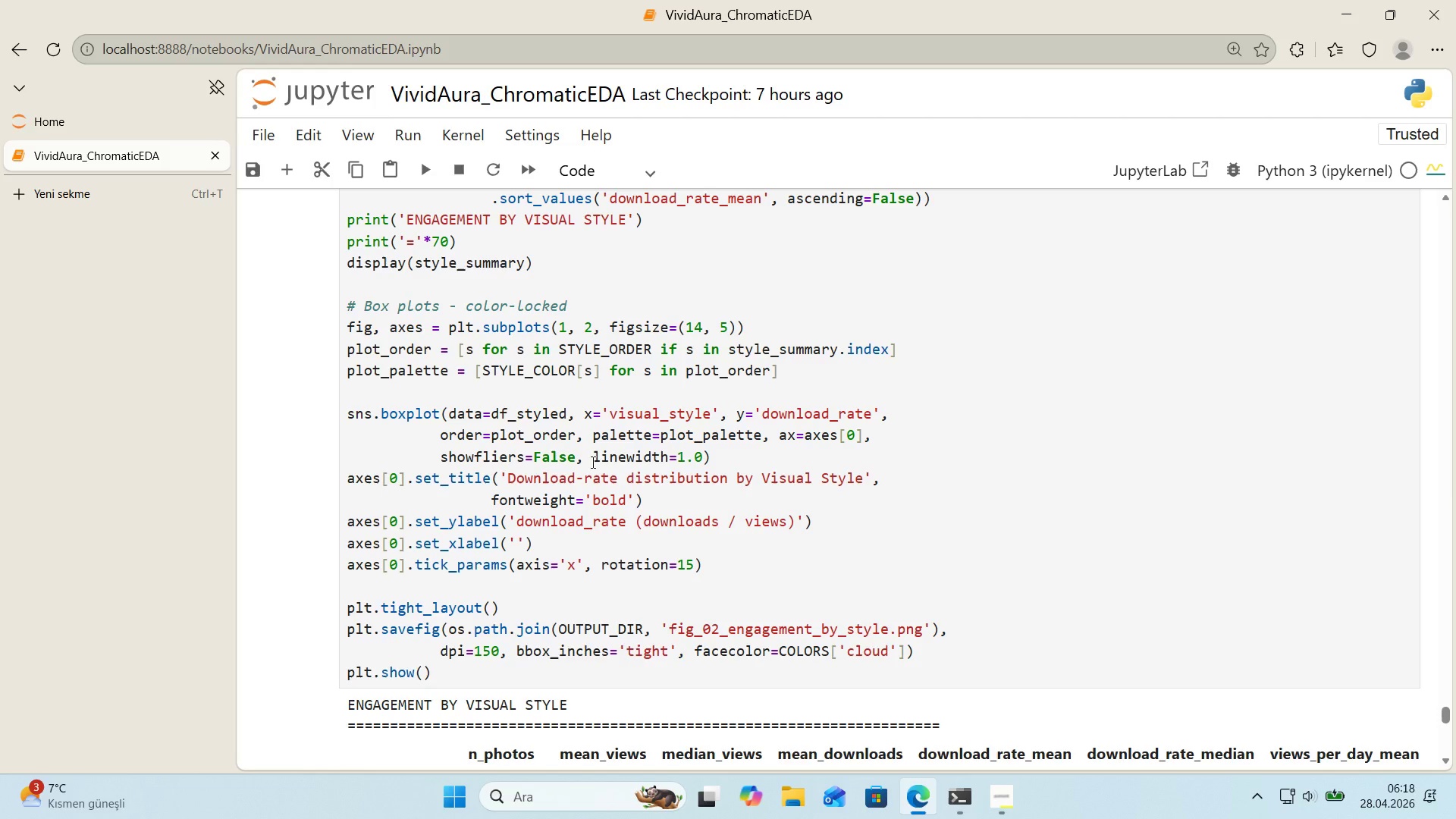 
left_click([720, 560])
 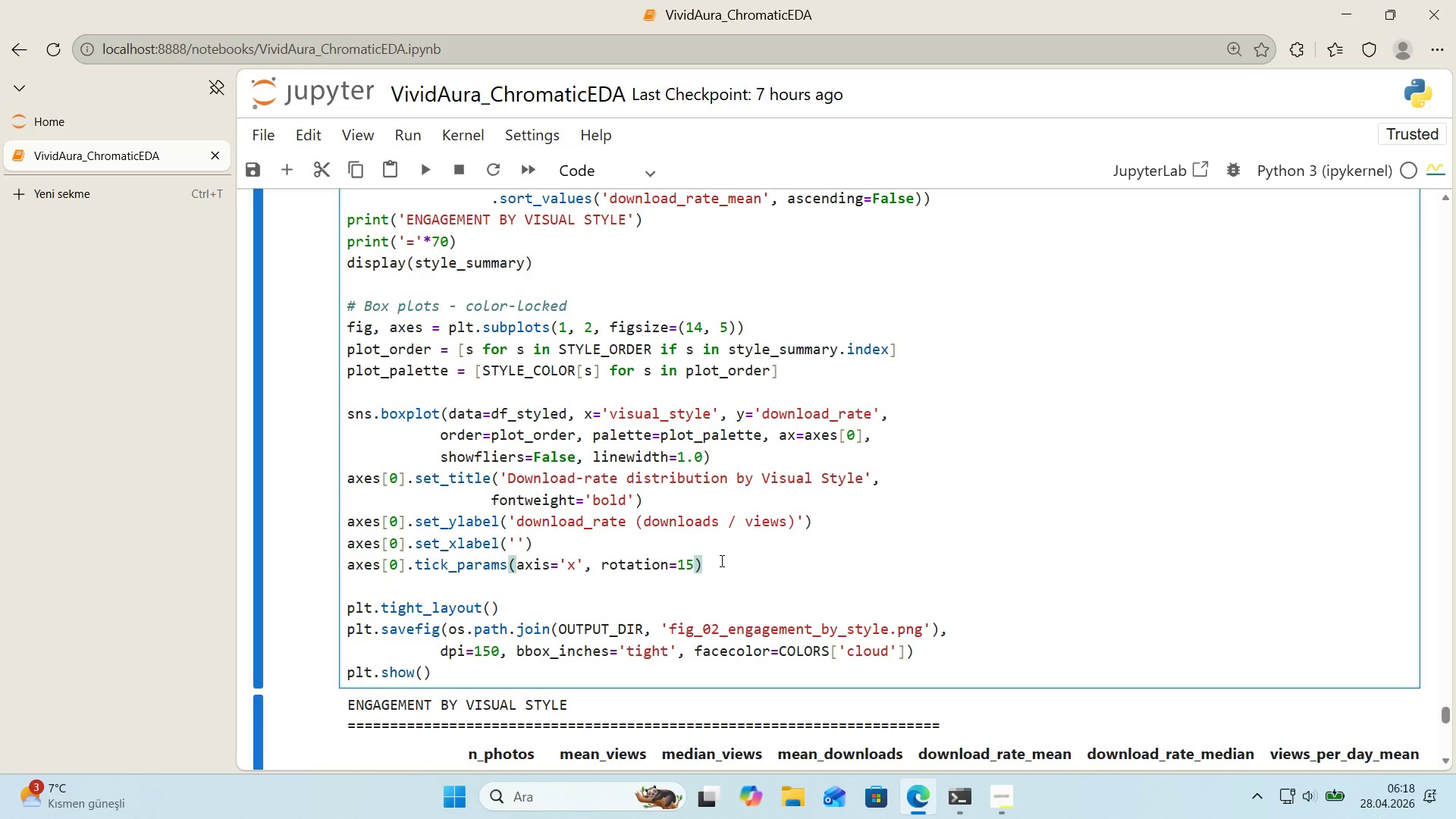 
key(Enter)
 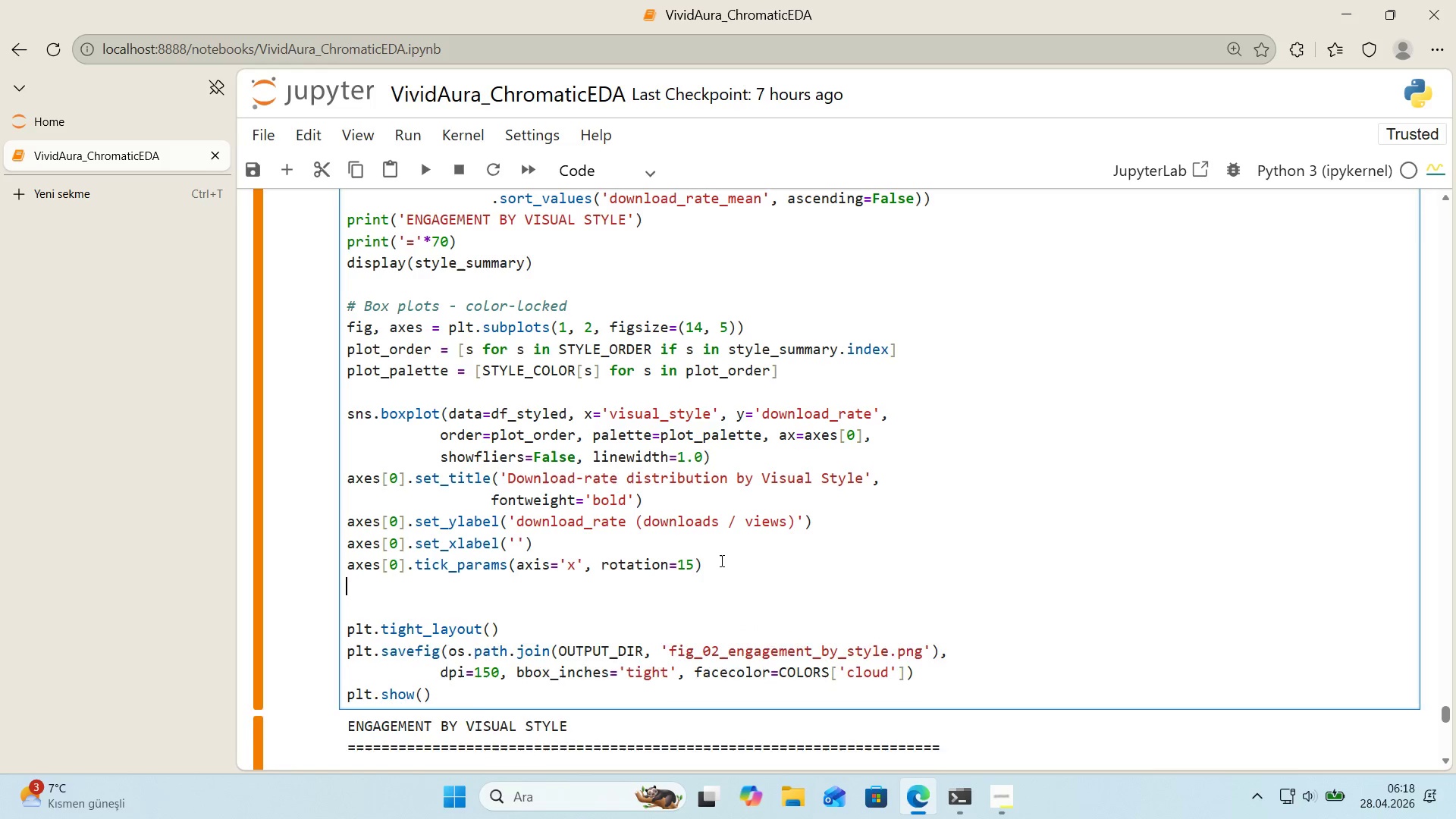 
key(Enter)
 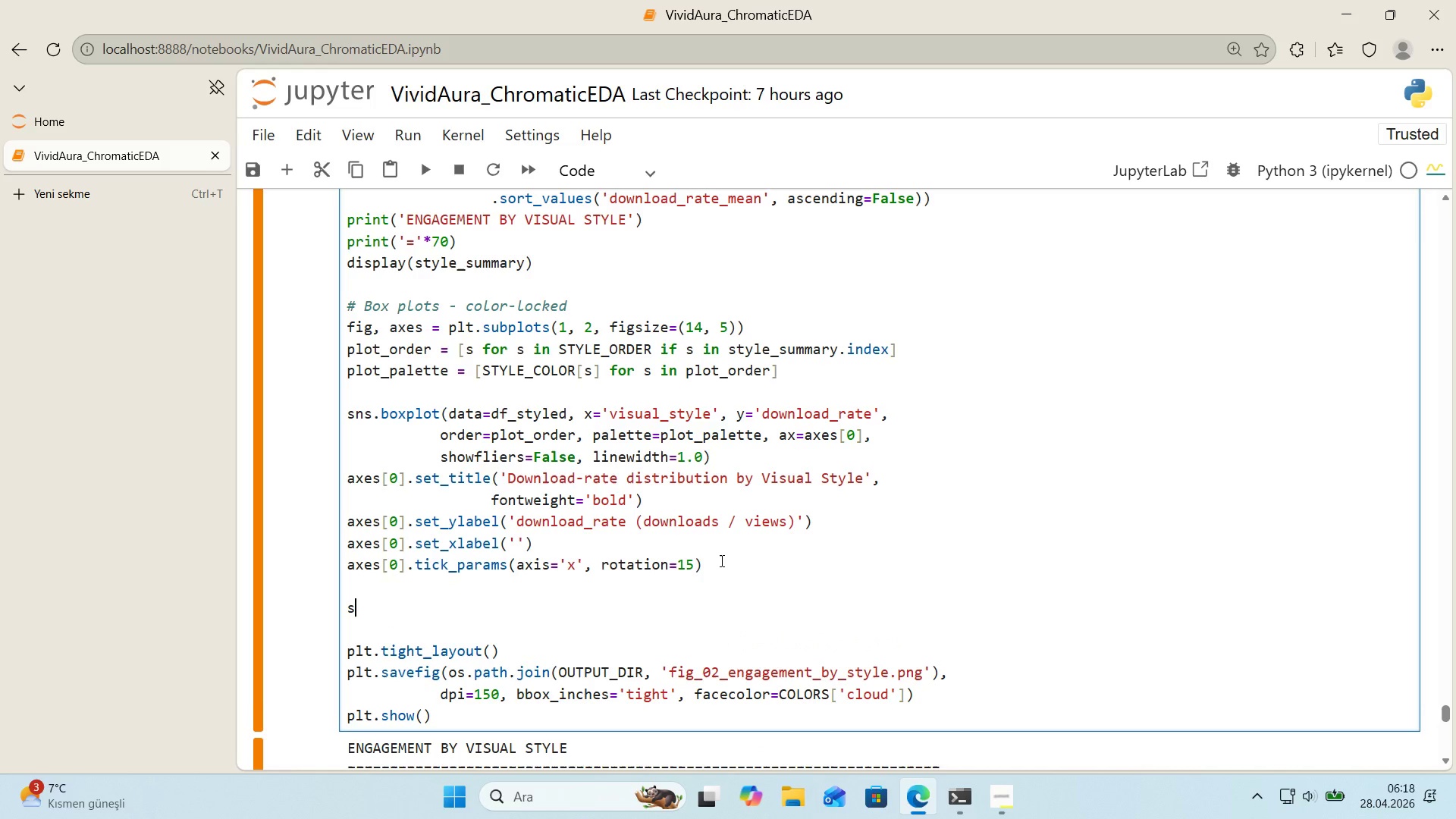 
type(sns.boxplot*()
 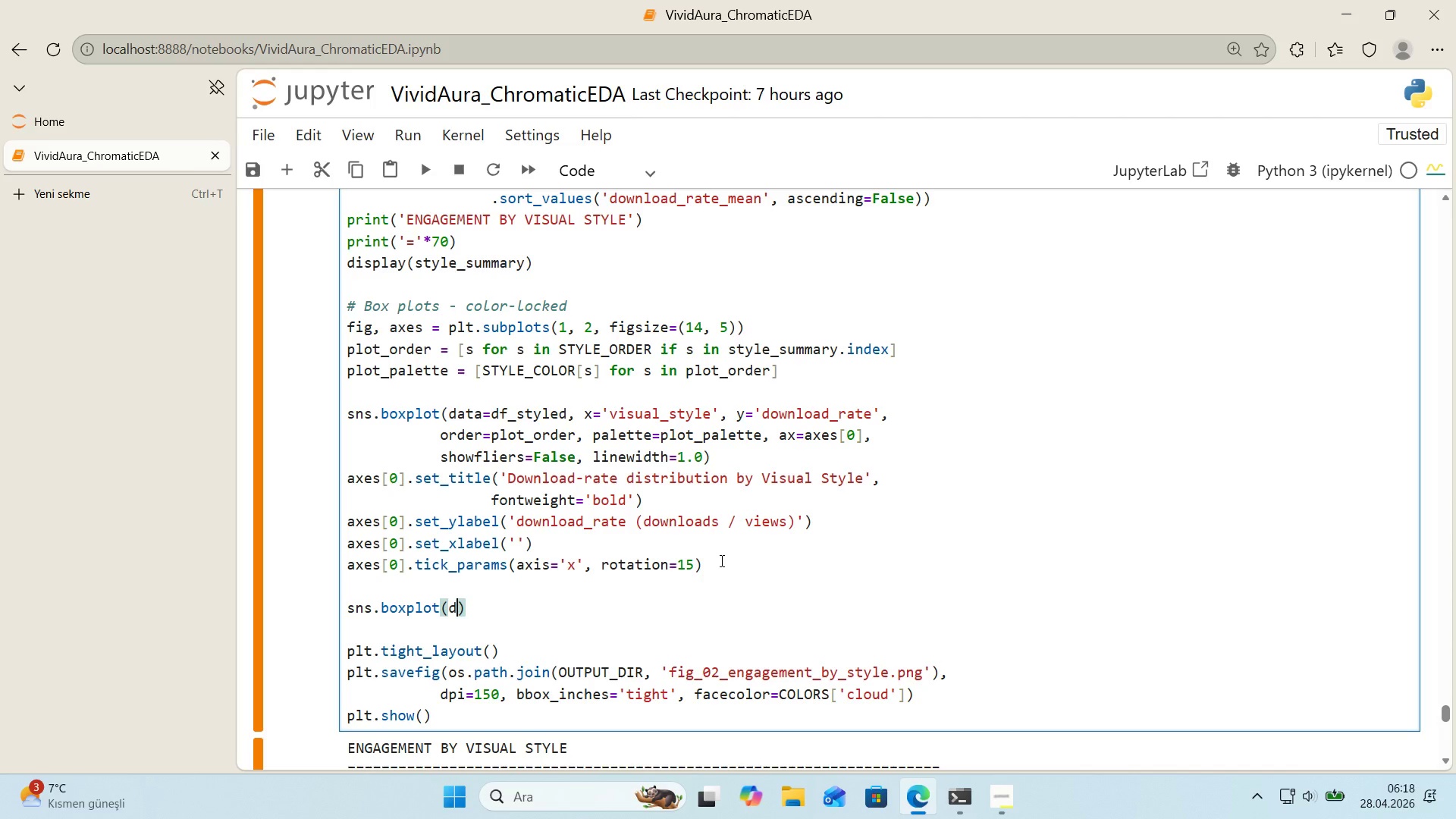 
 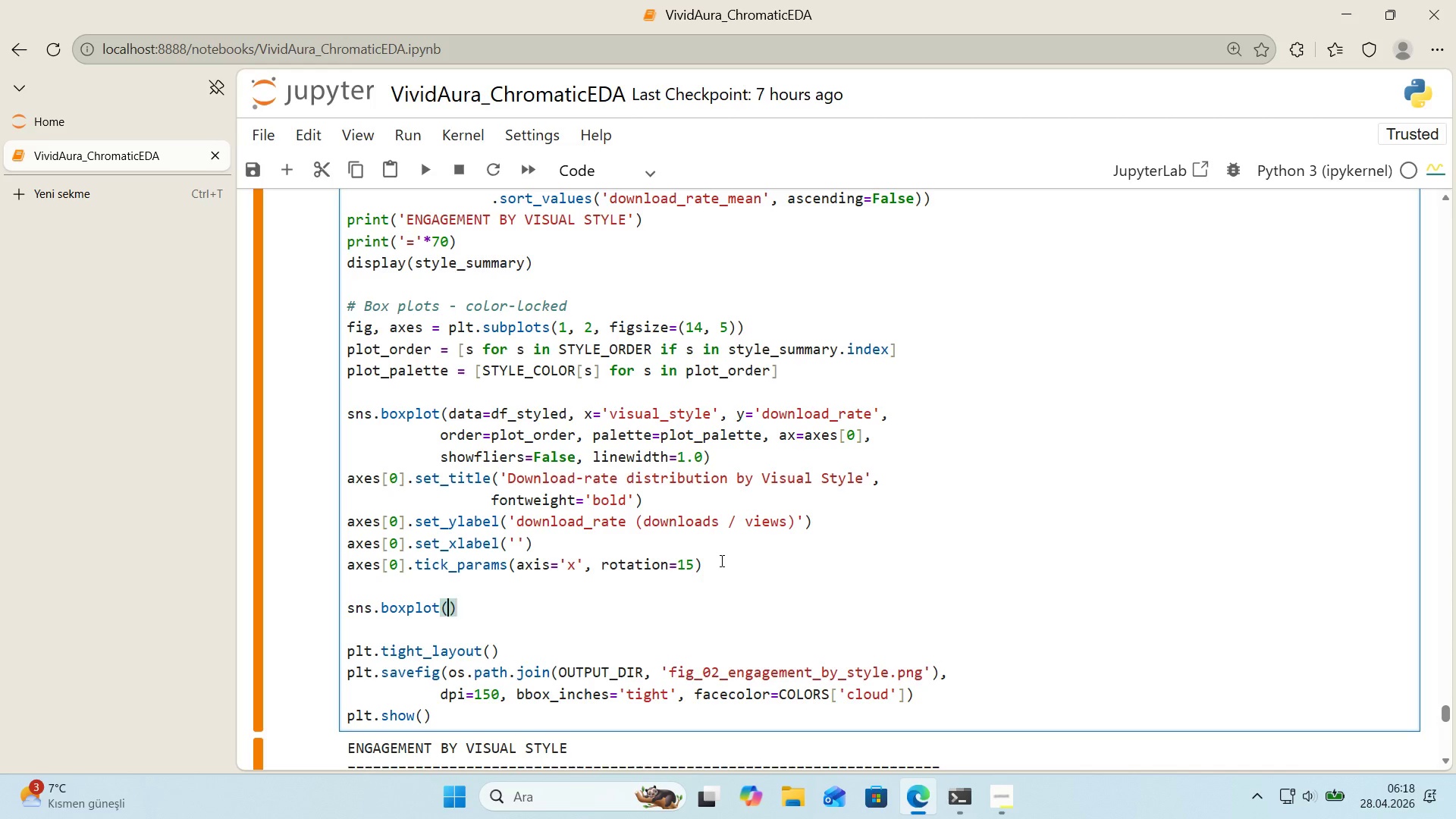 
key(ArrowLeft)
 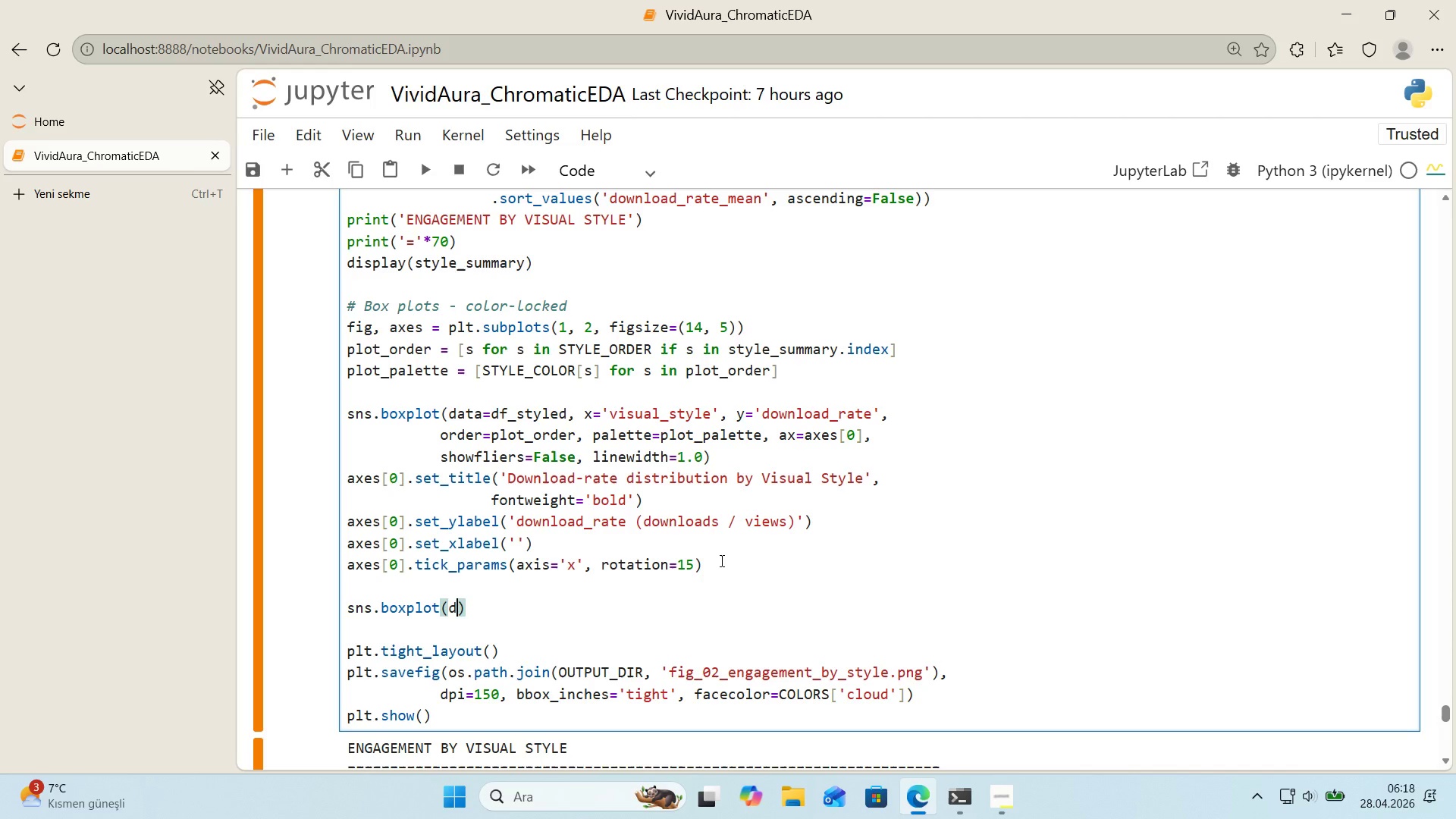 
type(data)df_styled, x)@@)
 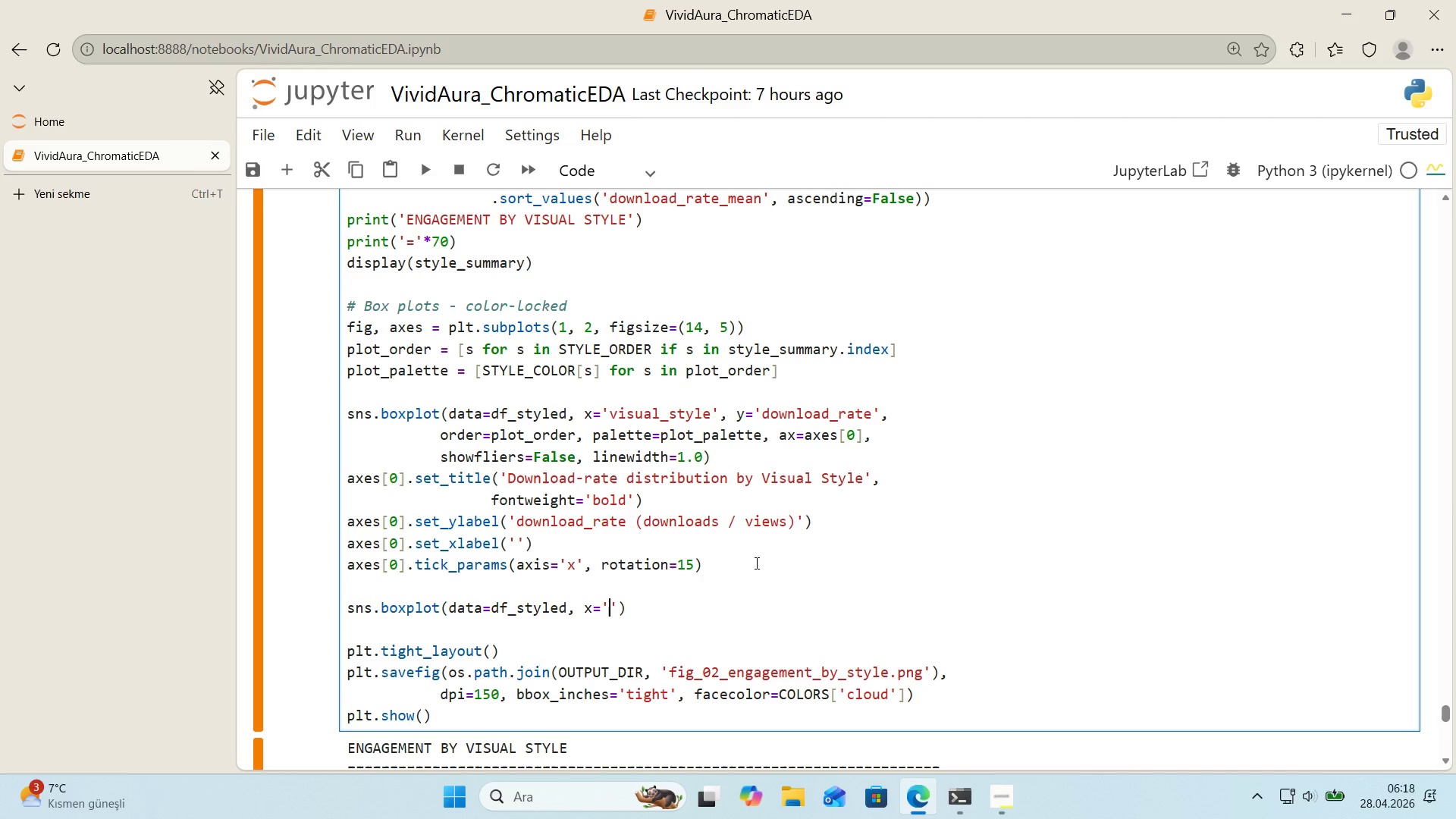 
 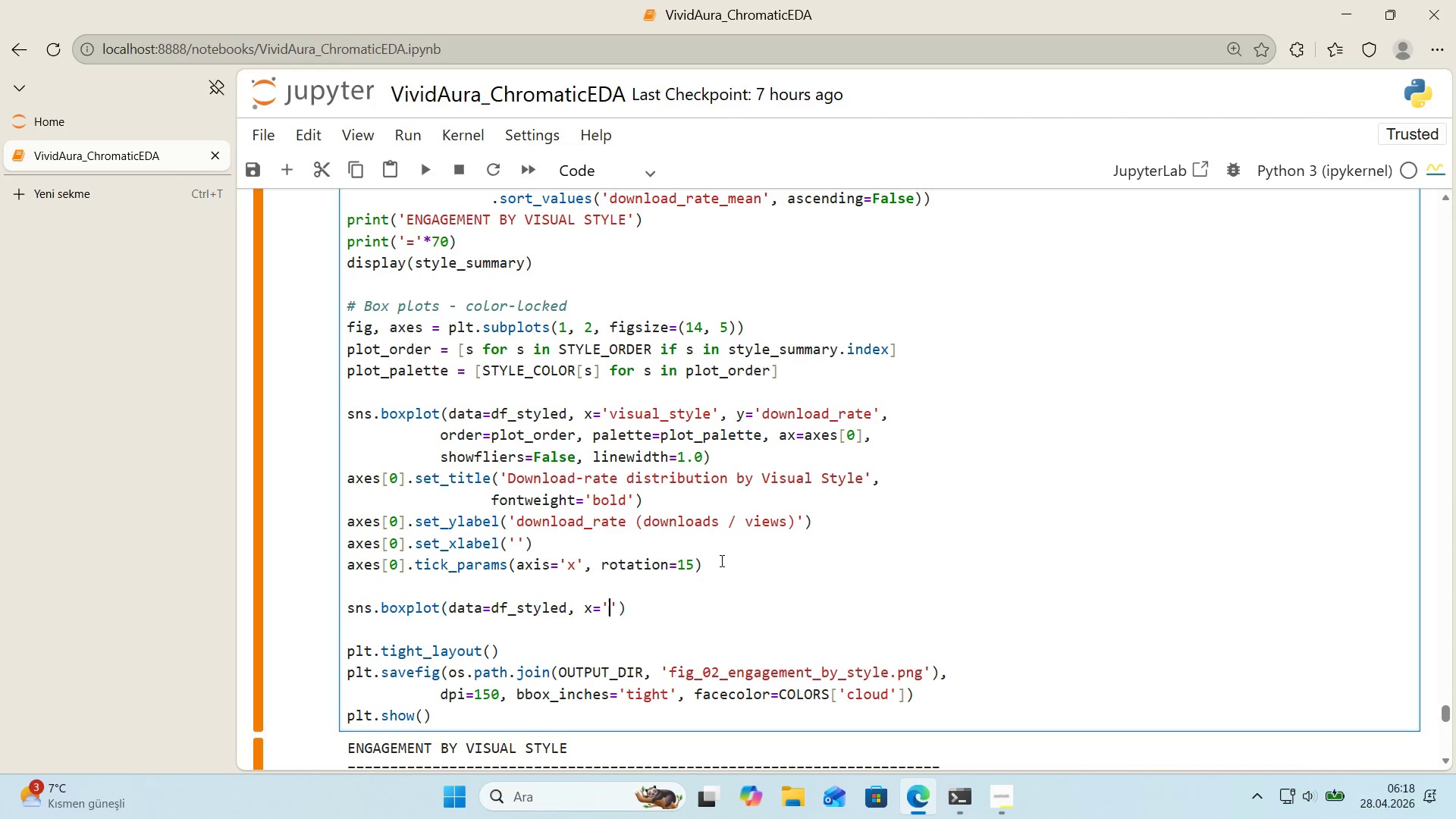 
key(ArrowLeft)
 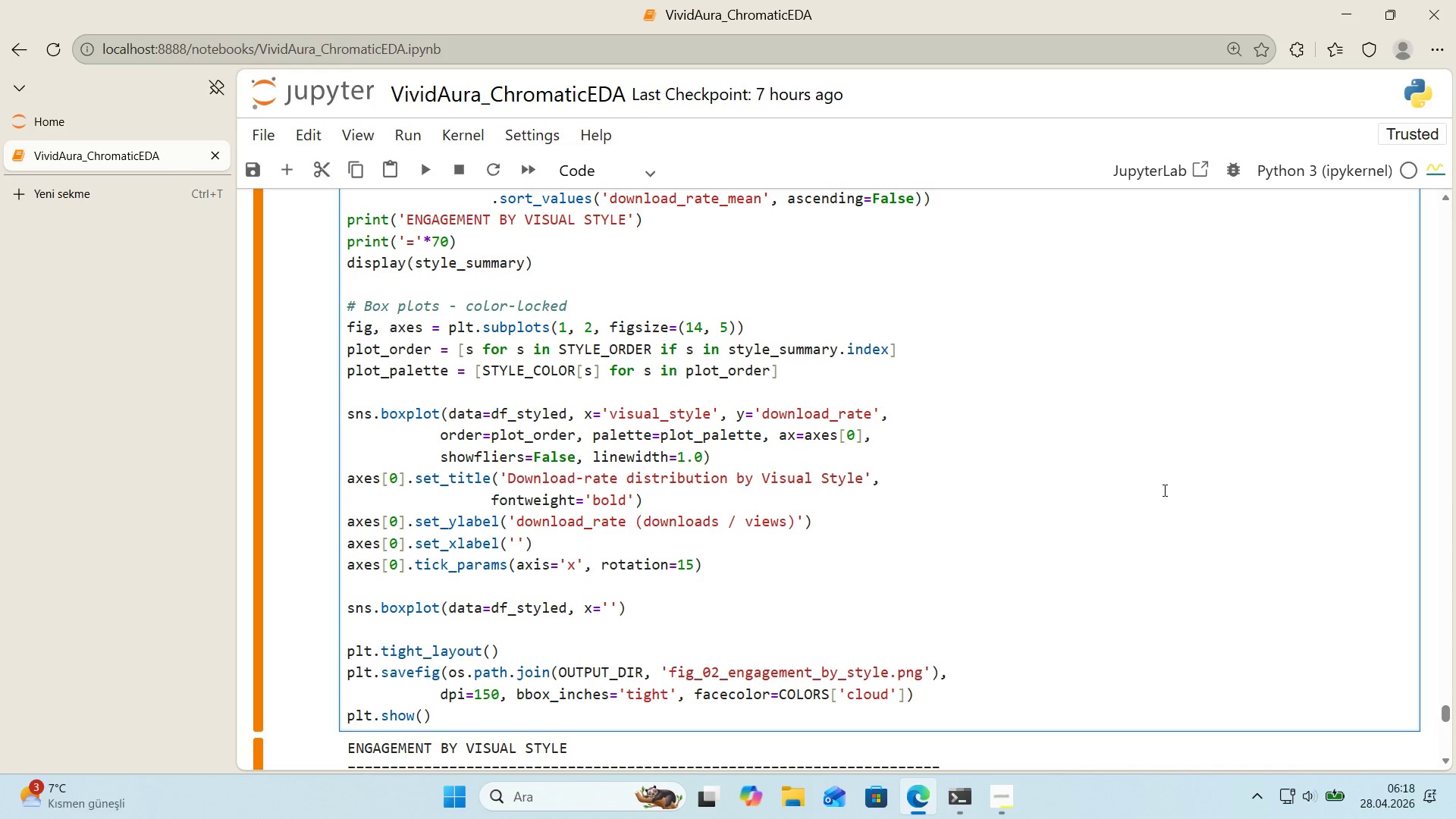 
type(v'sual_style)
 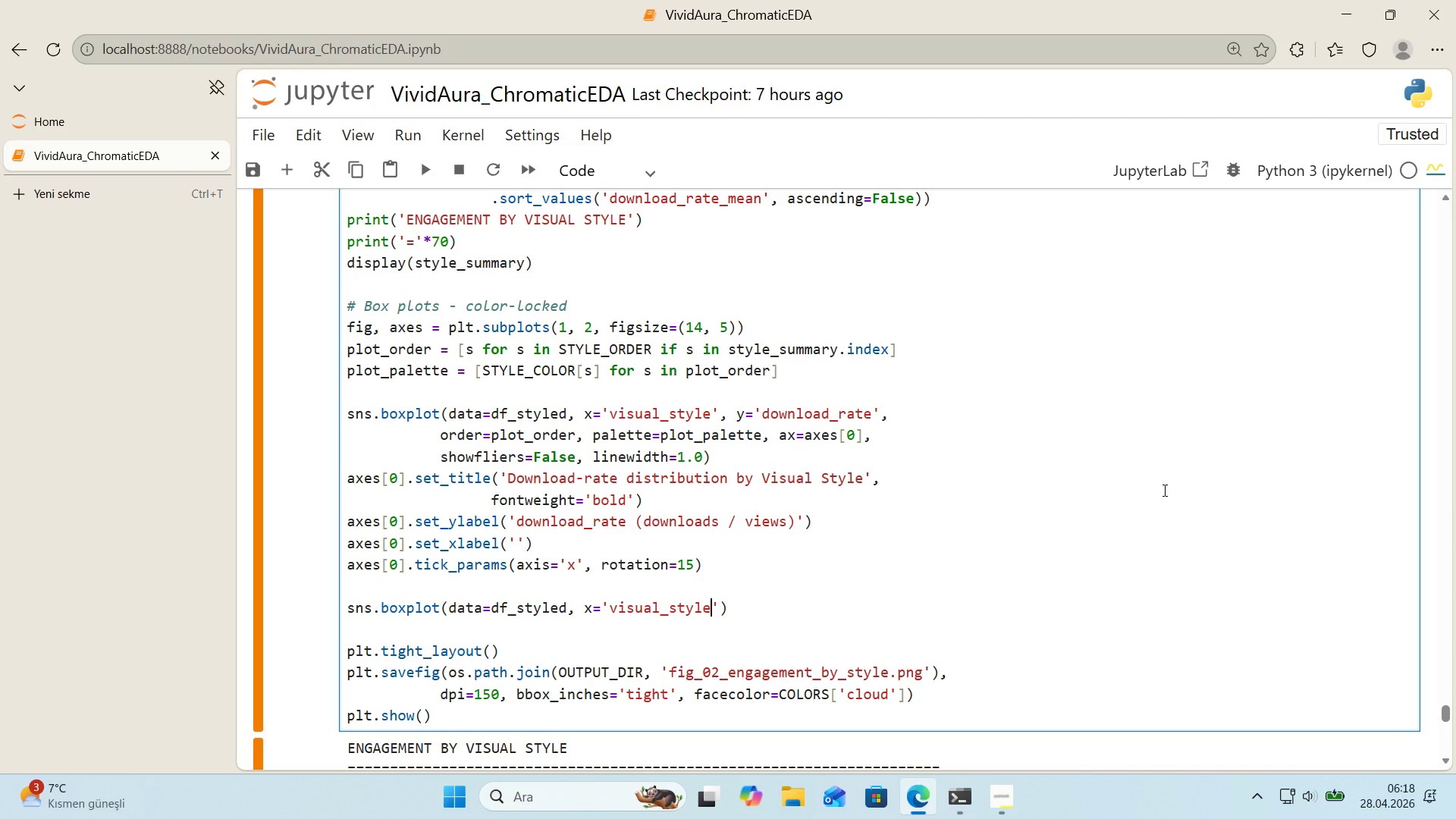 
key(ArrowRight)
 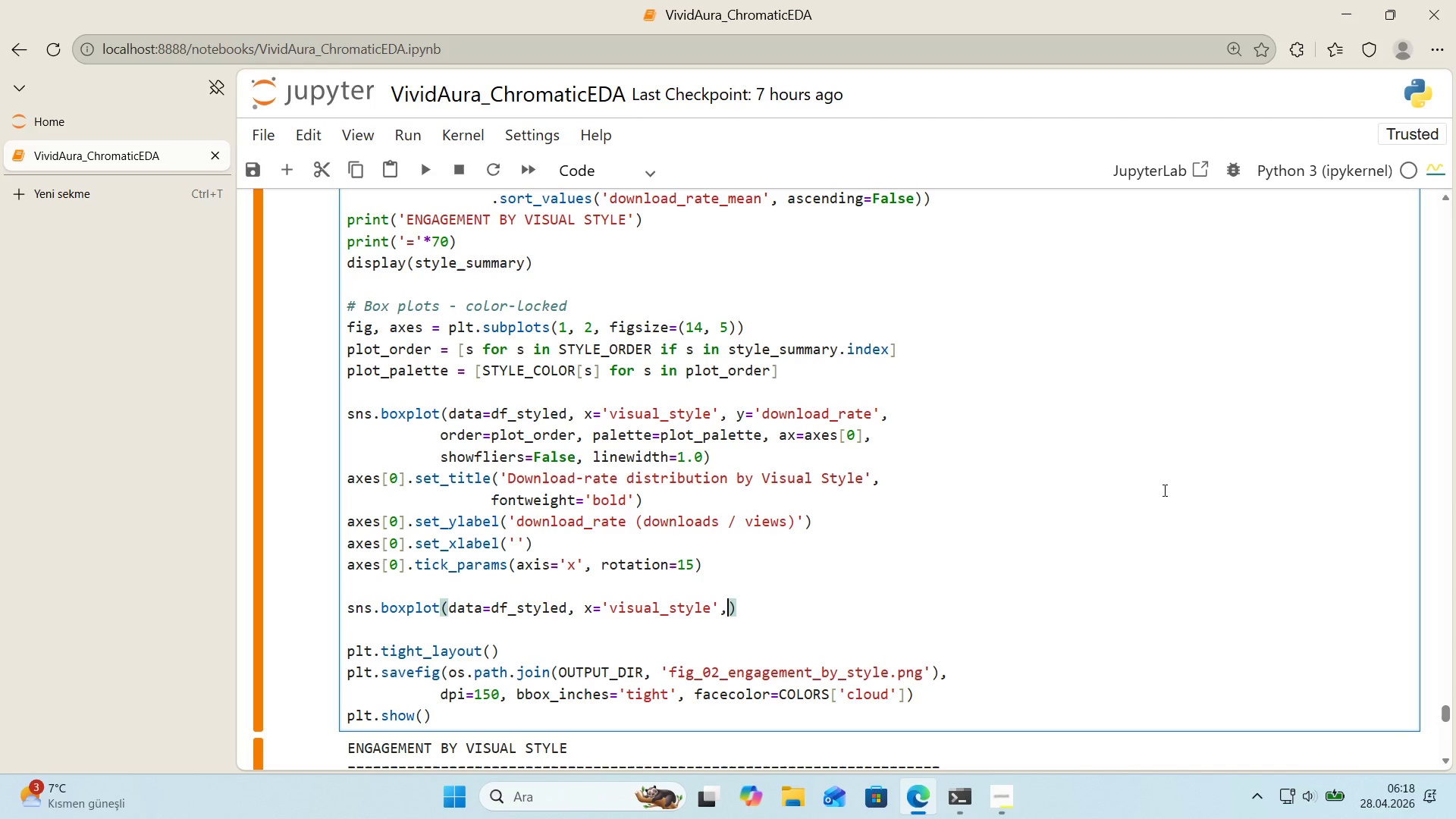 
type(, y)@@)
 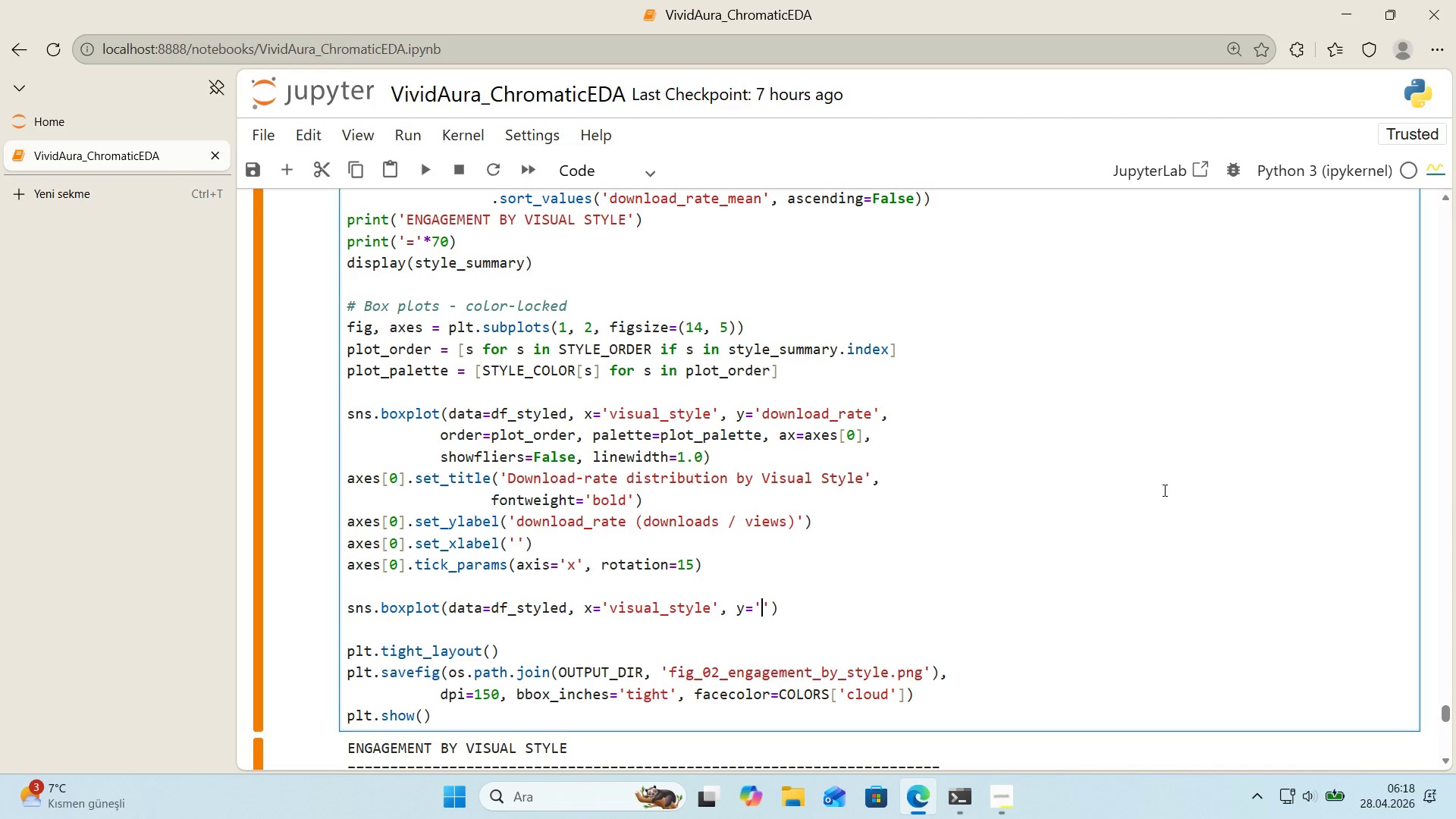 
 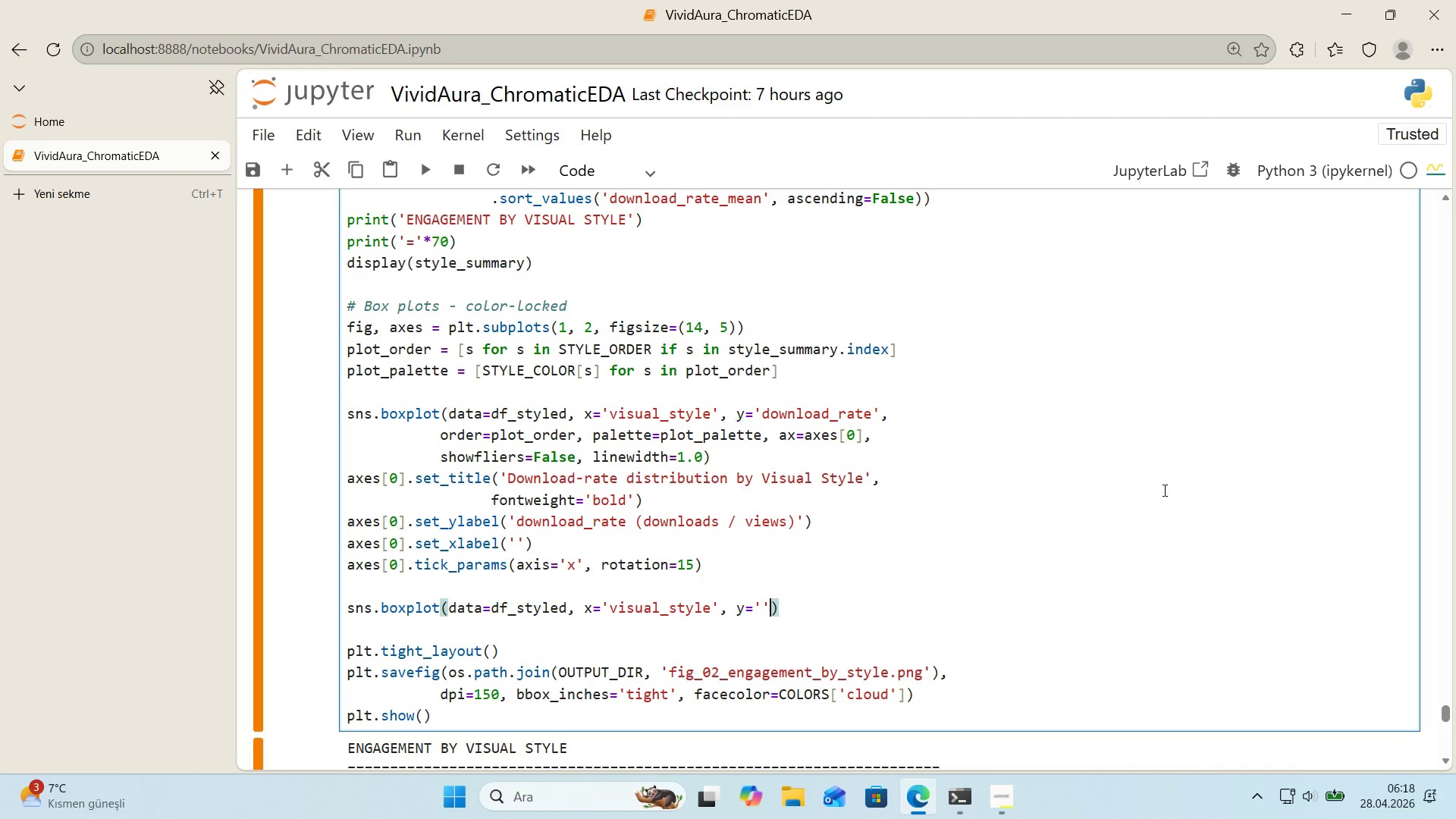 
key(ArrowLeft)
 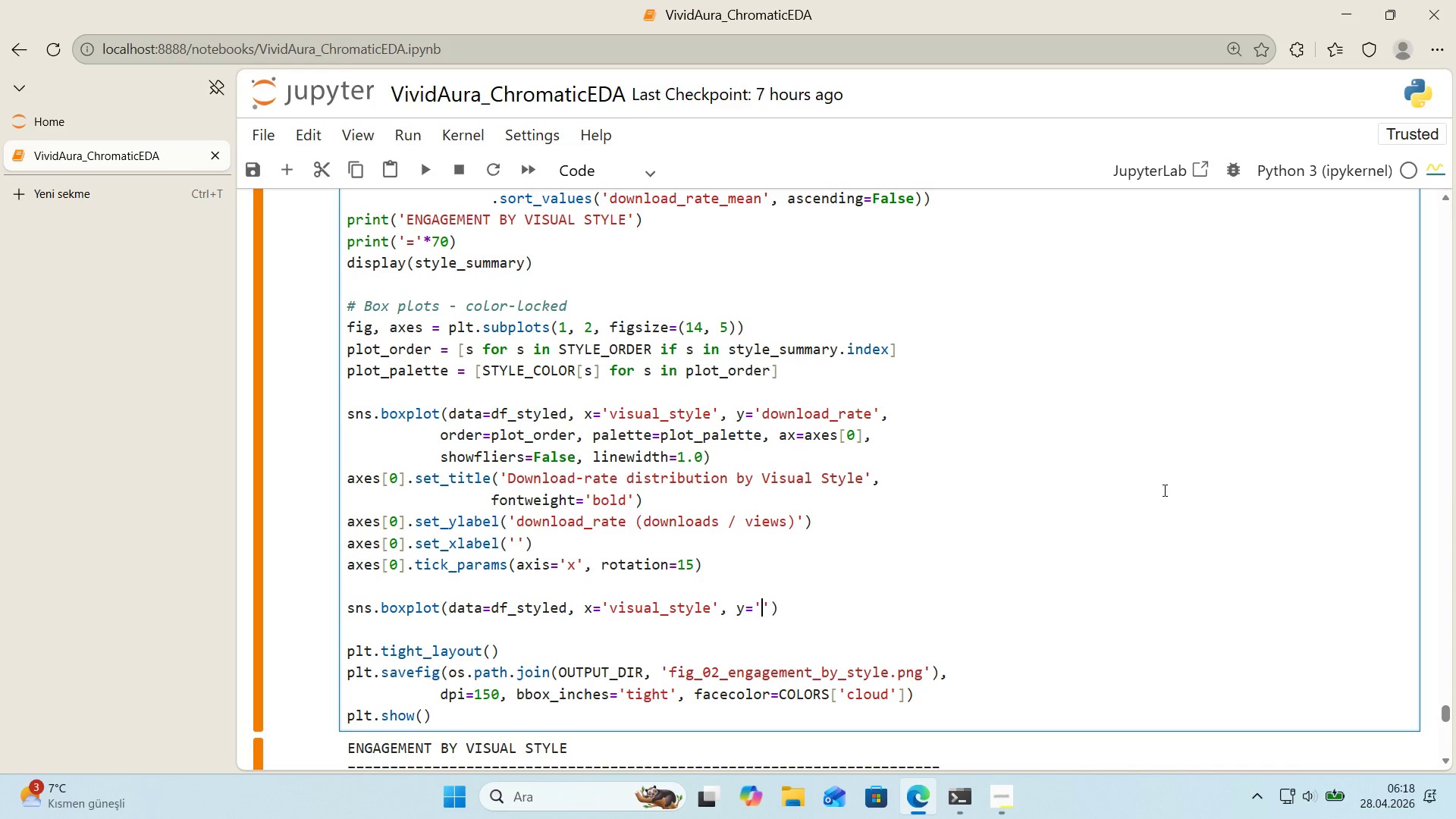 
type(v'ews_per_day)
 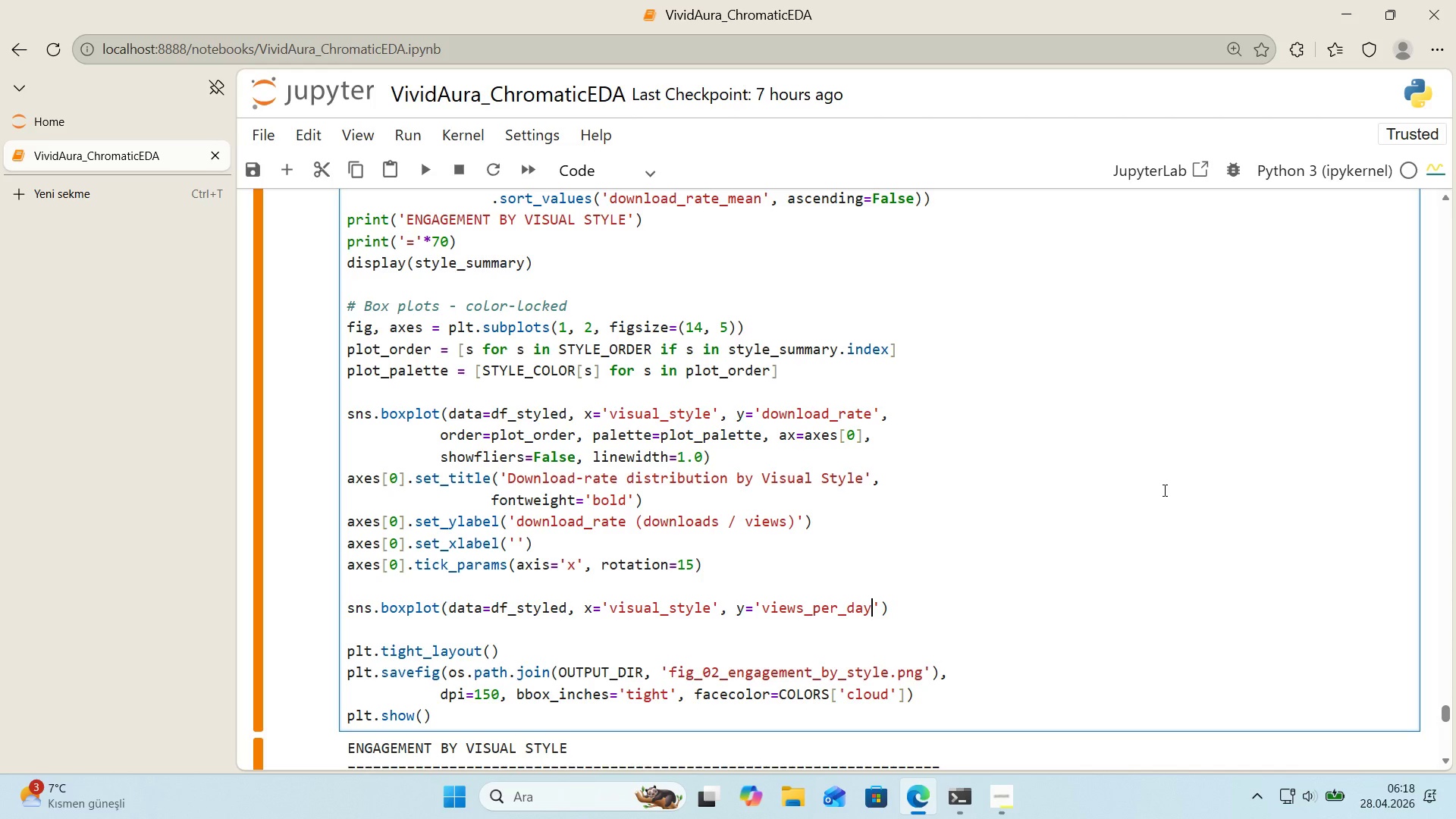 
key(ArrowRight)
 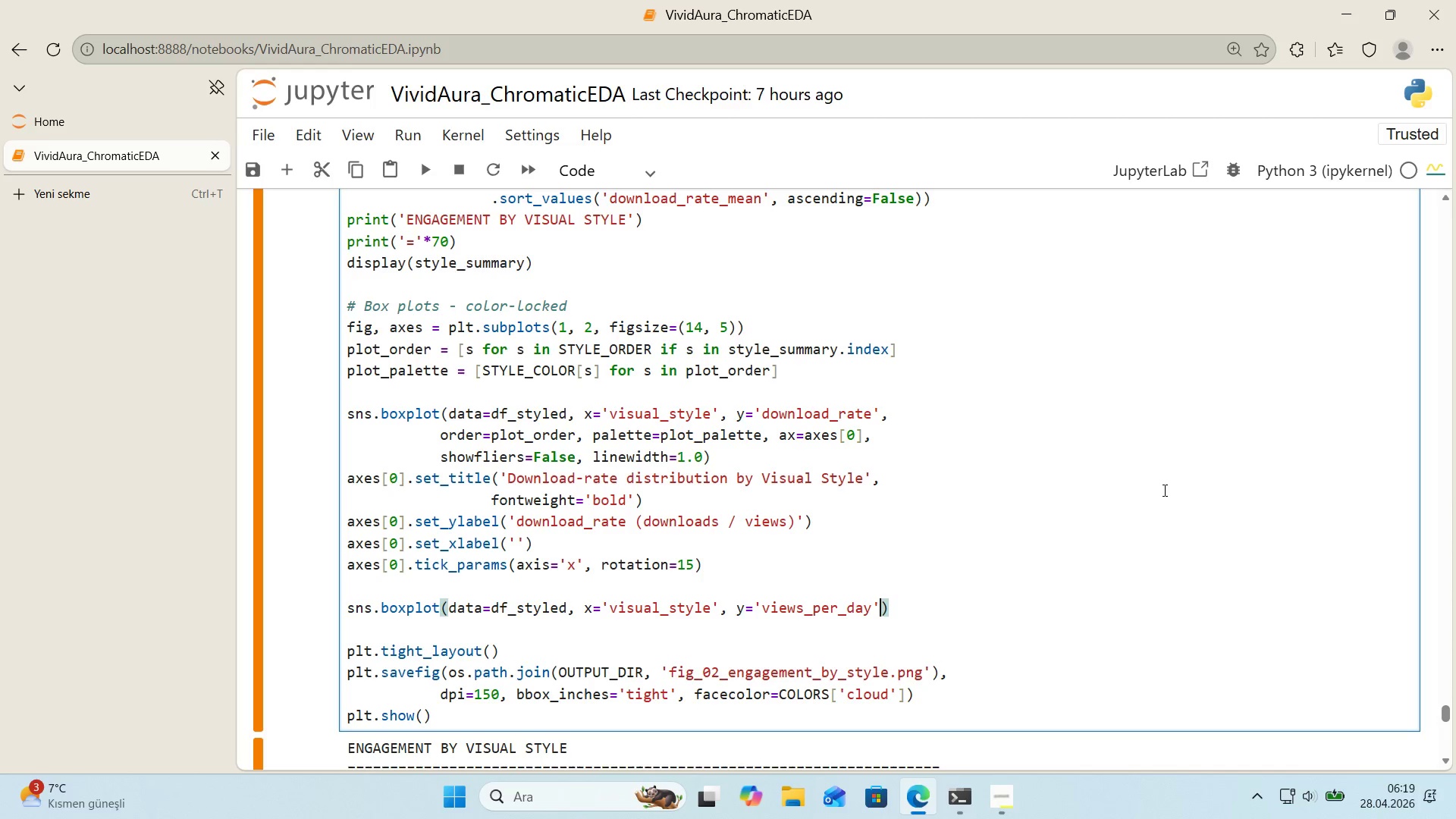 
key(Comma)
 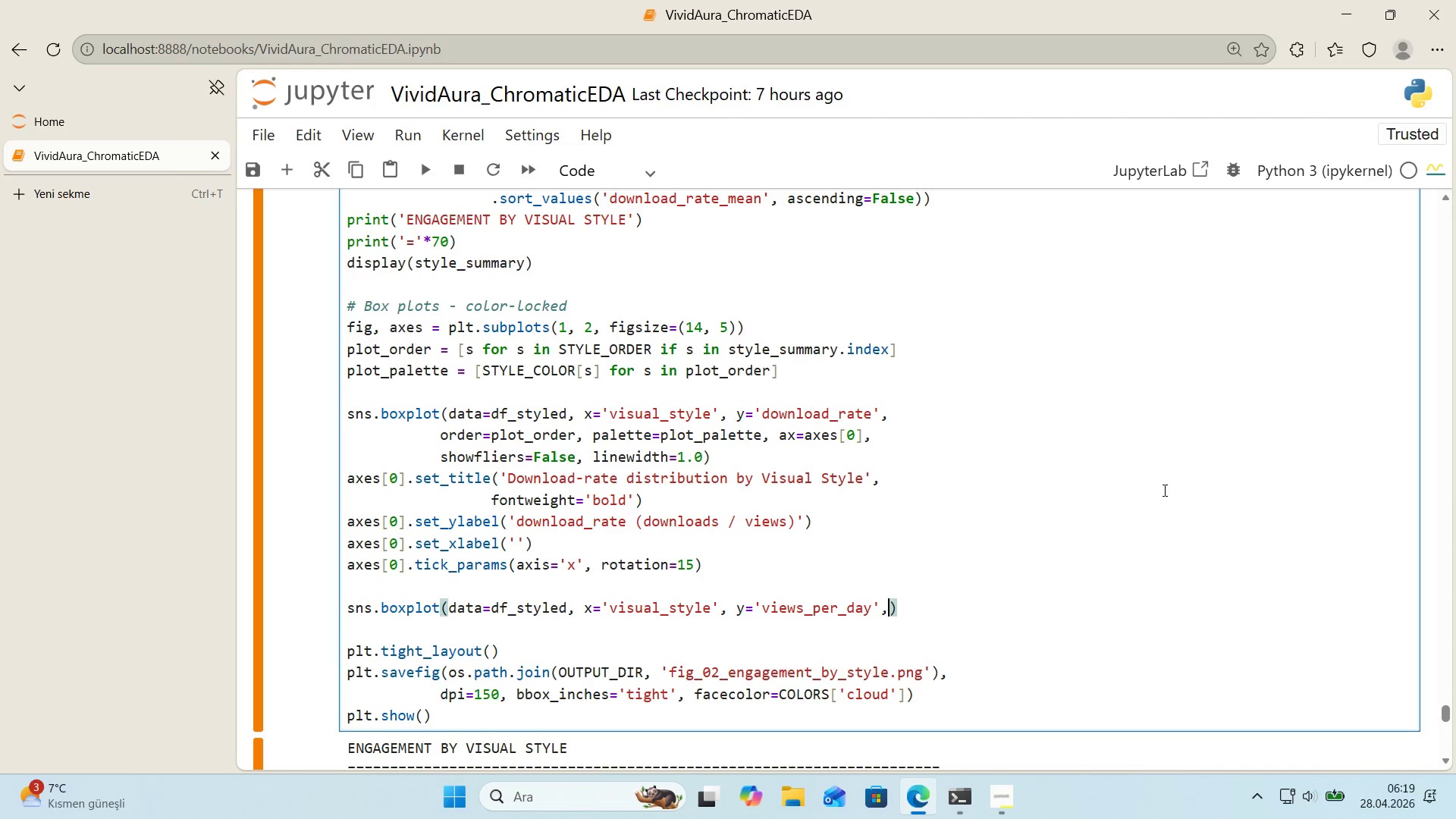 
key(Enter)
 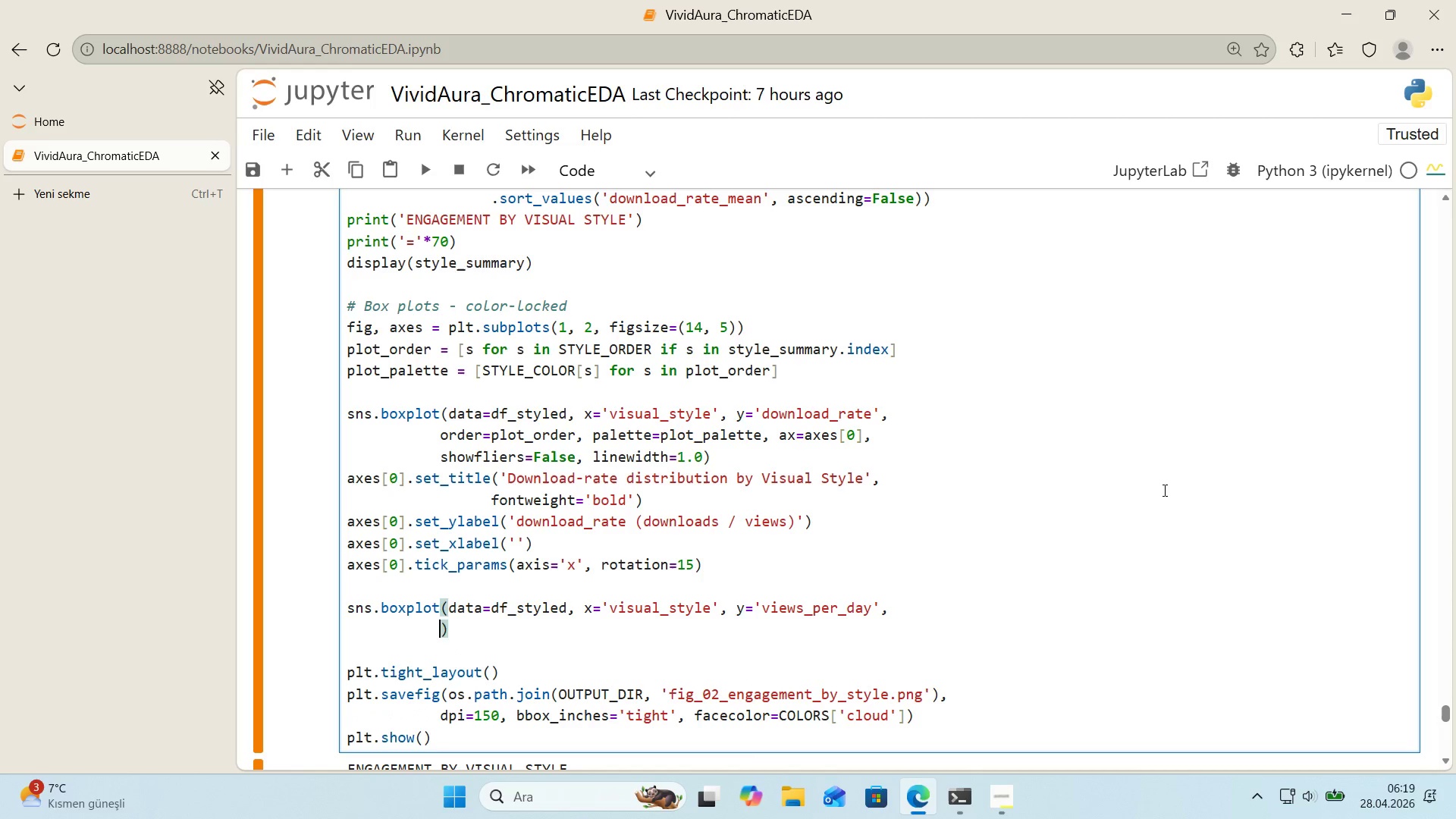 
type(order)plot_order, pla)
key(Backspace)
key(Backspace)
type(alette)plot_palette, ax)axaes)
 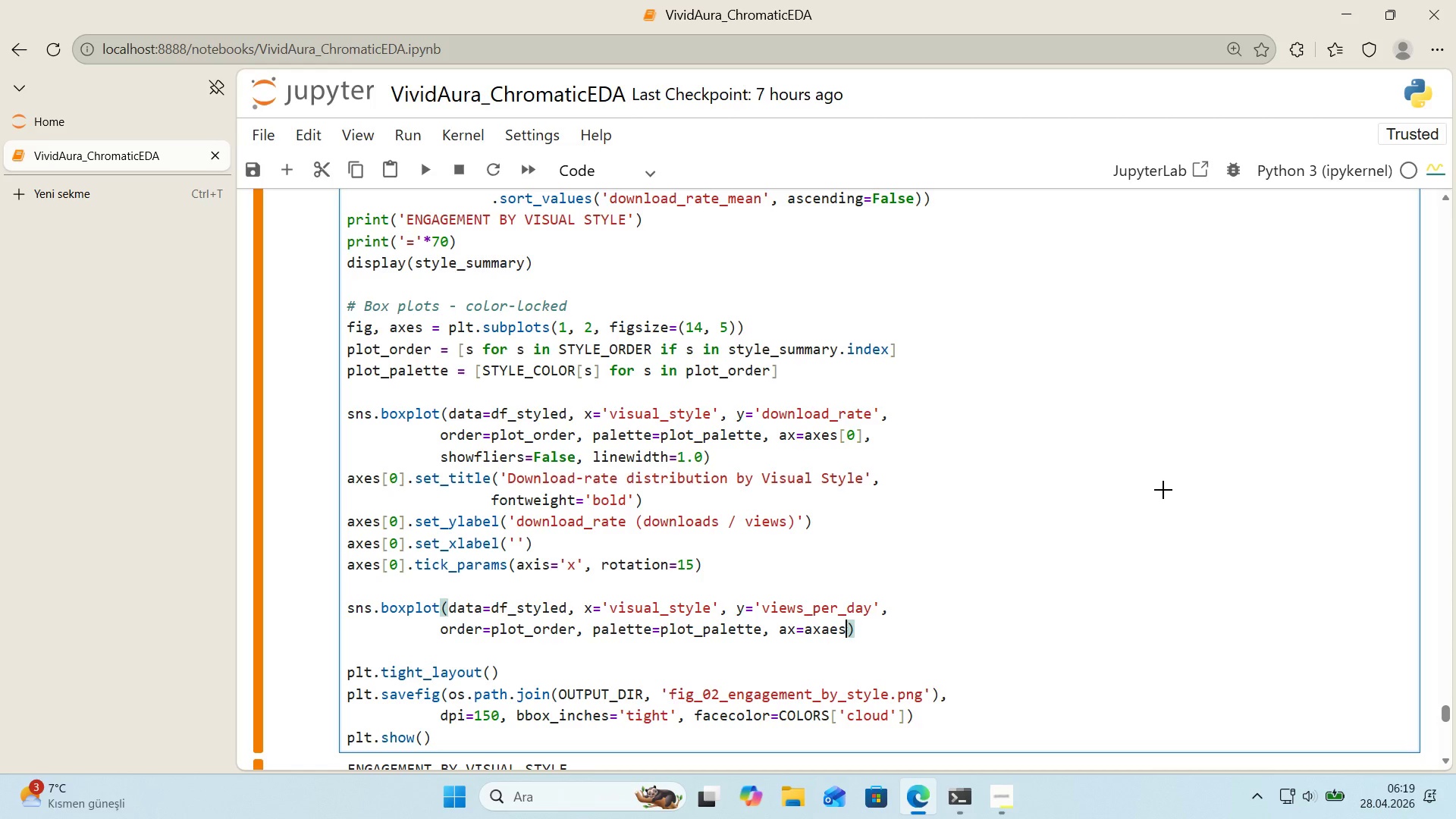 
key(Alt+Control+8)
 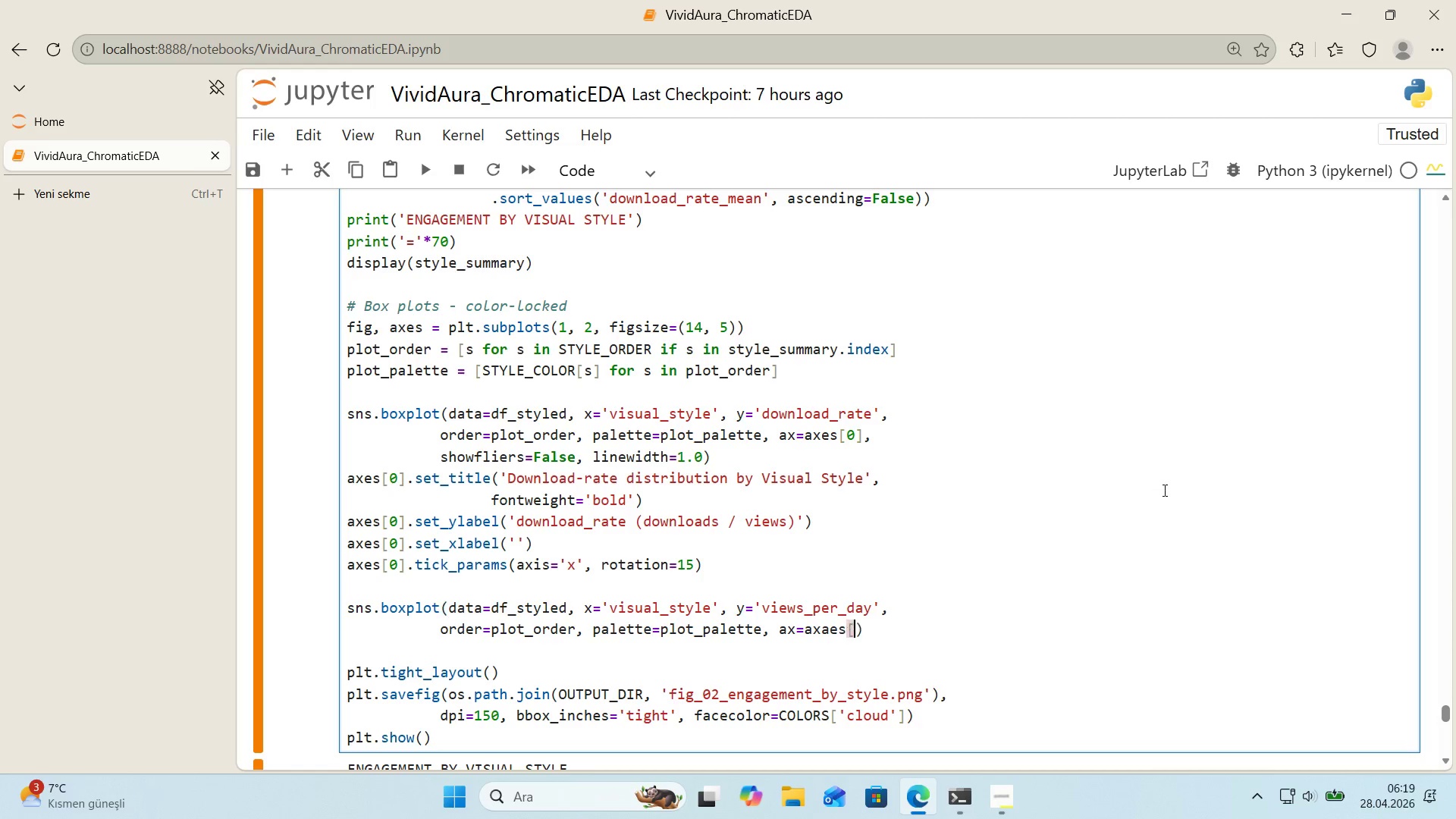 
key(Alt+Control+9)
 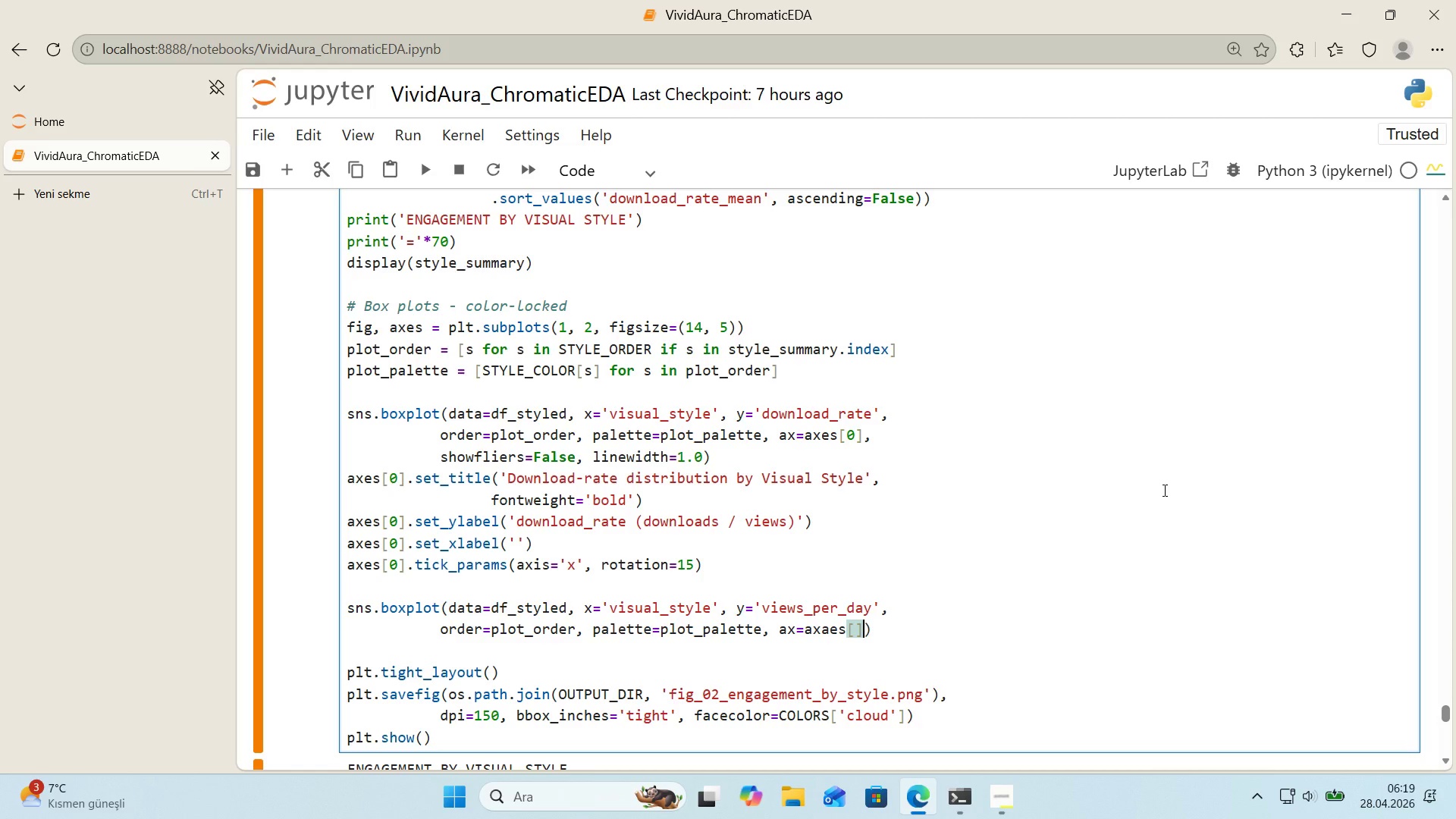 
key(ArrowLeft)
 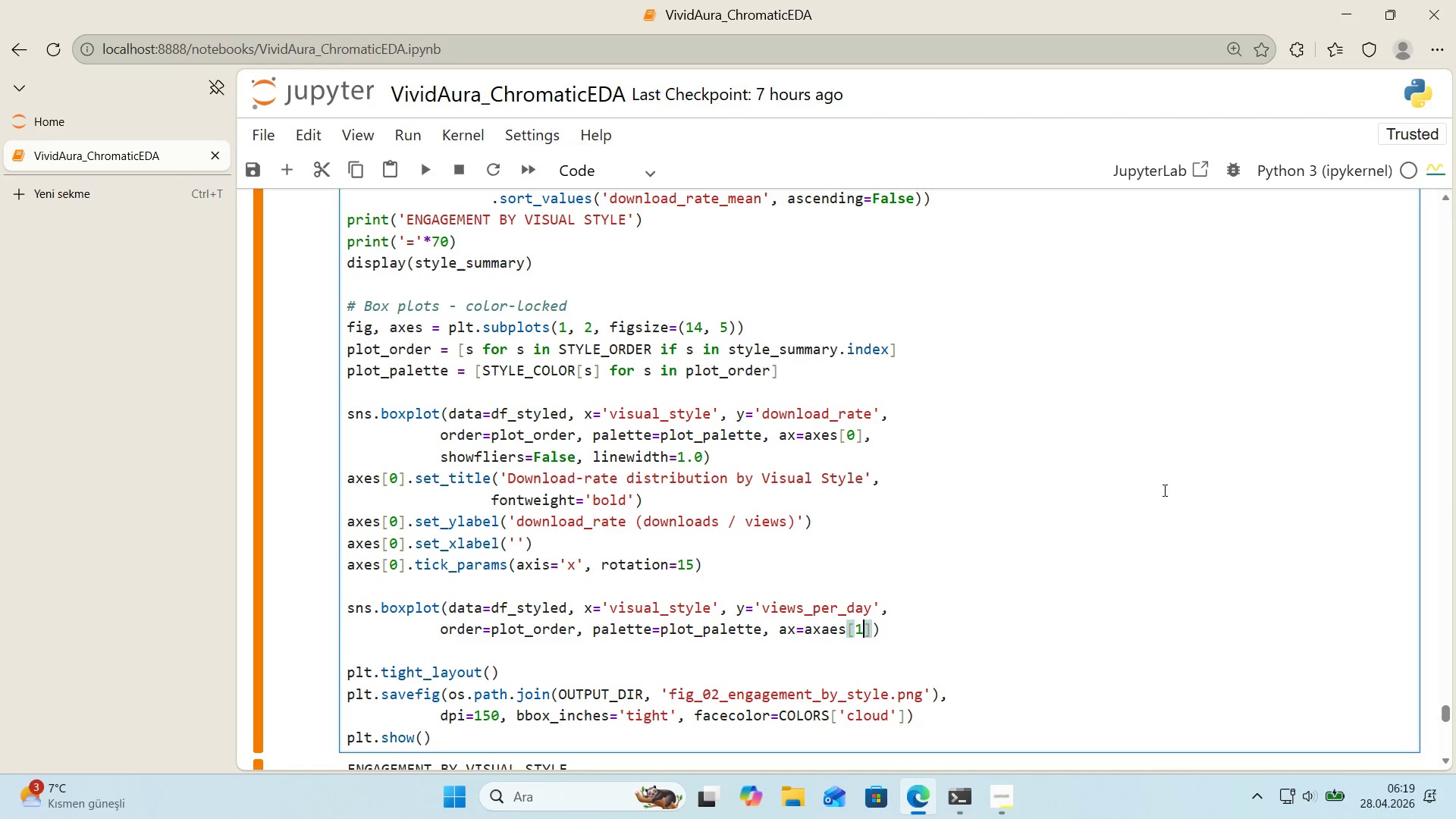 
key(1)
 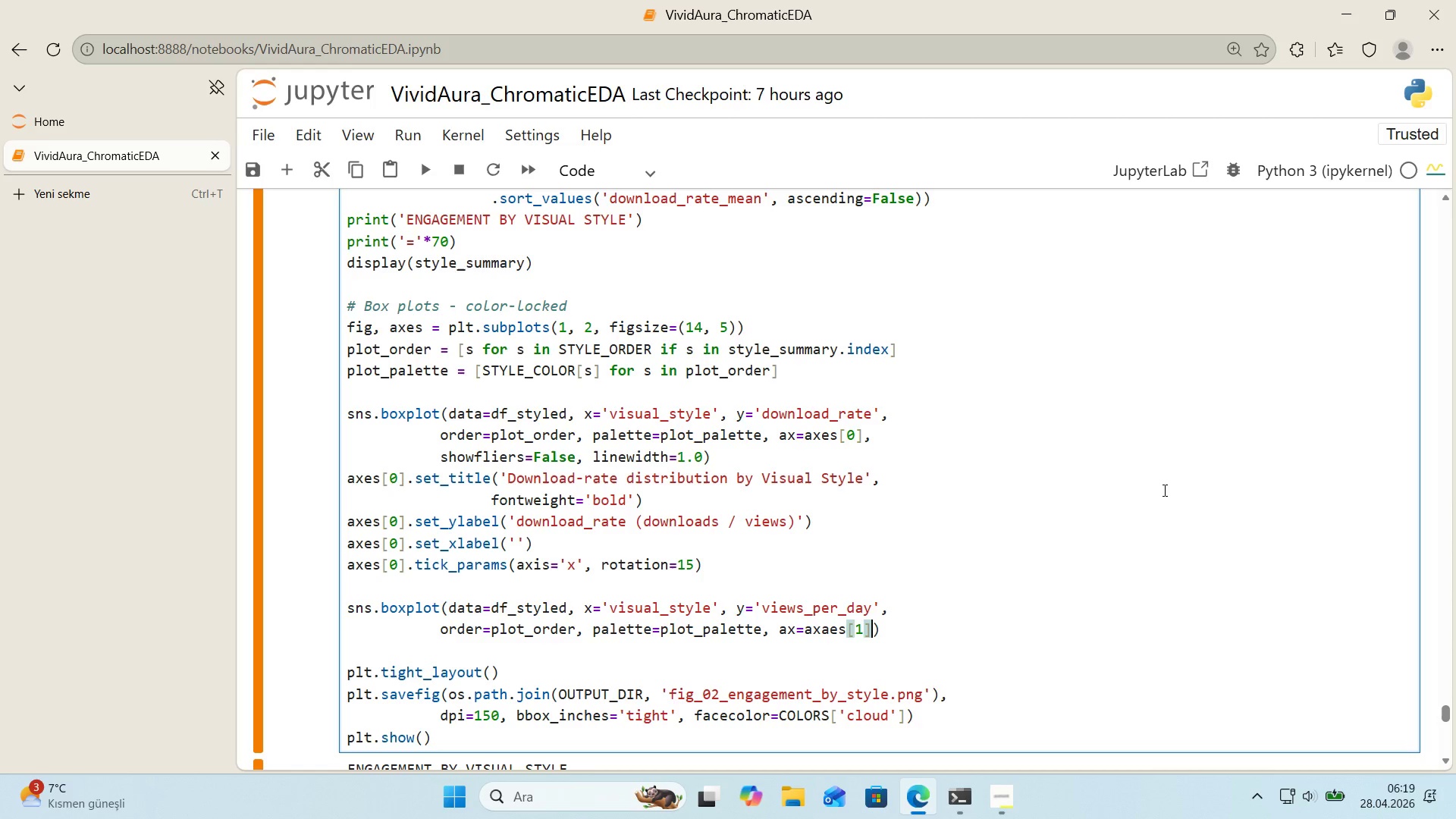 
key(ArrowRight)
 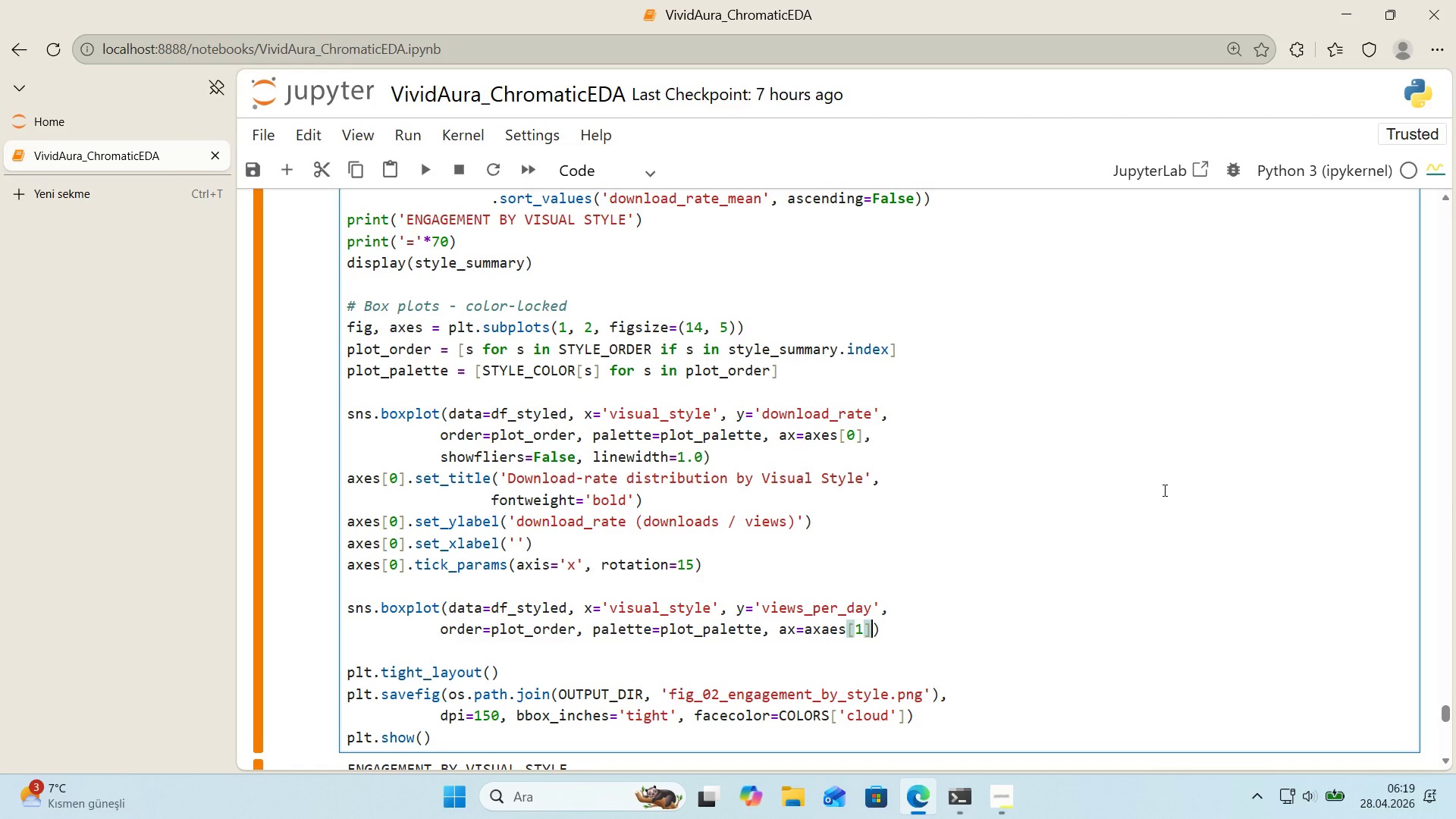 
key(Enter)
 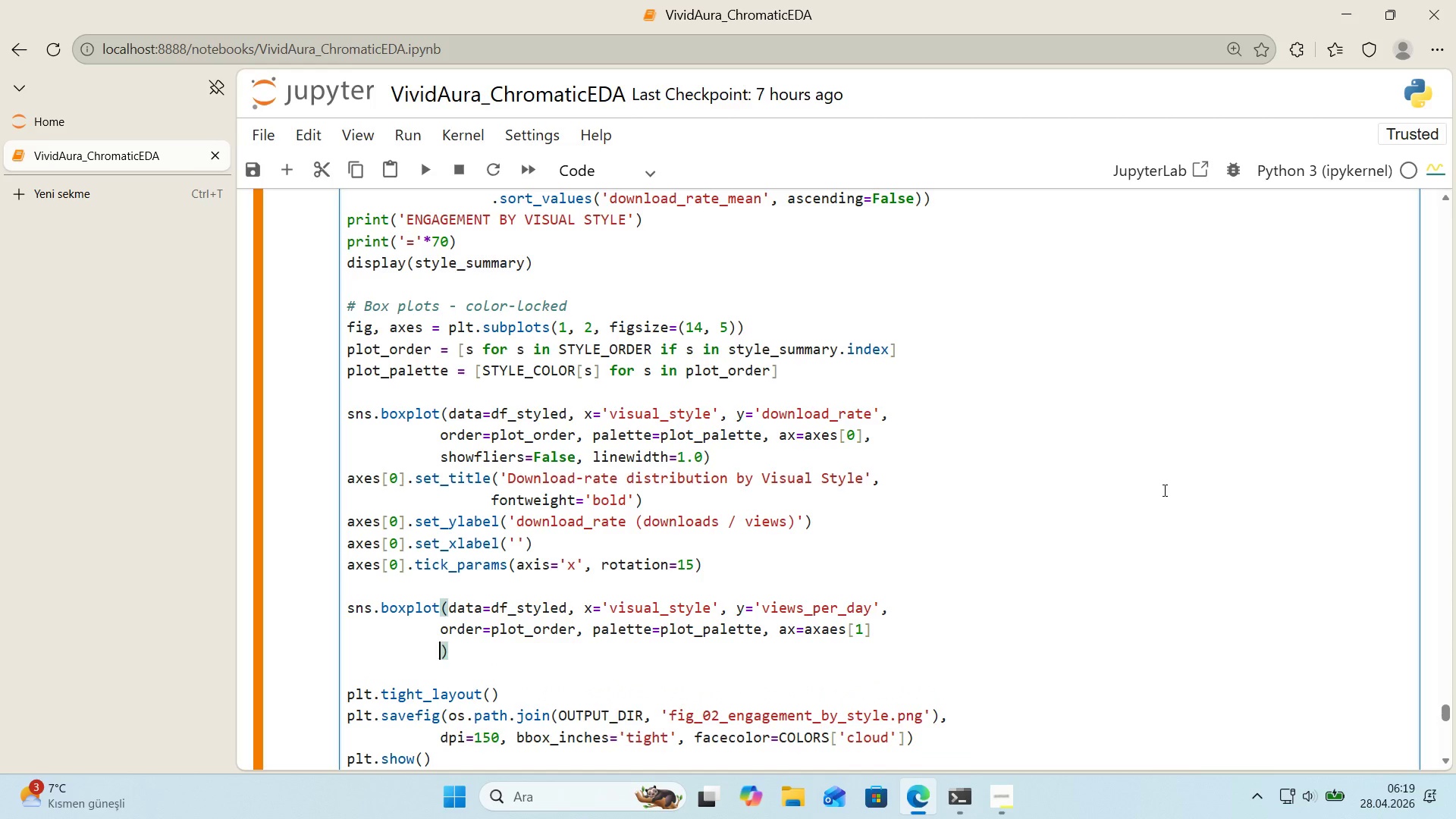 
key(Backspace)
 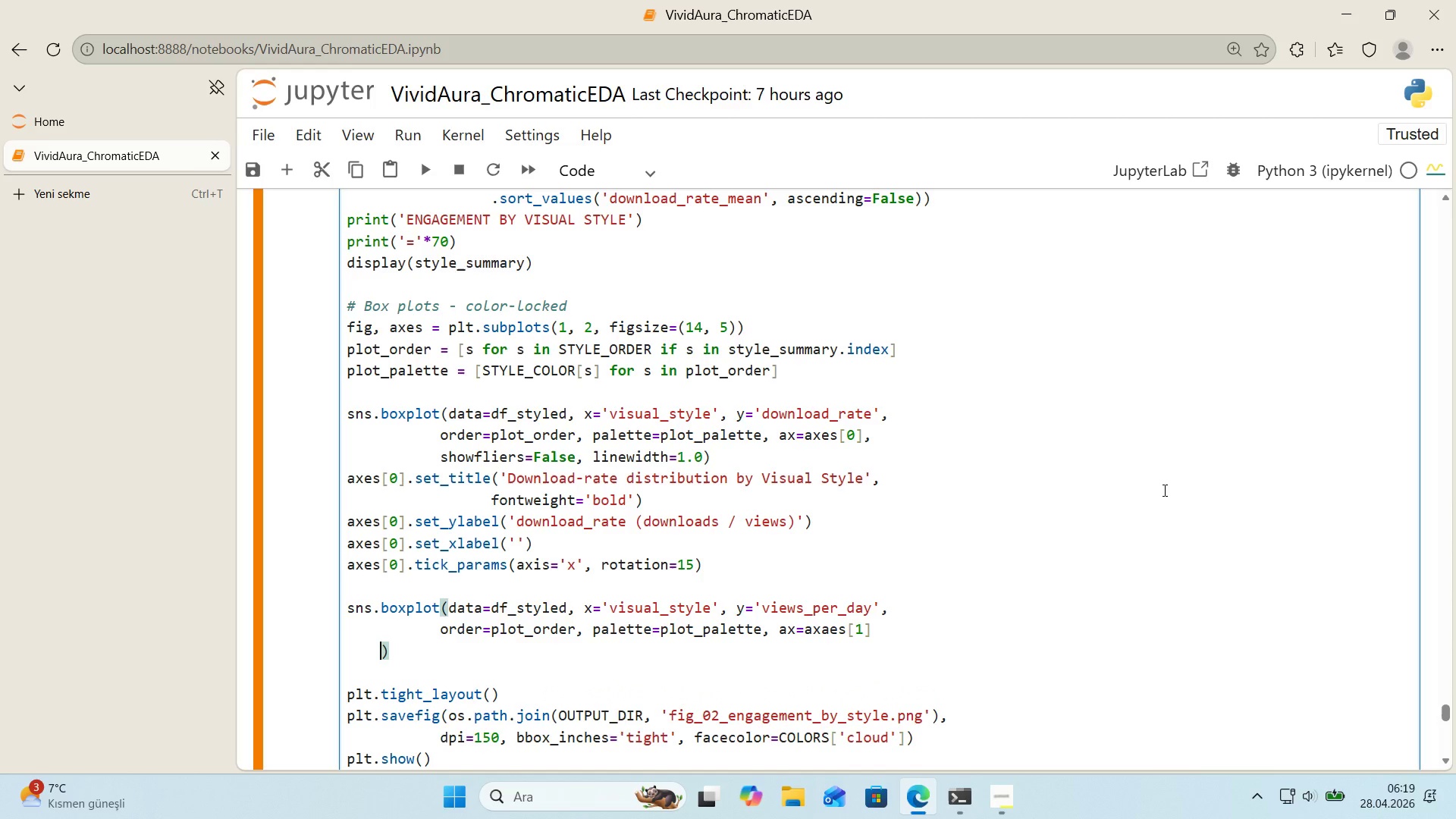 
key(Backspace)
 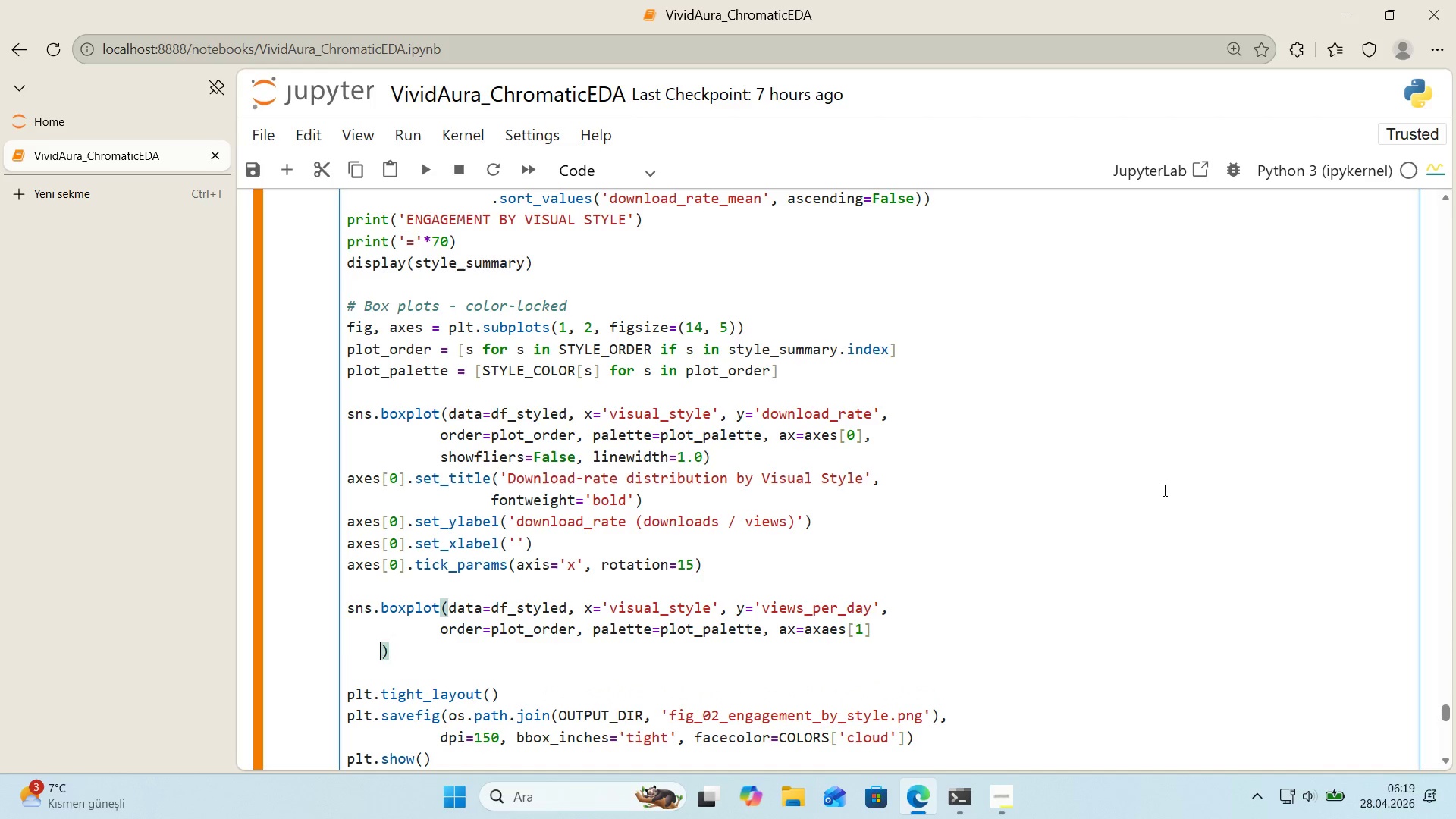 
key(Backspace)
 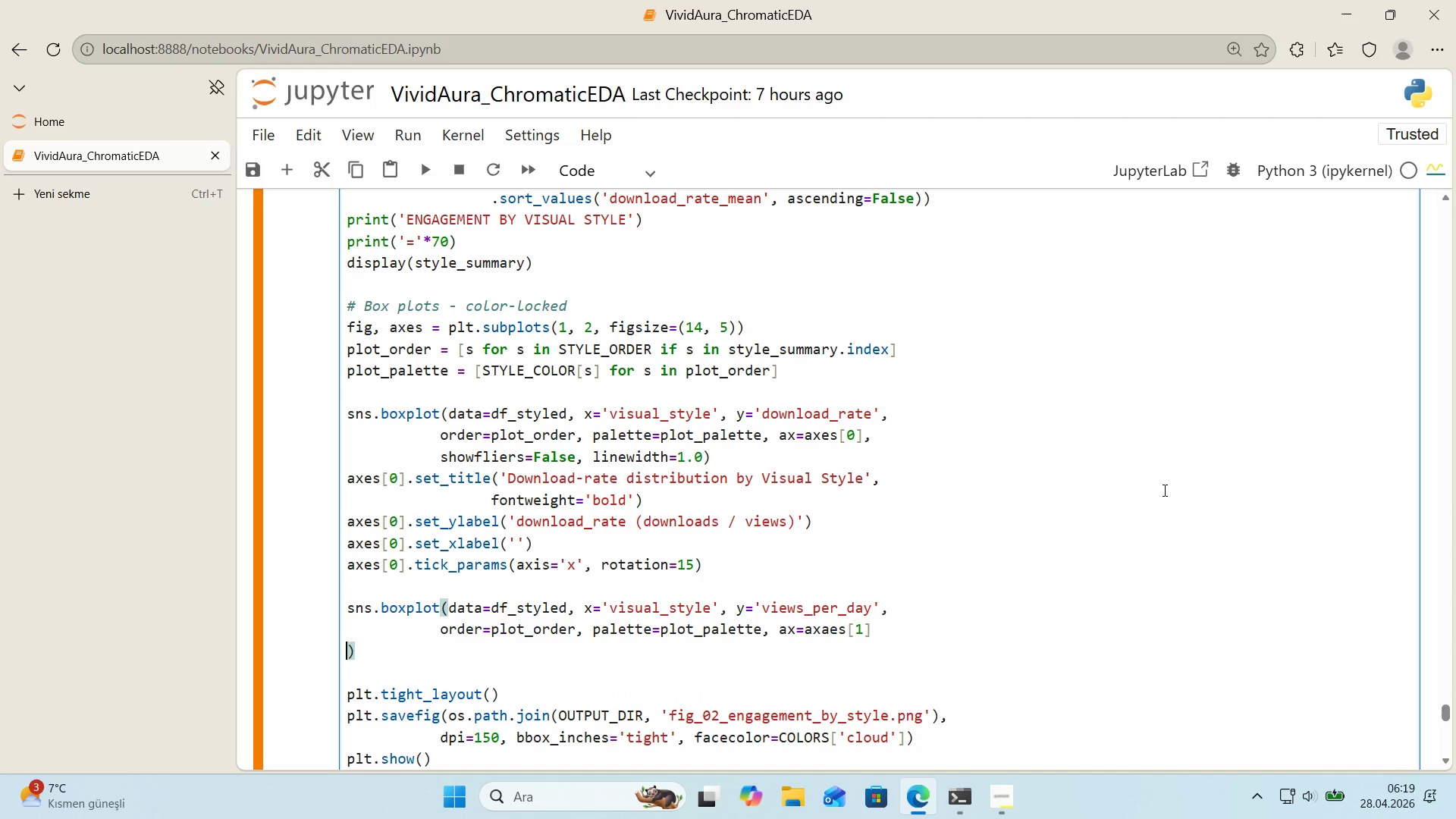 
key(Backspace)
 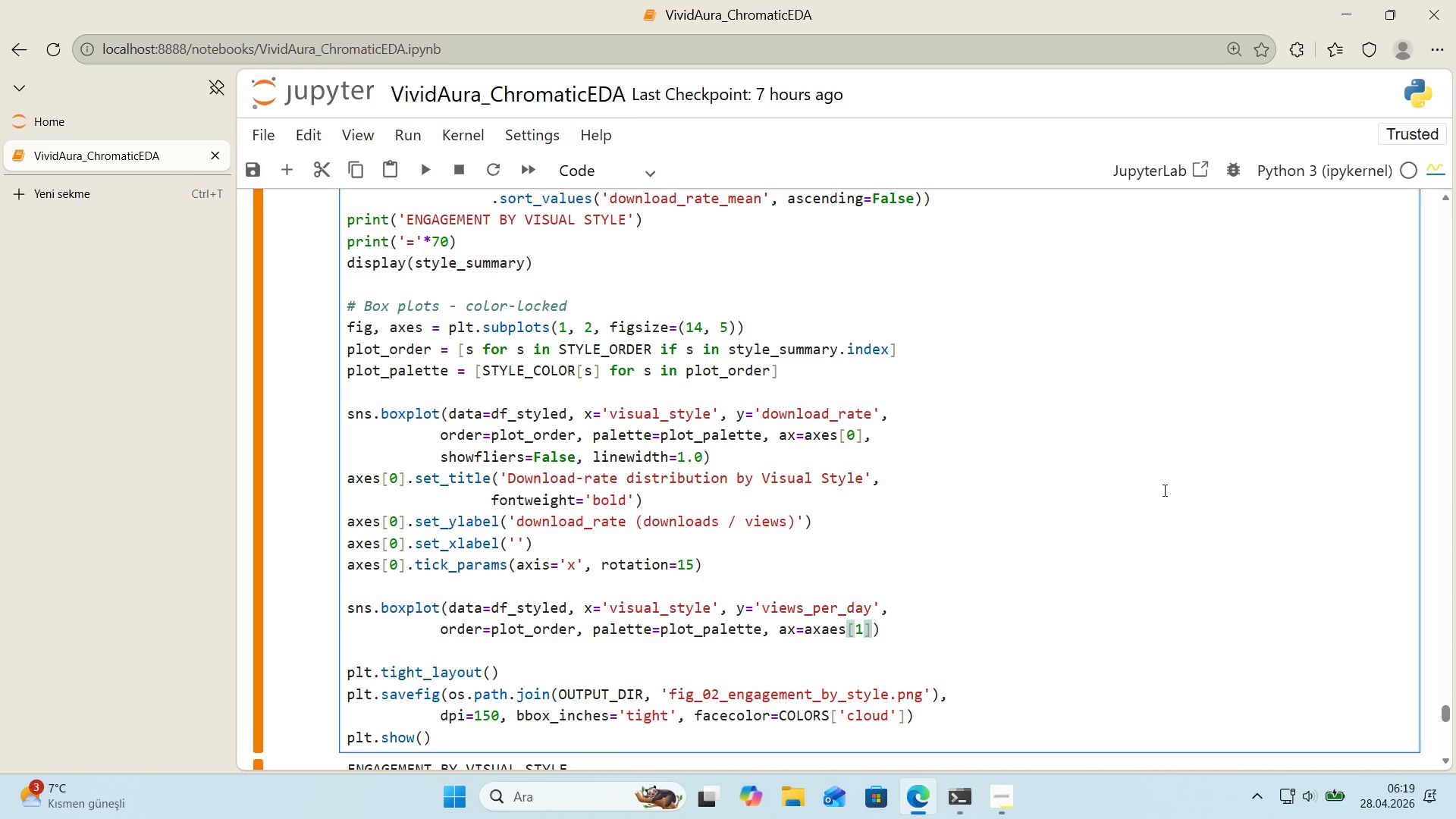 
key(Comma)
 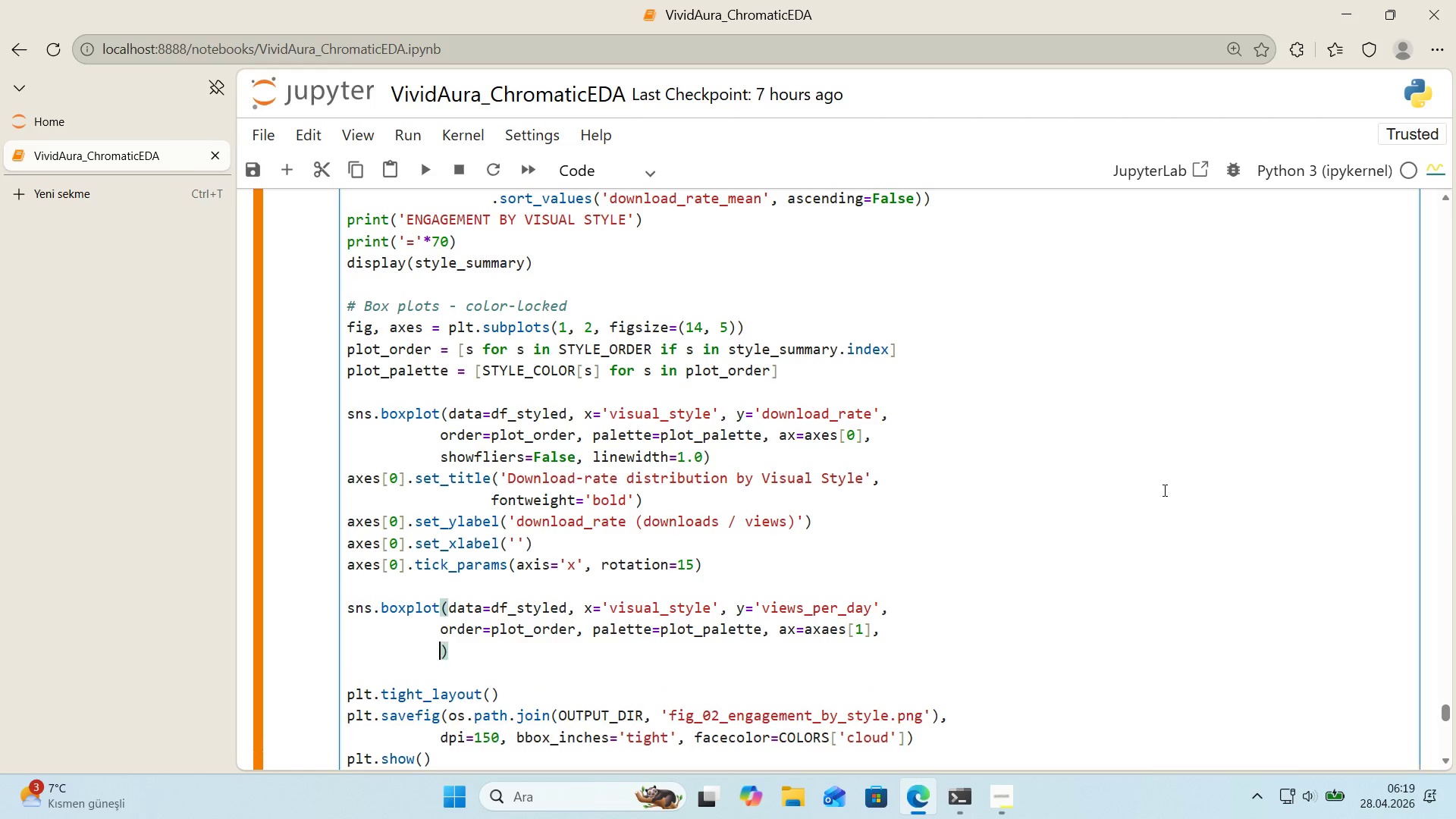 
key(Enter)
 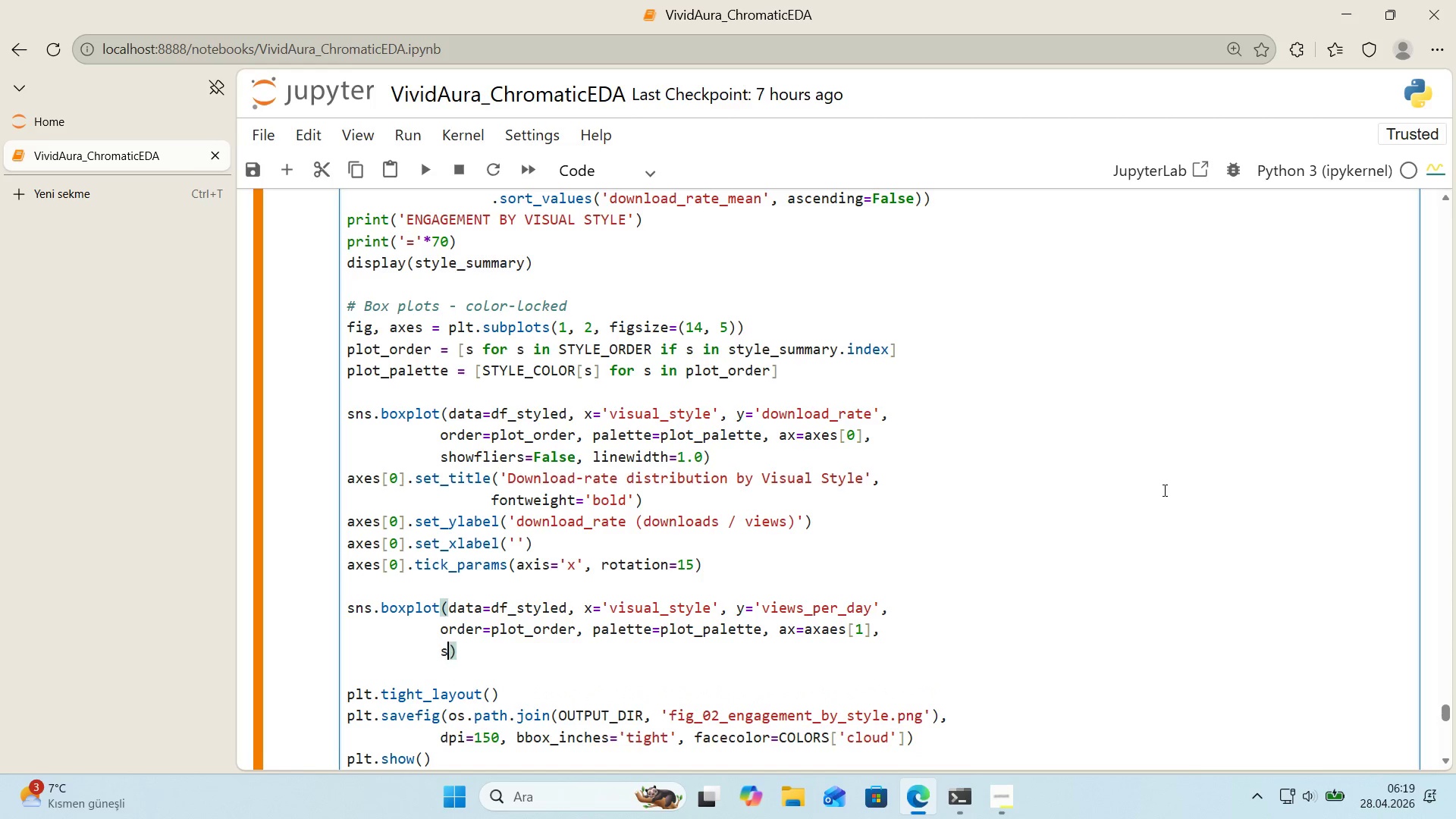 
type(showfl'ers)False, l'new'dth)1.0)
 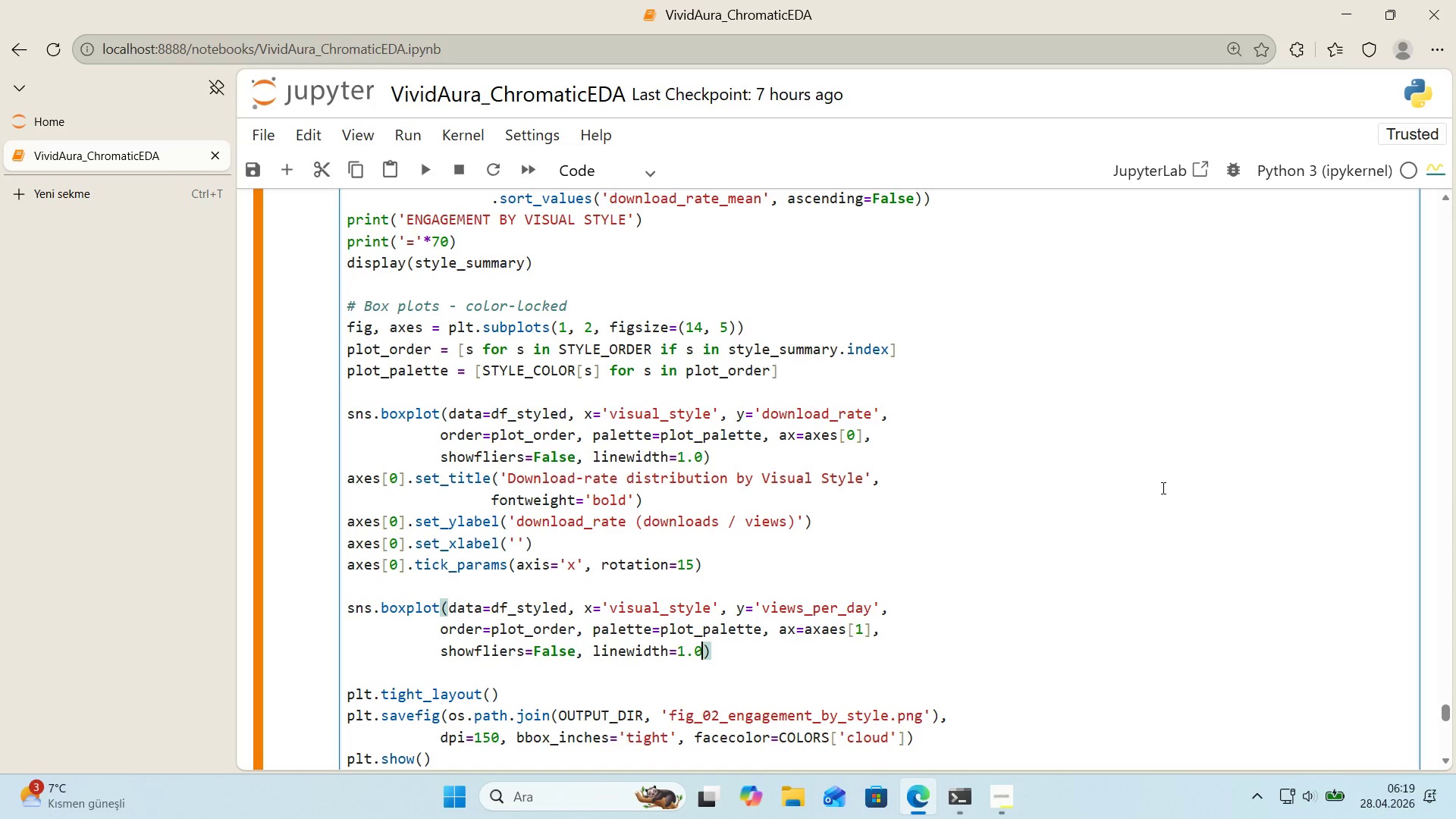 
scroll: coordinate [1141, 491], scroll_direction: down, amount: 1.0
 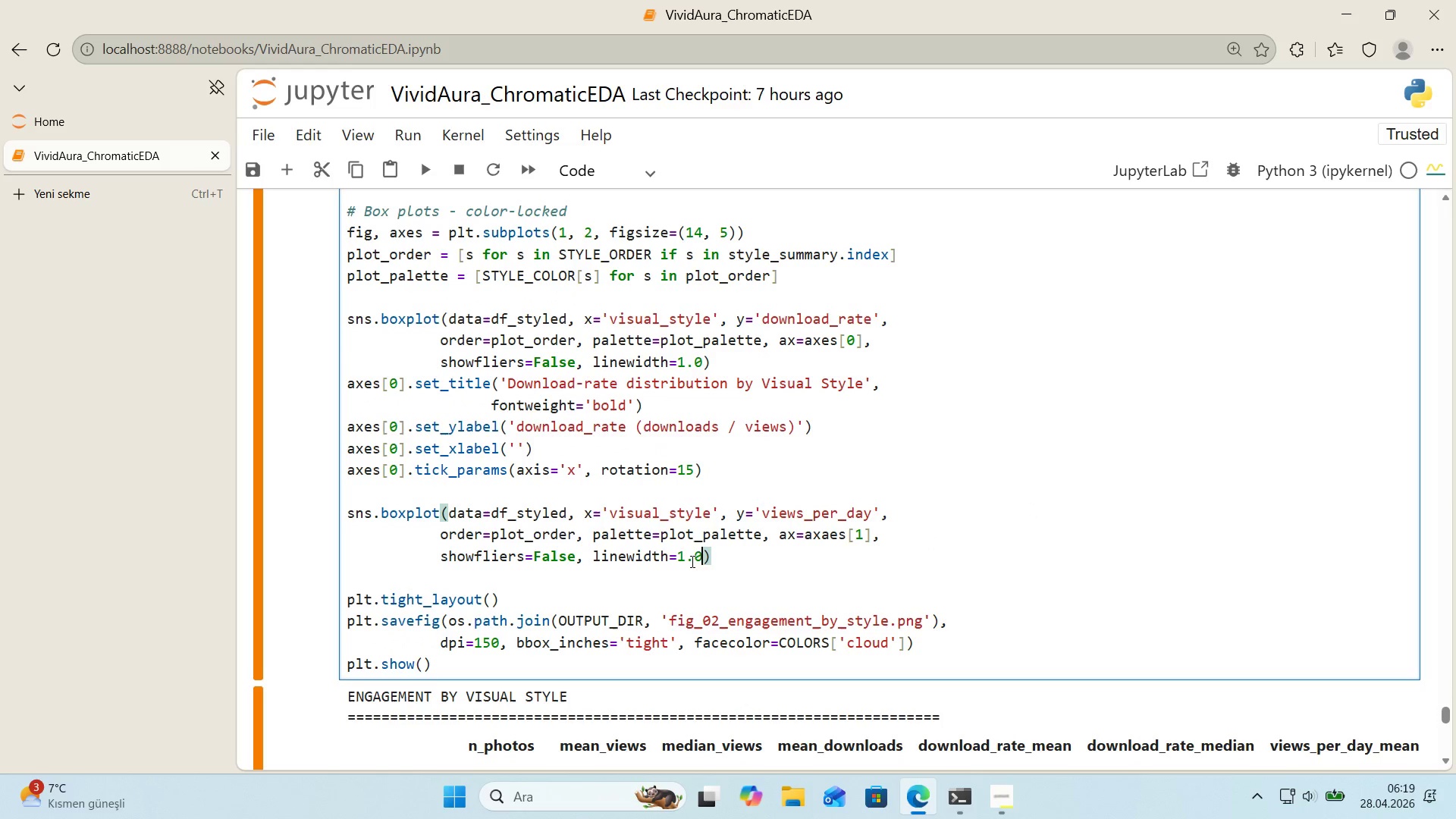 
left_click([786, 557])
 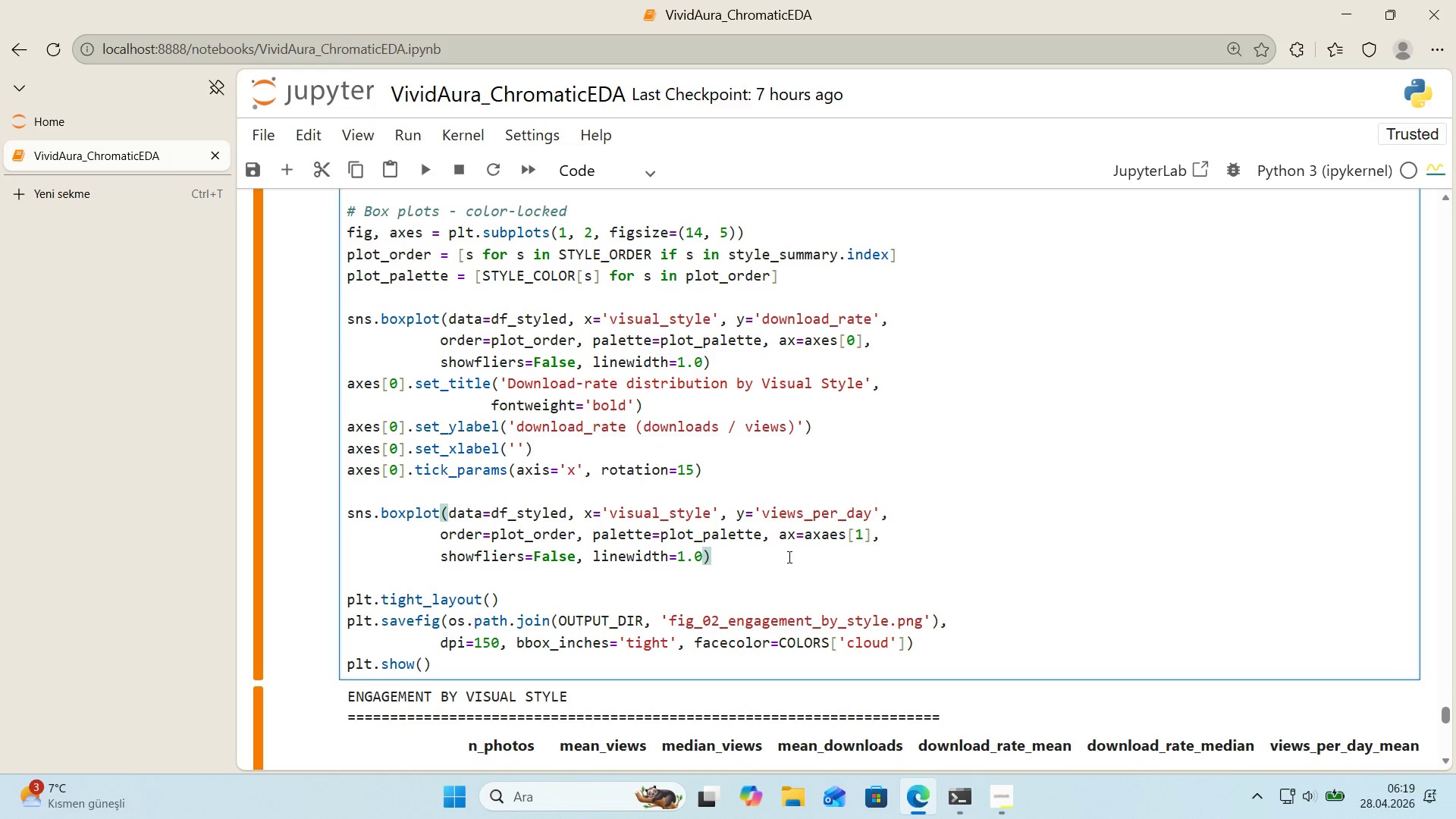 
key(Enter)
 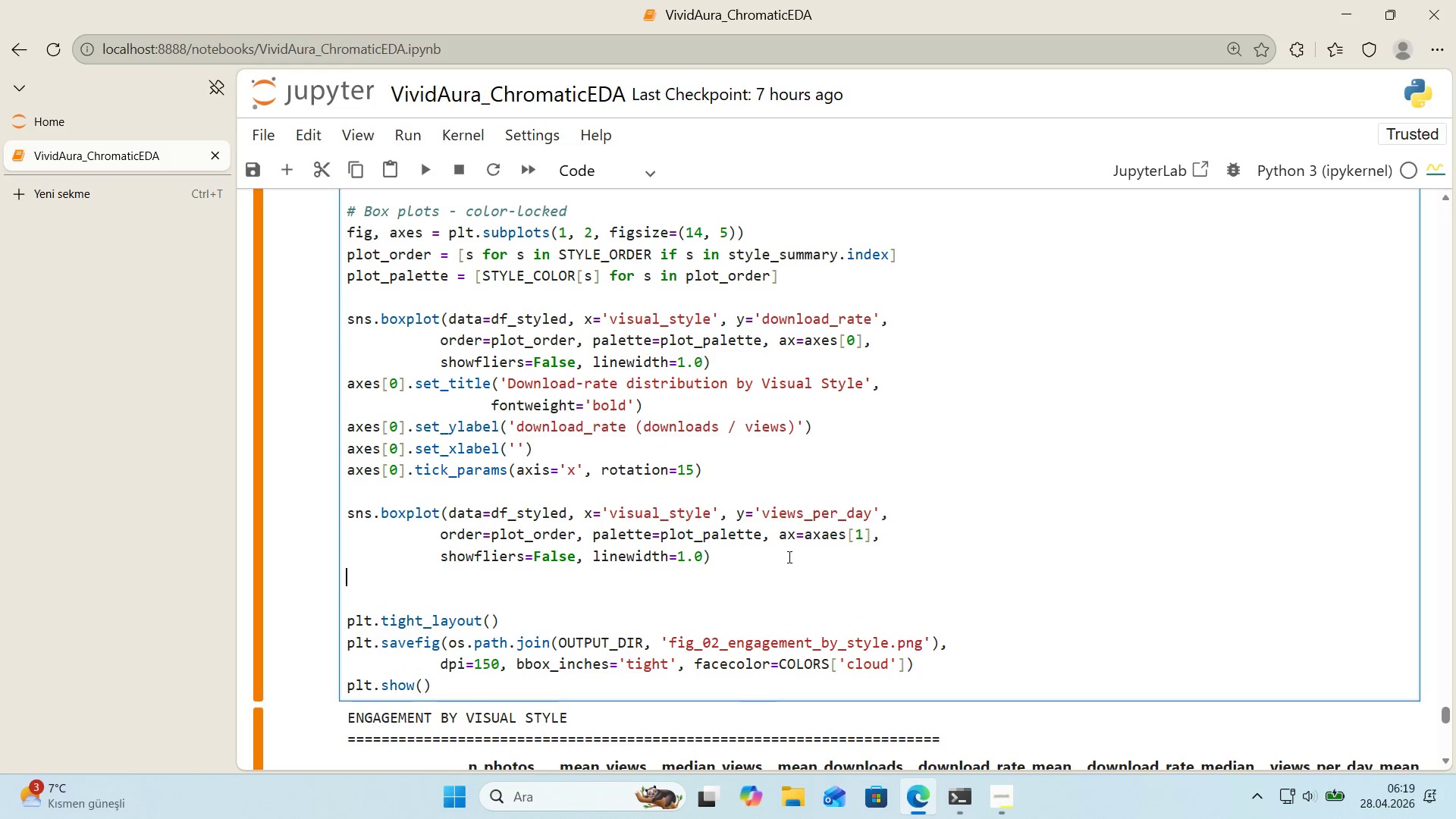 
type(axes)
 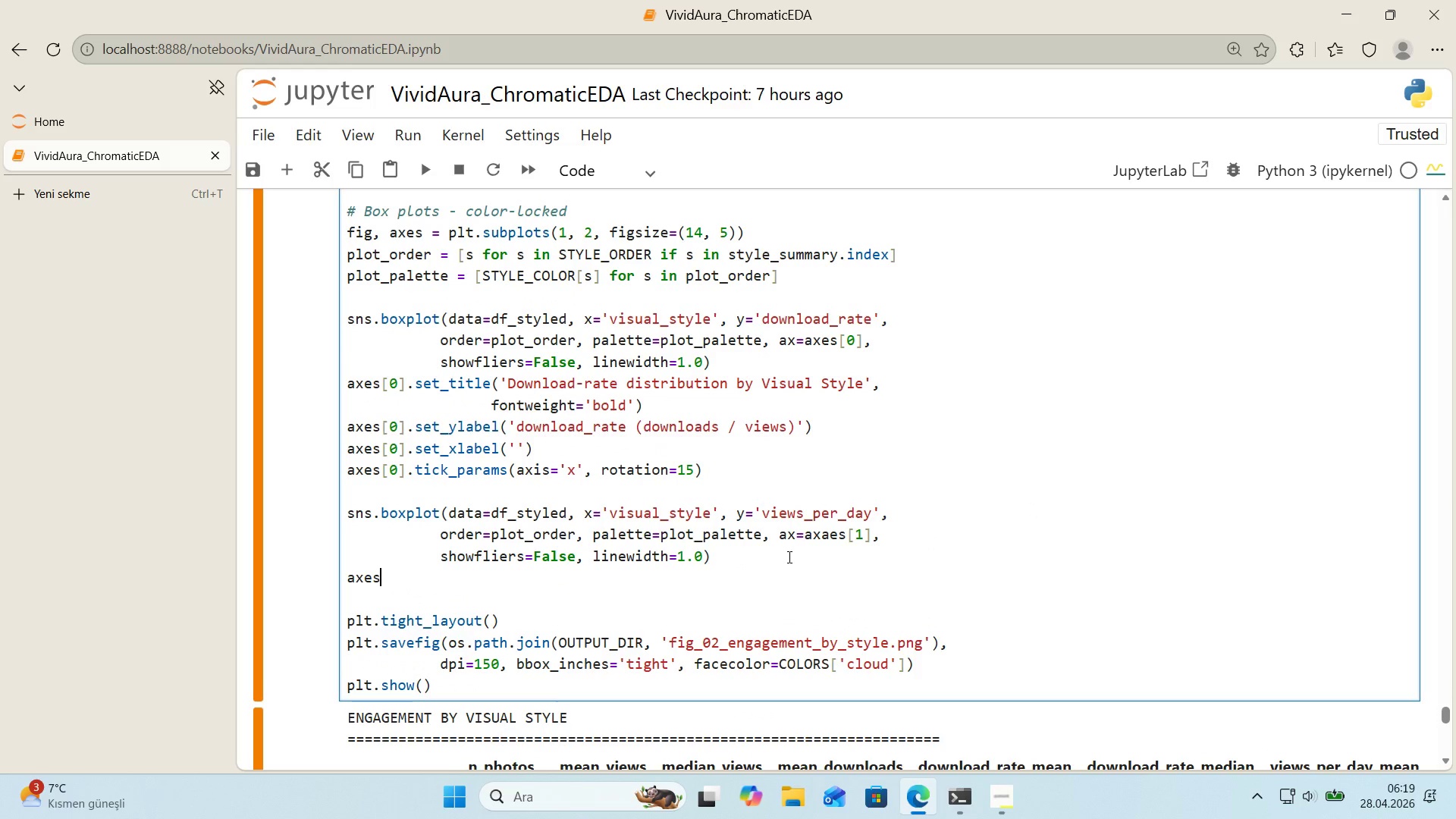 
key(Alt+Control+8)
 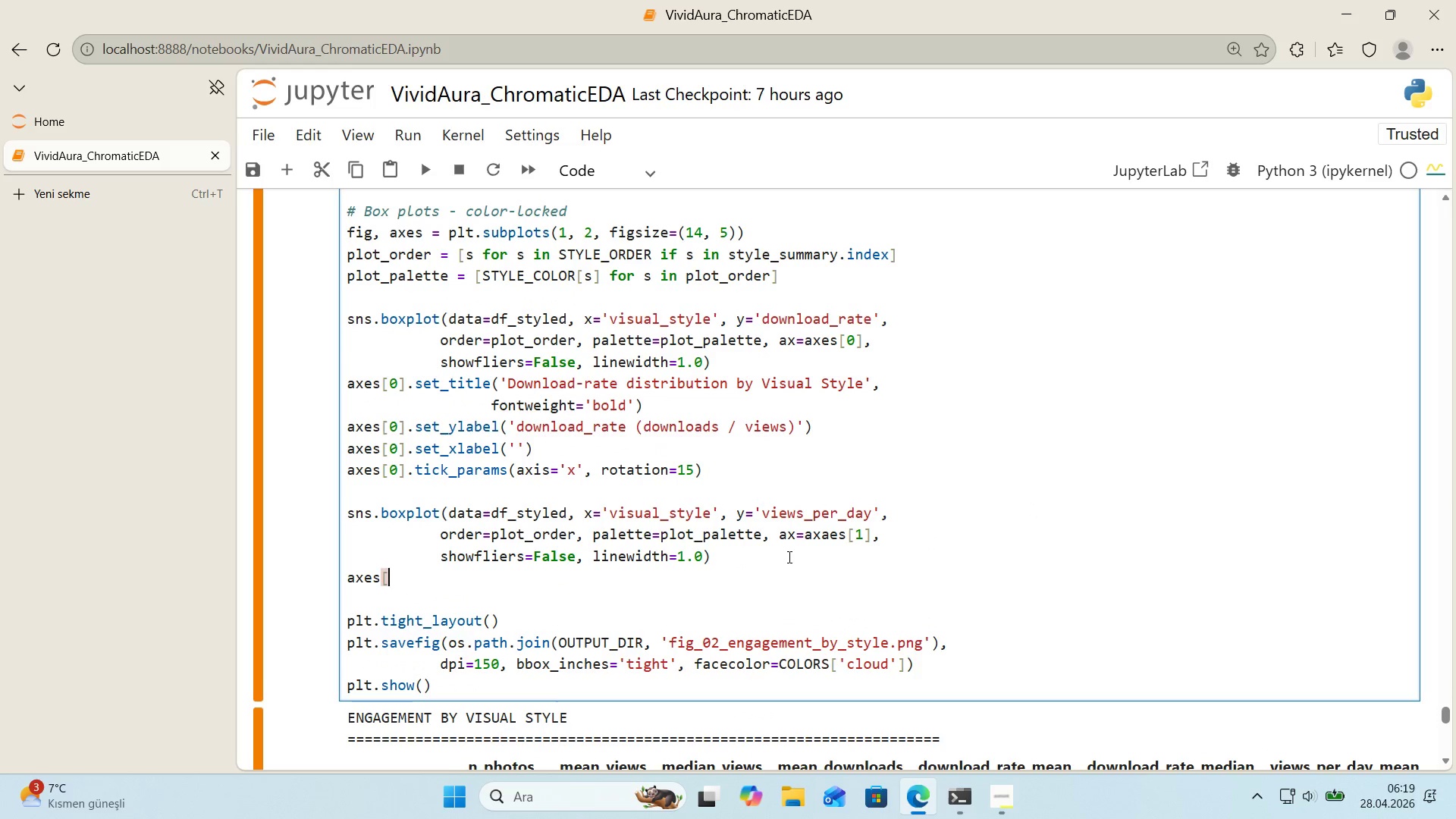 
key(Alt+Control+9)
 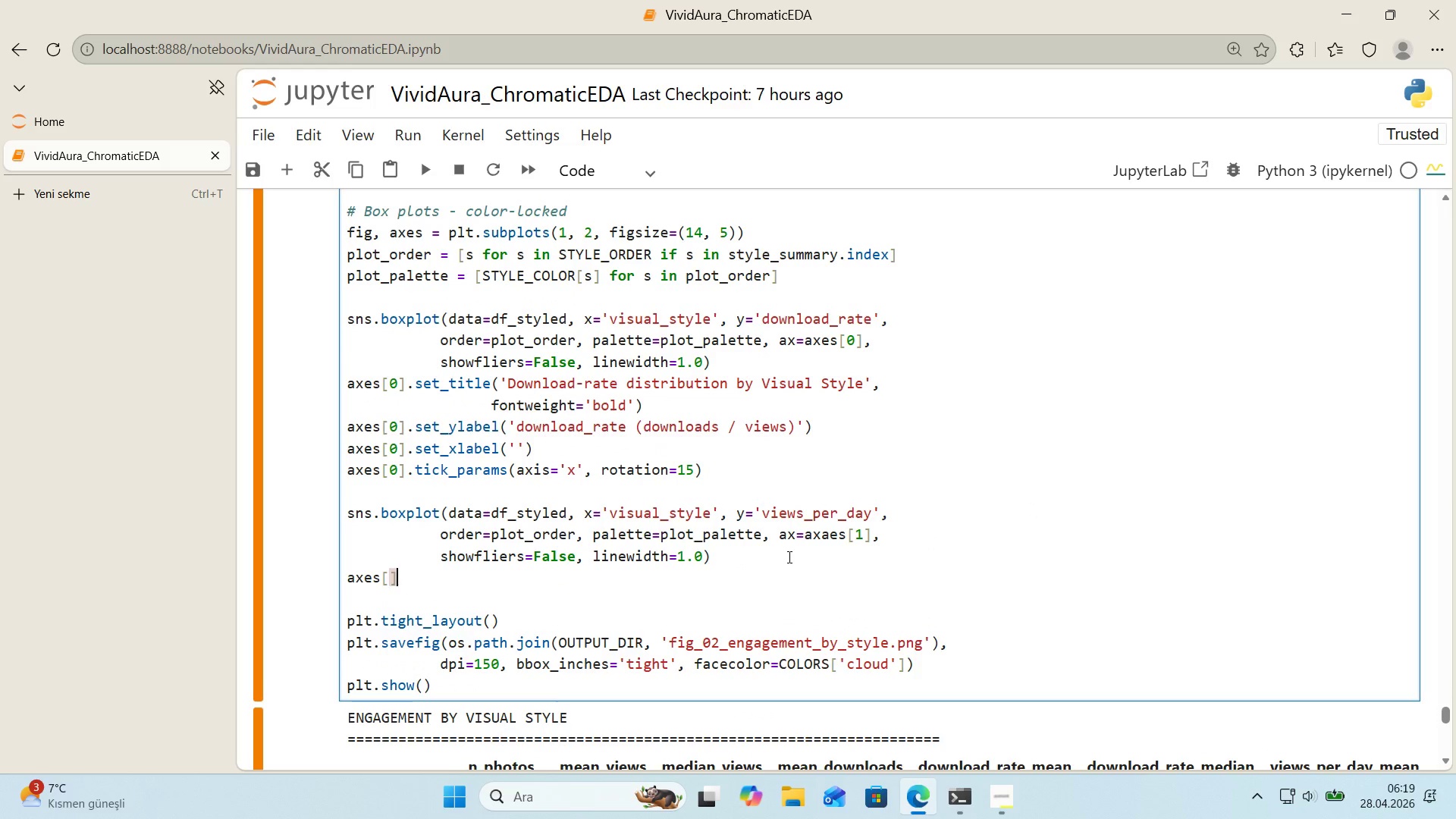 
key(ArrowLeft)
 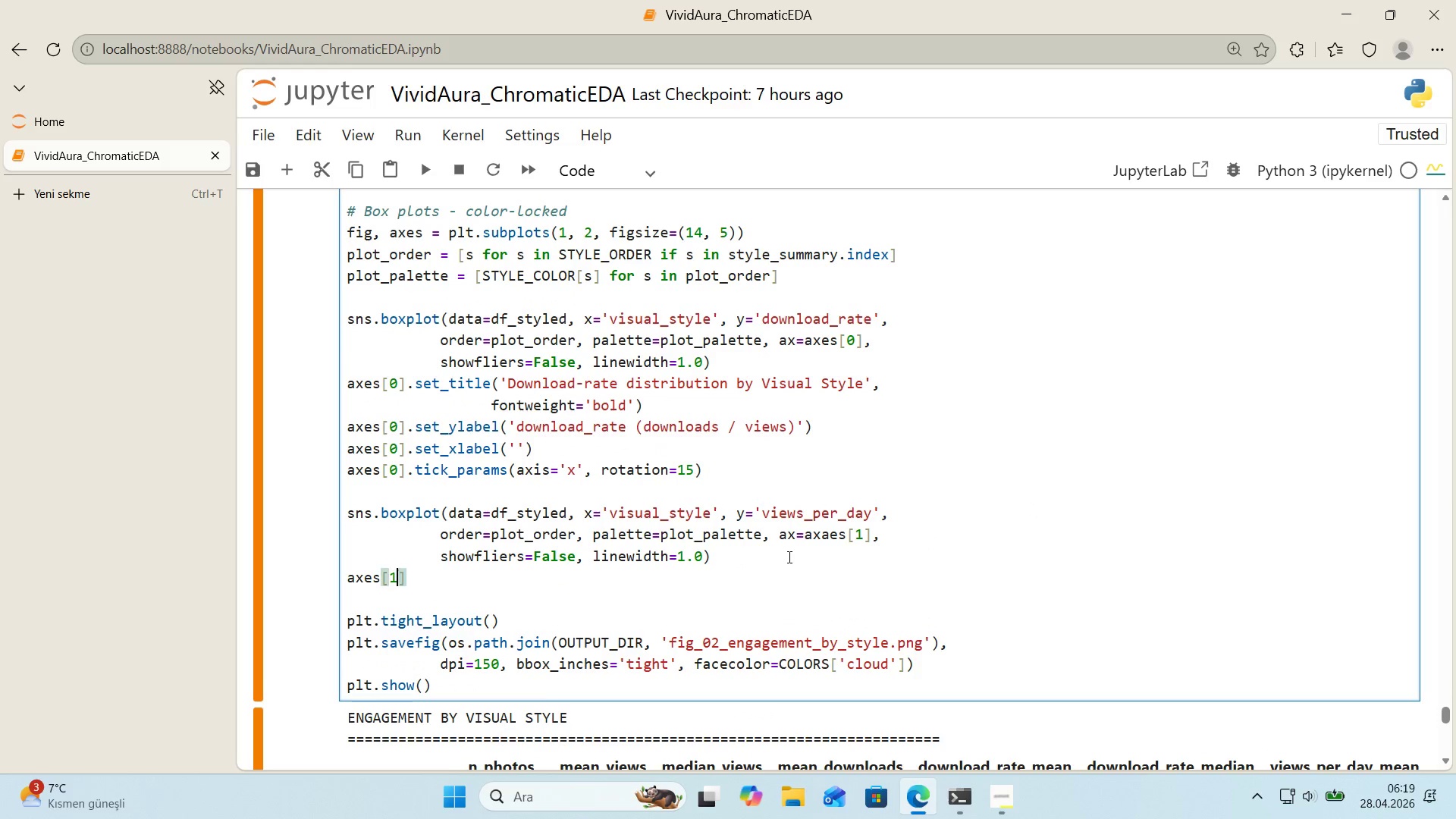 
type(1.set)
key(Backspace)
key(Backspace)
key(Backspace)
key(Backspace)
 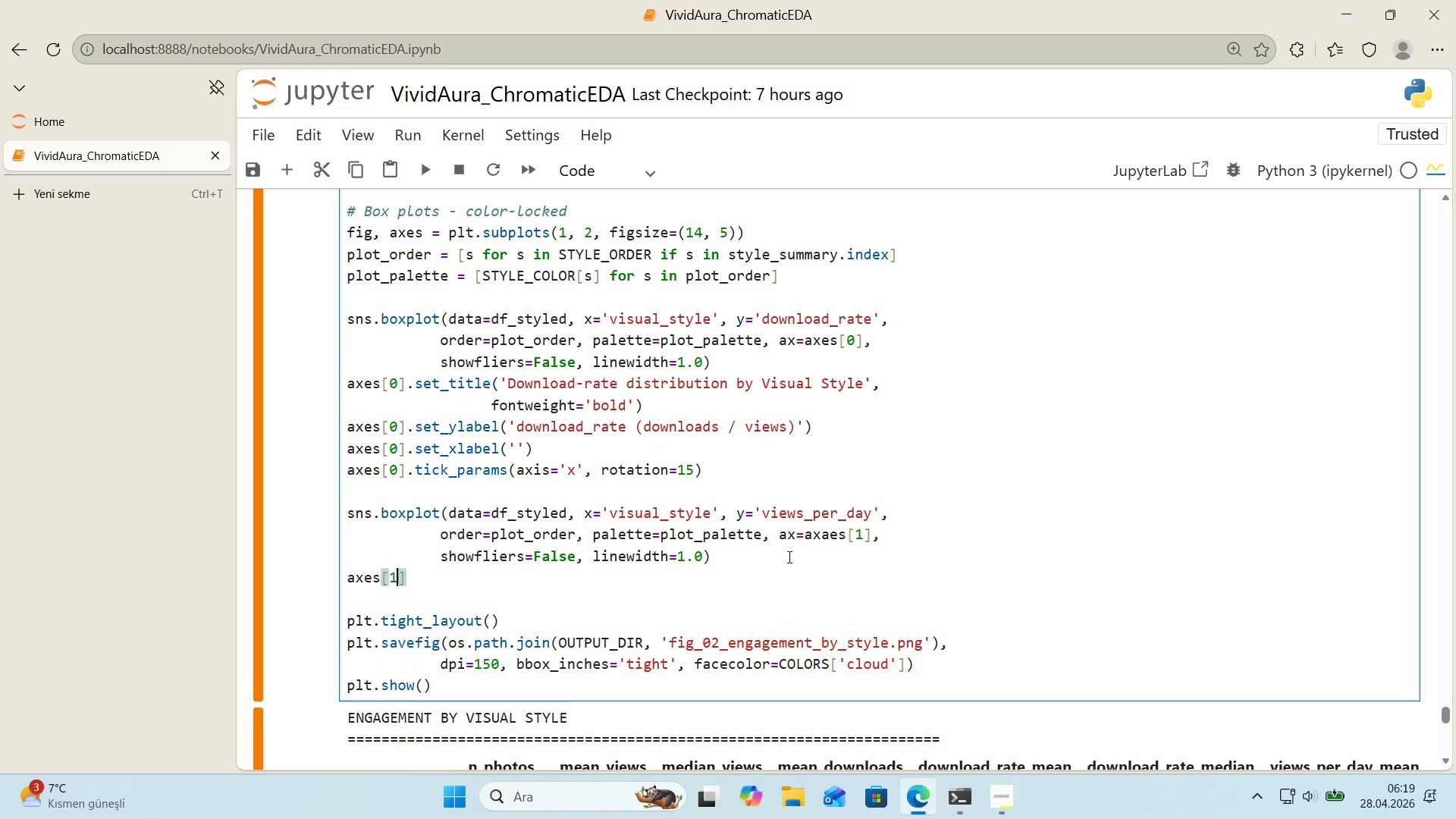 
key(ArrowRight)
 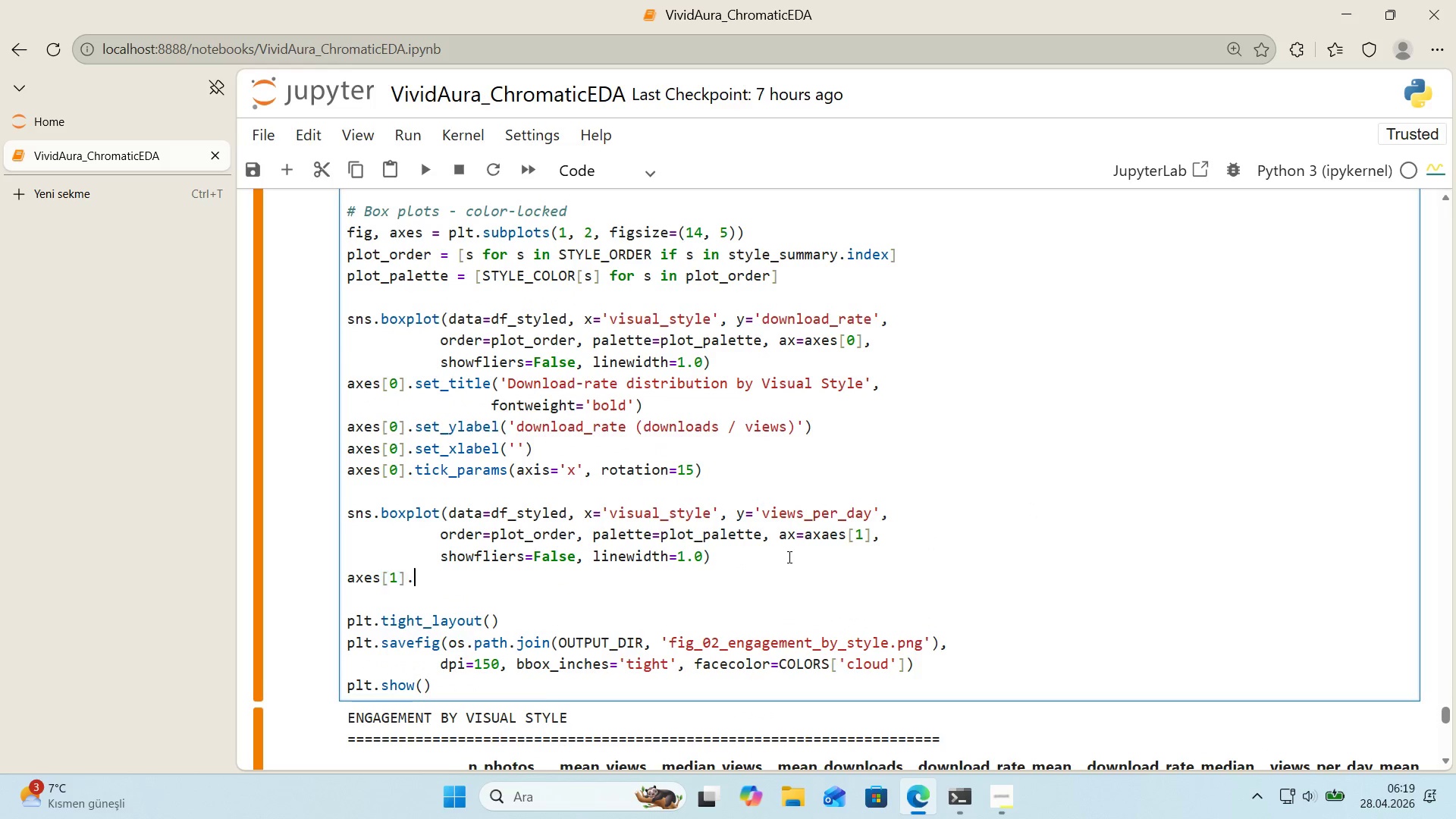 
type(.set_t'tle*()
 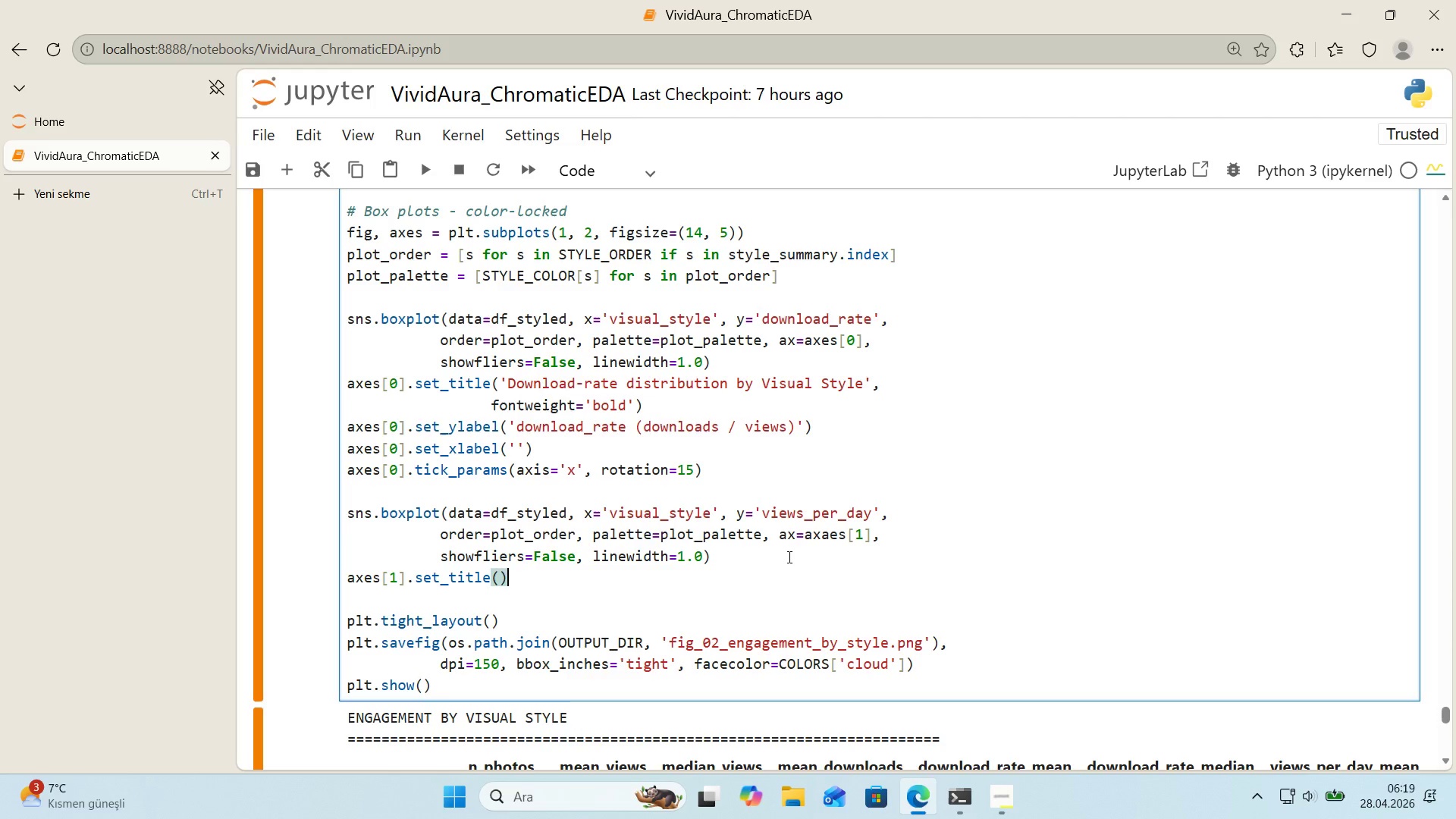 
key(ArrowLeft)
 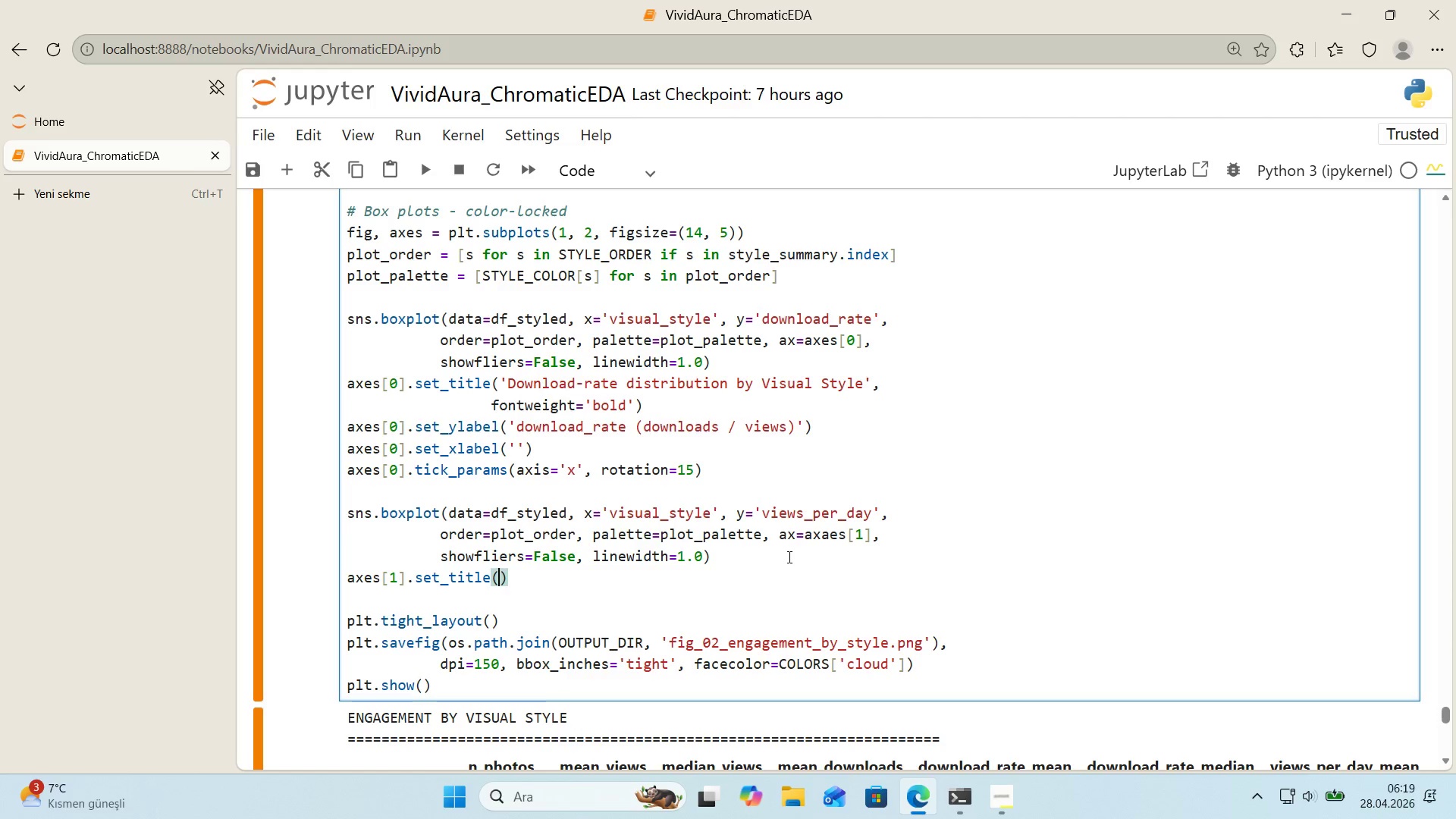 
type(@@)
 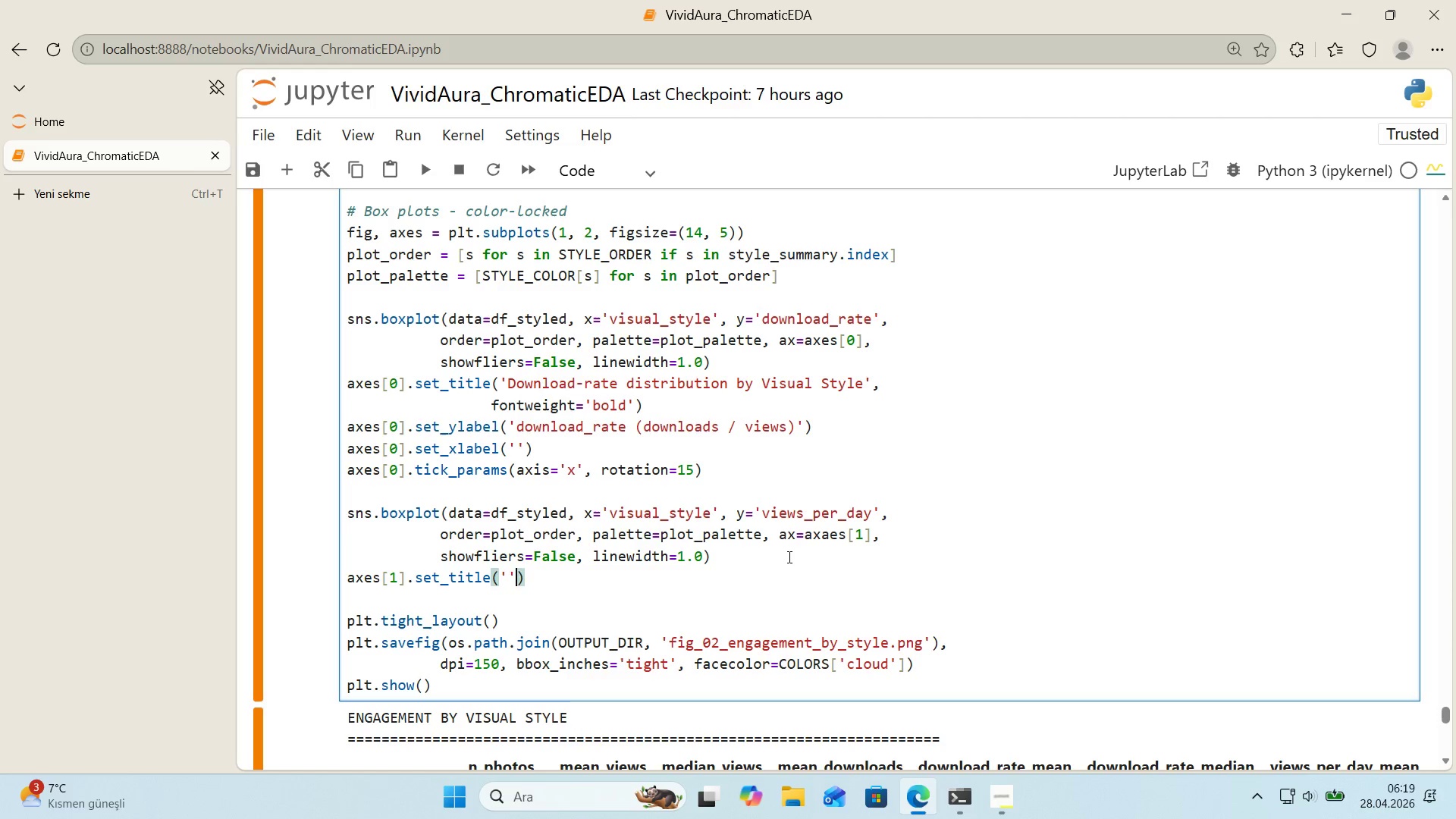 
key(ArrowLeft)
 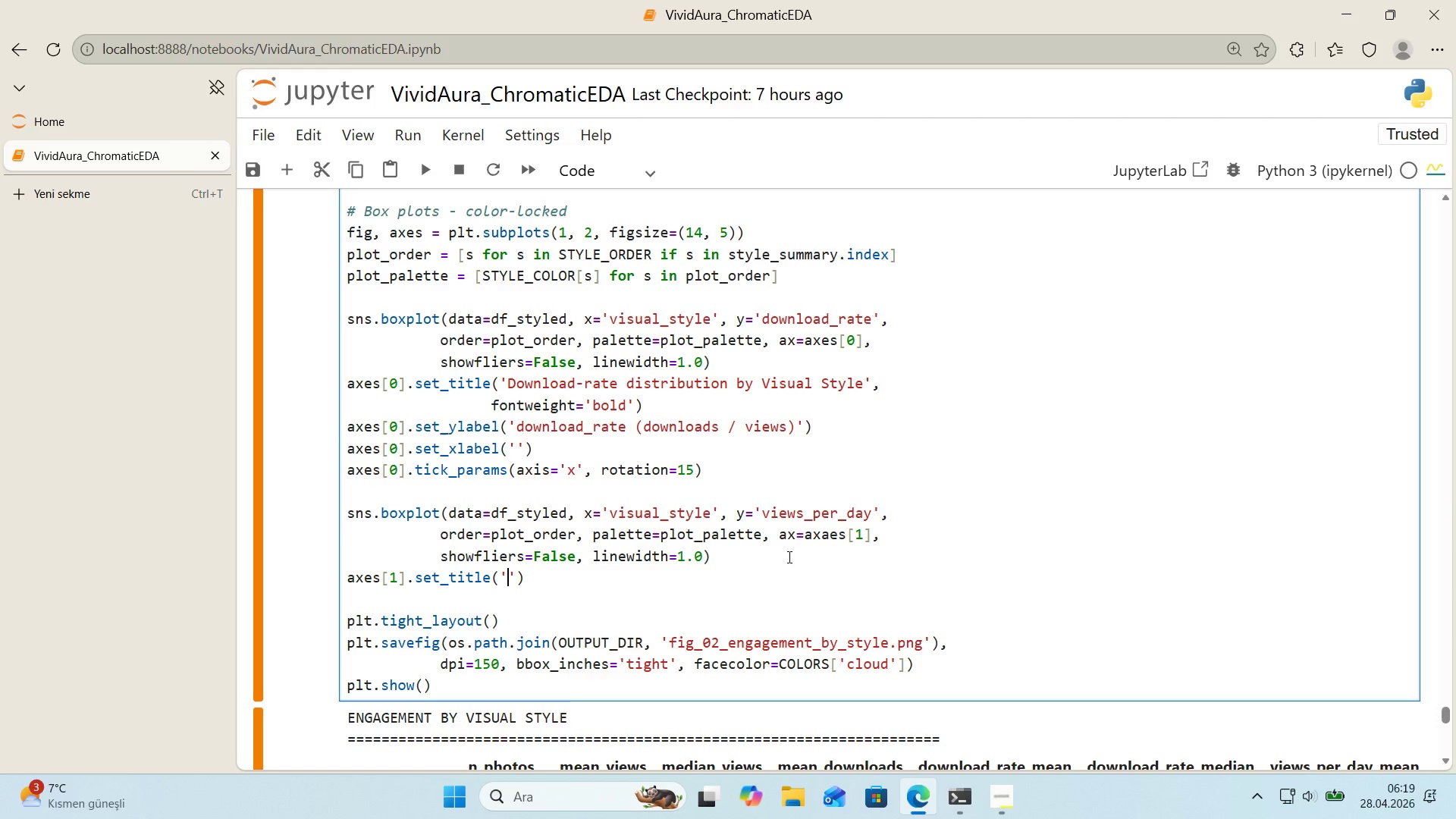 
type(V'ews-per-day re)
key(Backspace)
key(Backspace)
type(*()
 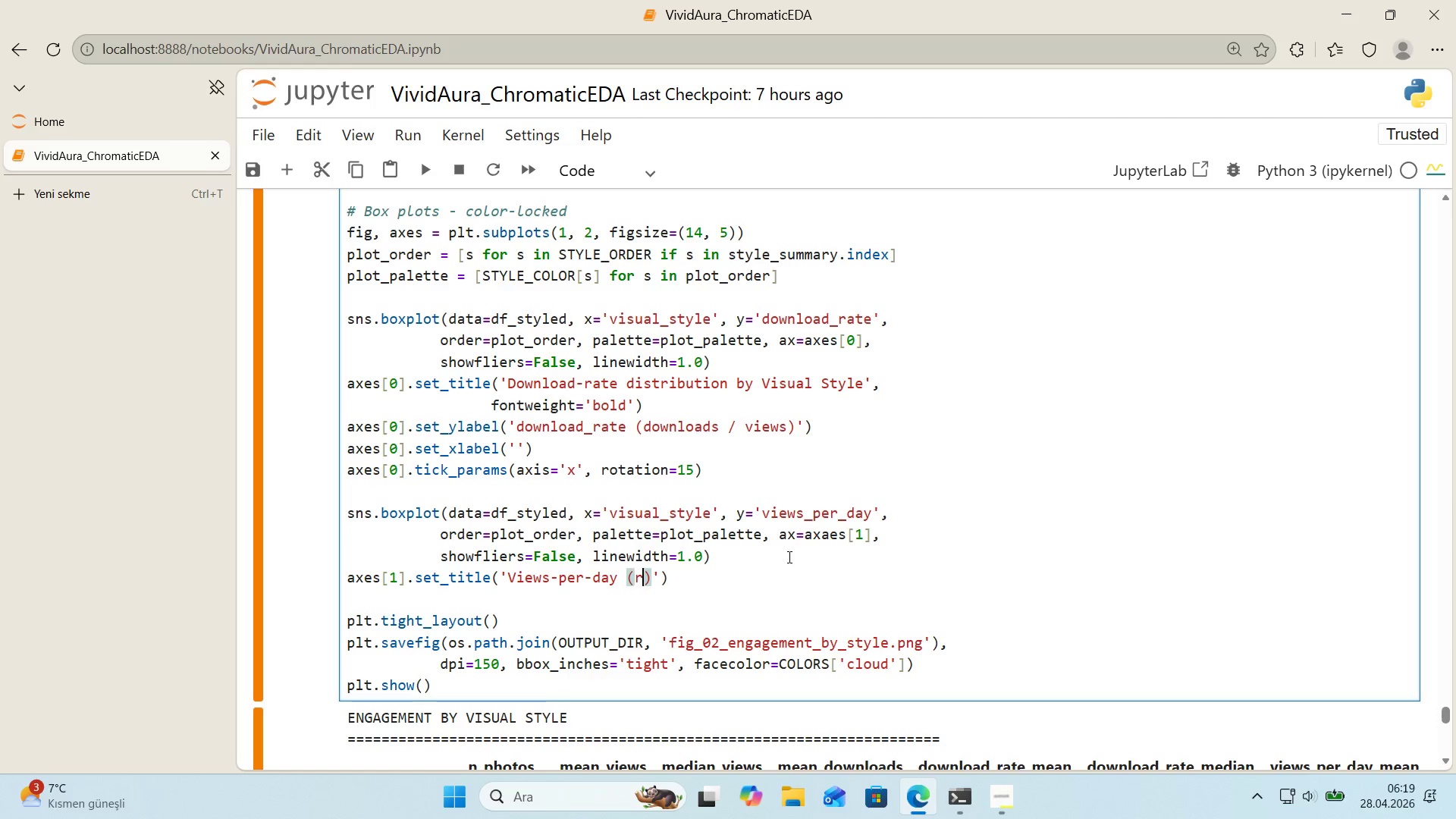 
 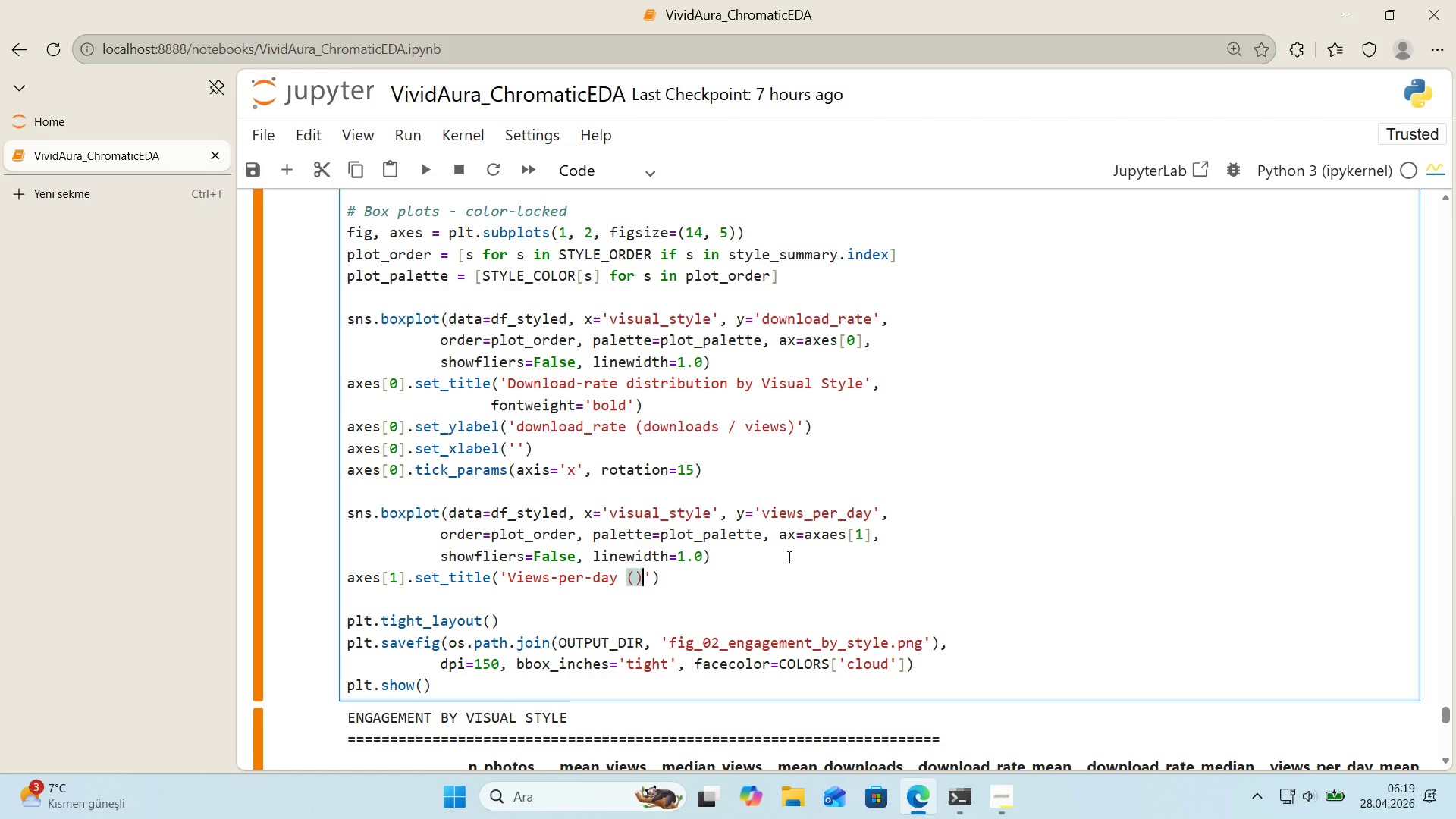 
key(ArrowLeft)
 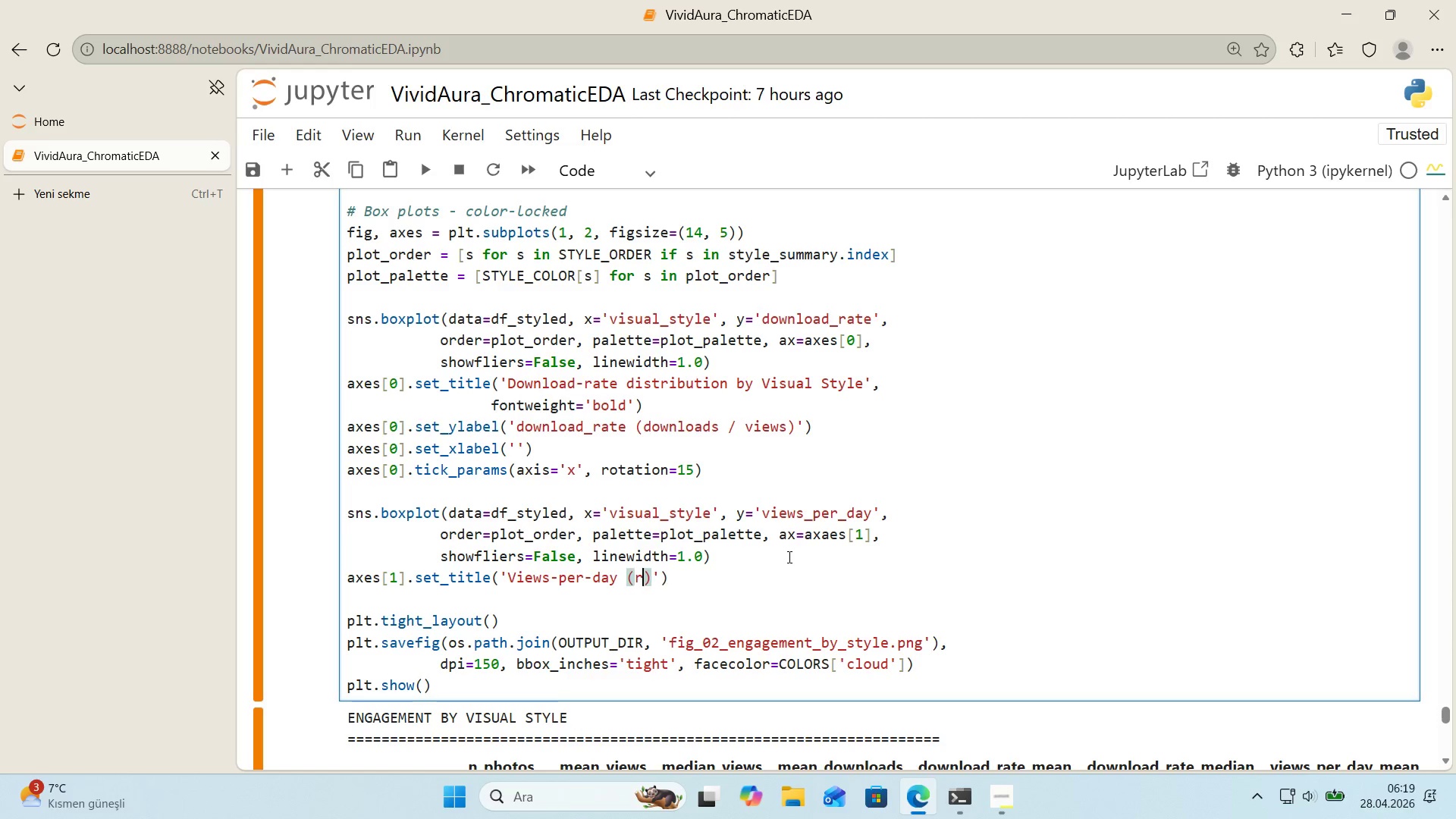 
type(reach veloc'ty )
key(Backspace)
 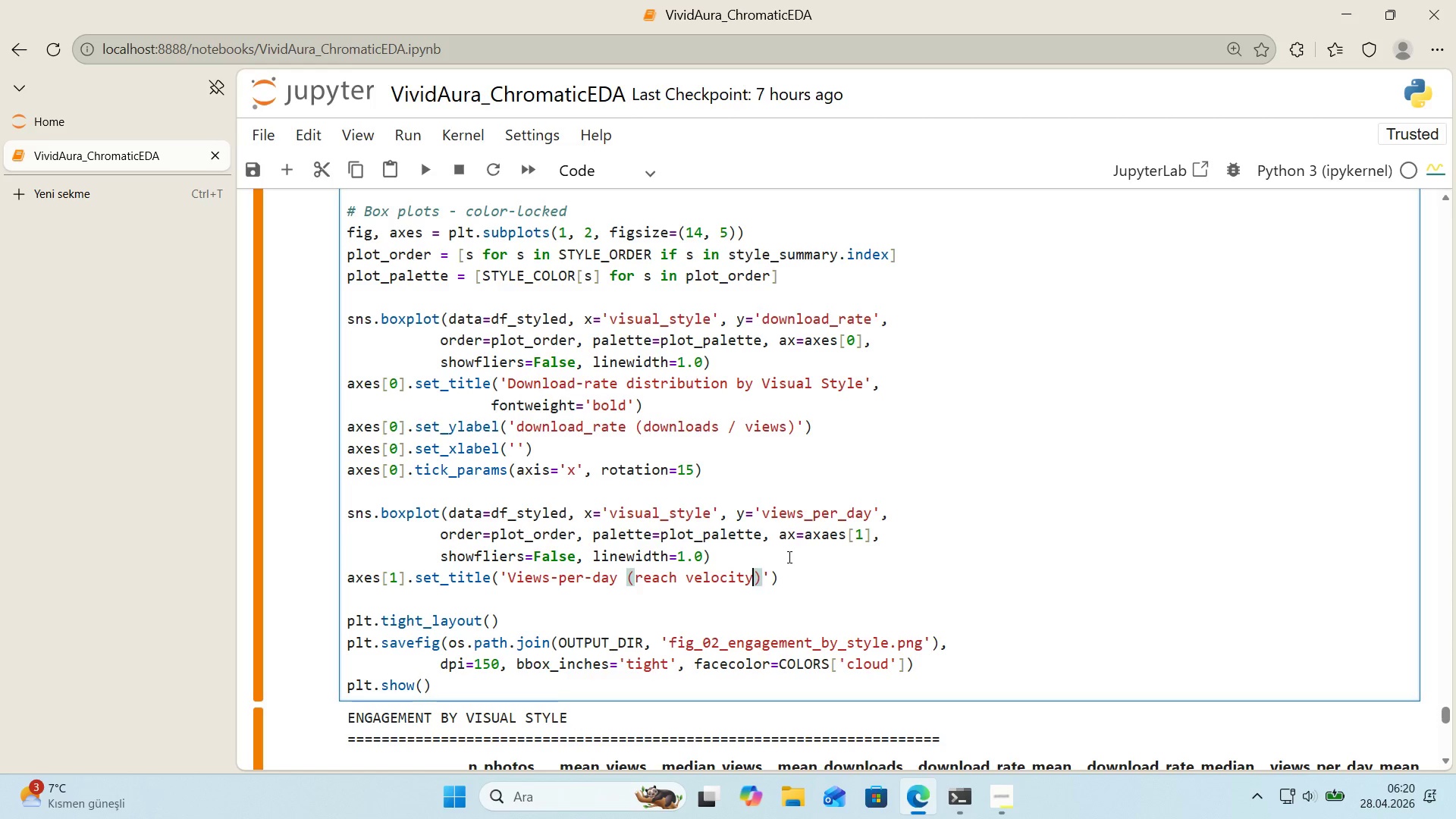 
key(ArrowRight)
 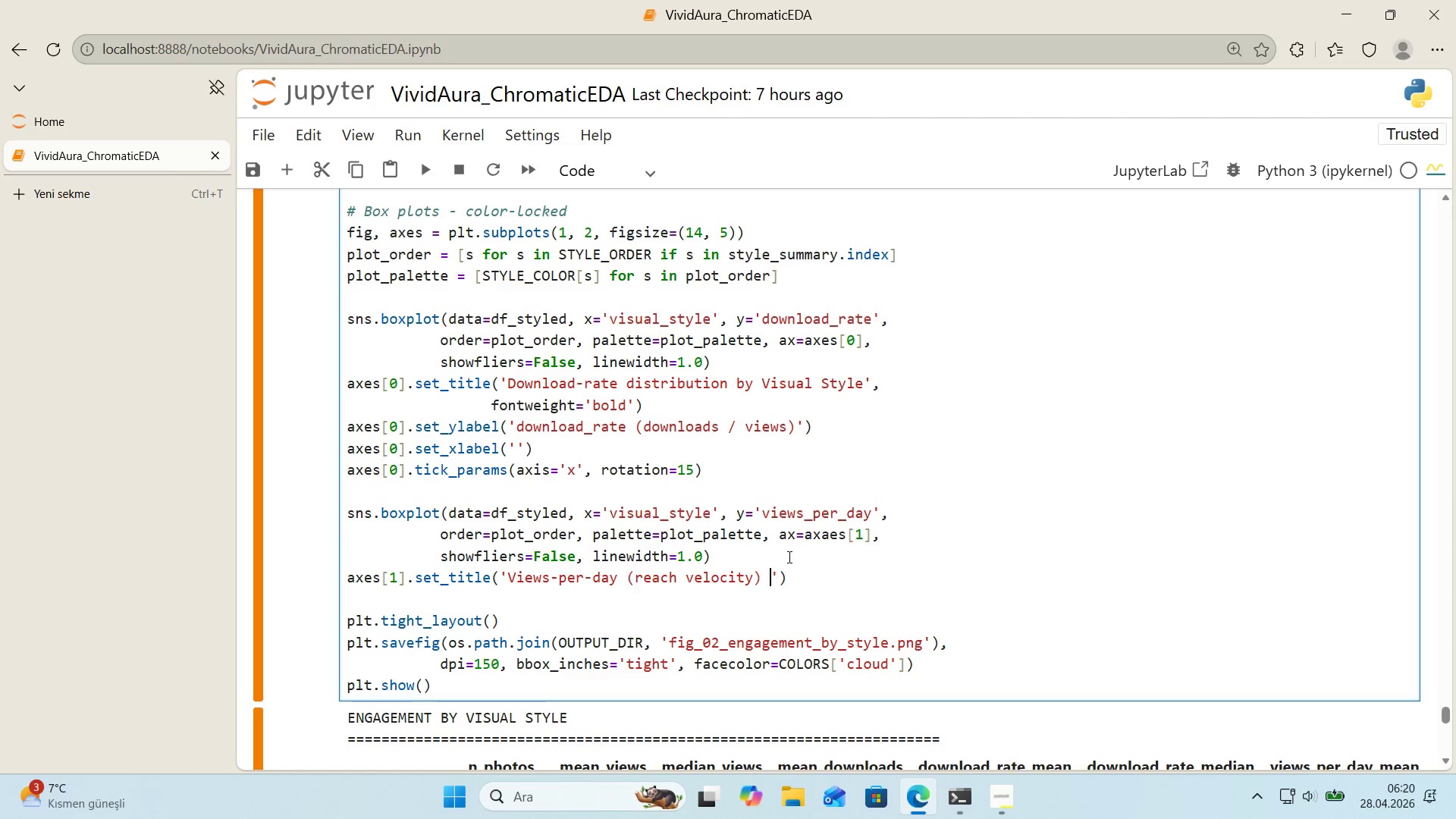 
type( by V'sual Style)
 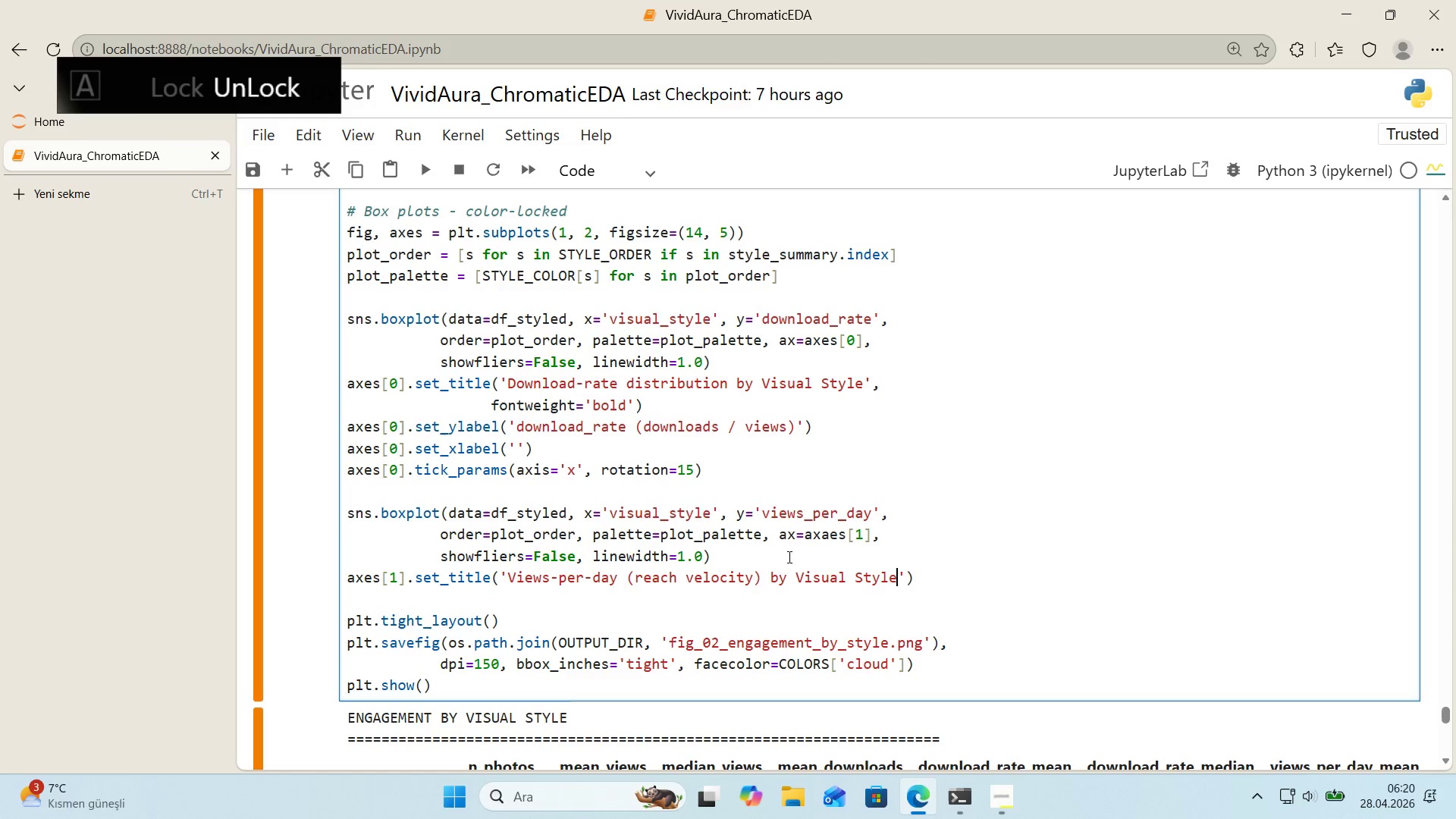 
key(ArrowRight)
 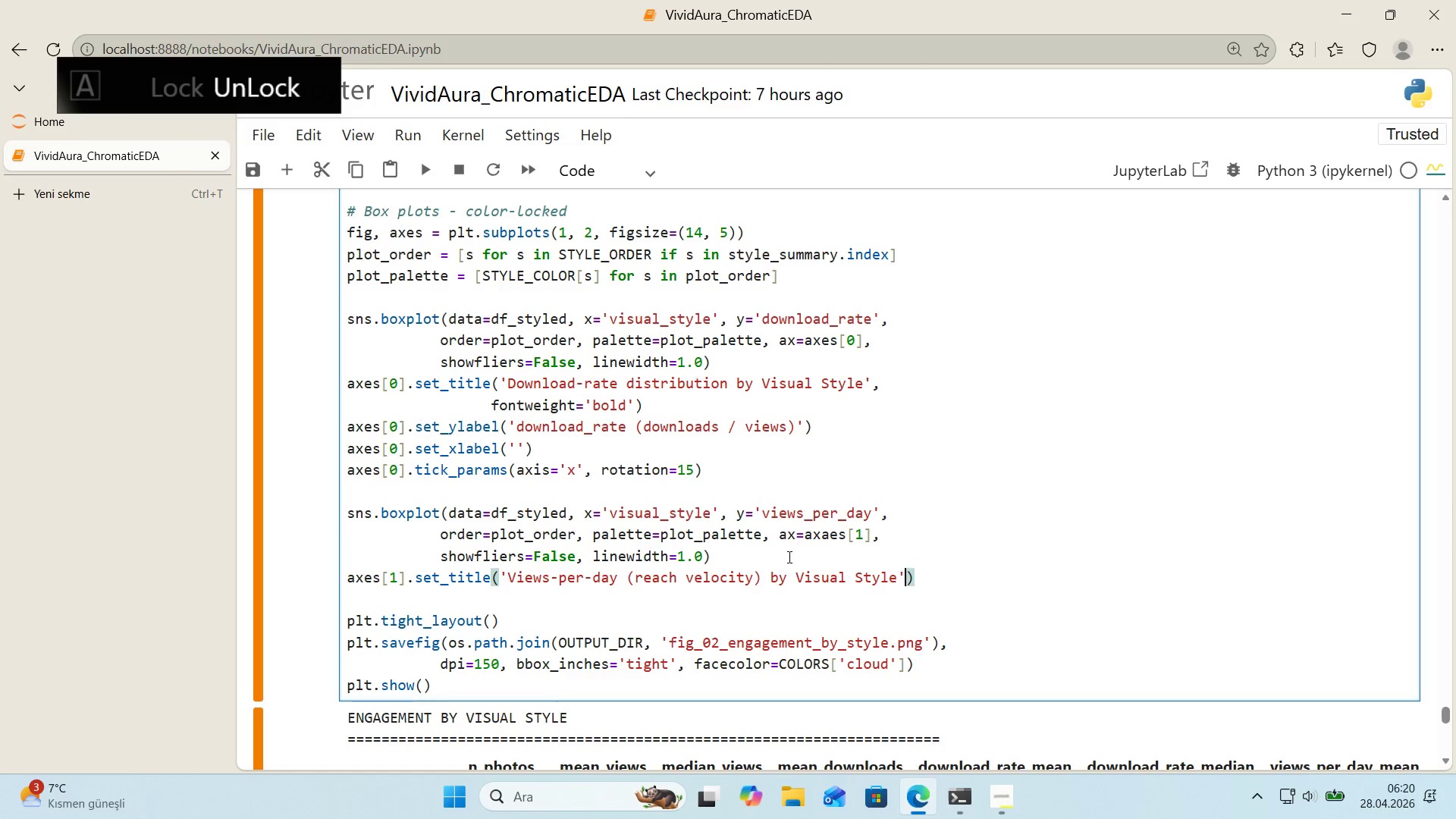 
key(Comma)
 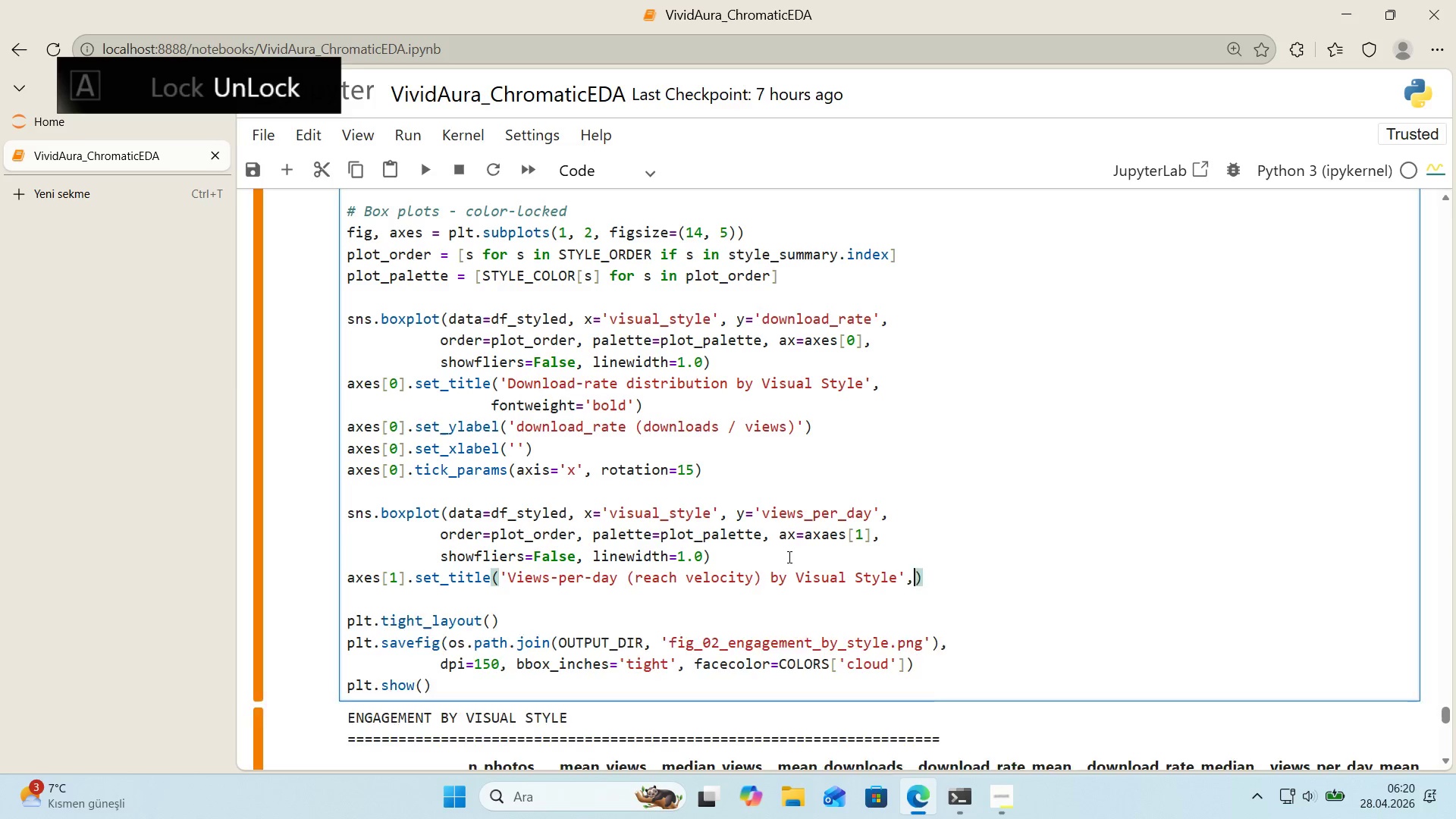 
key(Enter)
 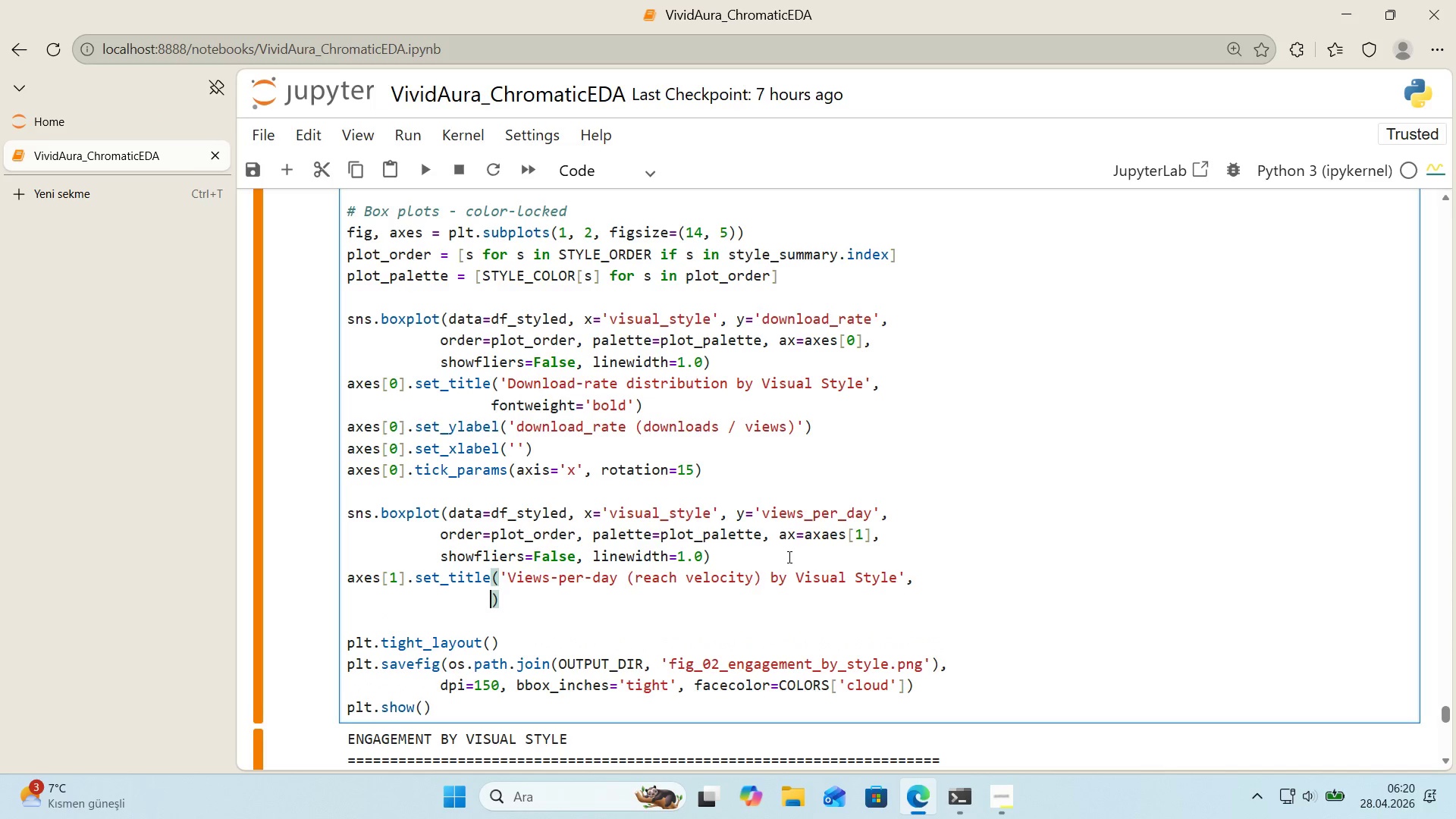 
type(fontwe'f)
key(Backspace)
type(ght)@@)
 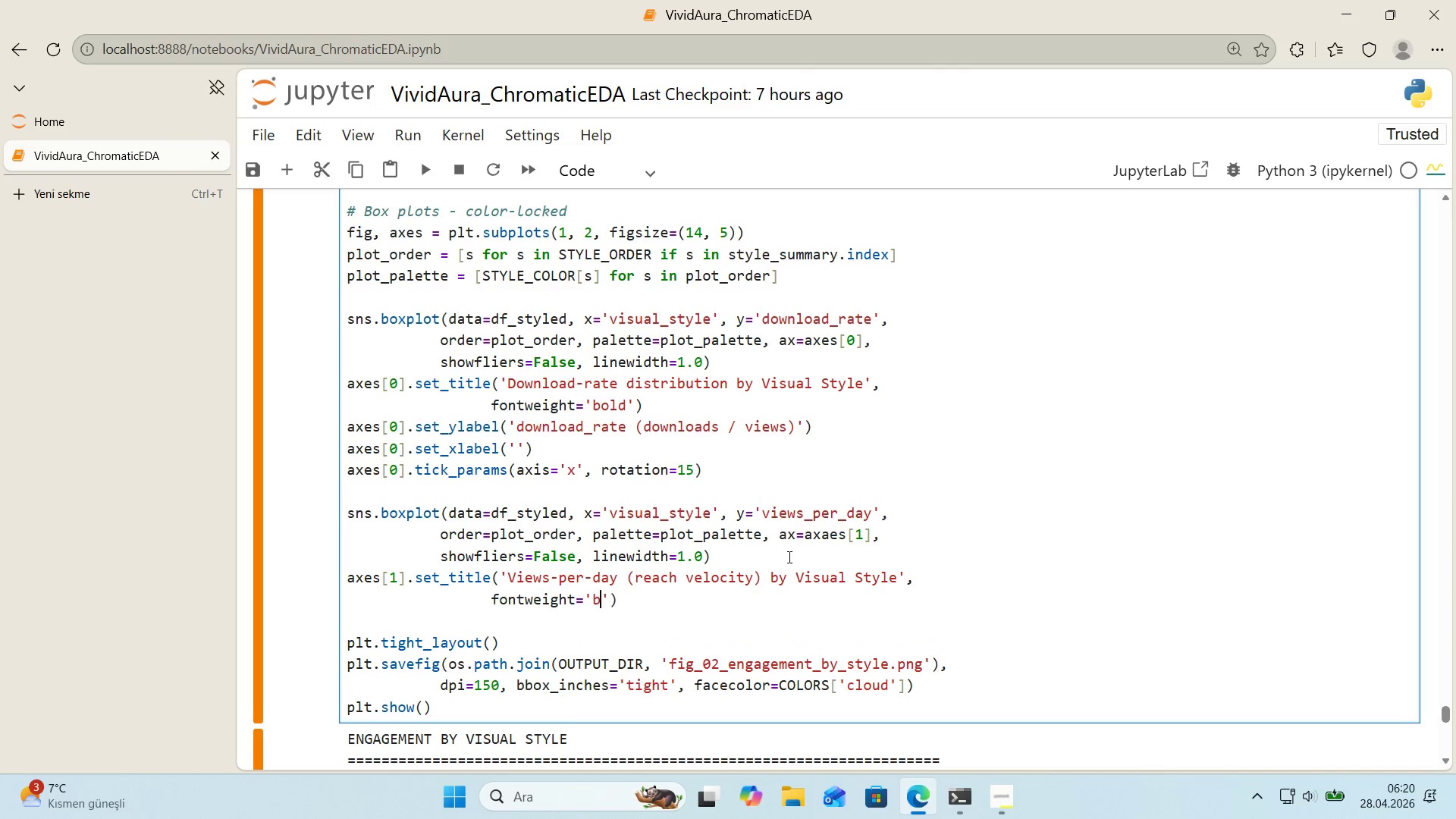 
 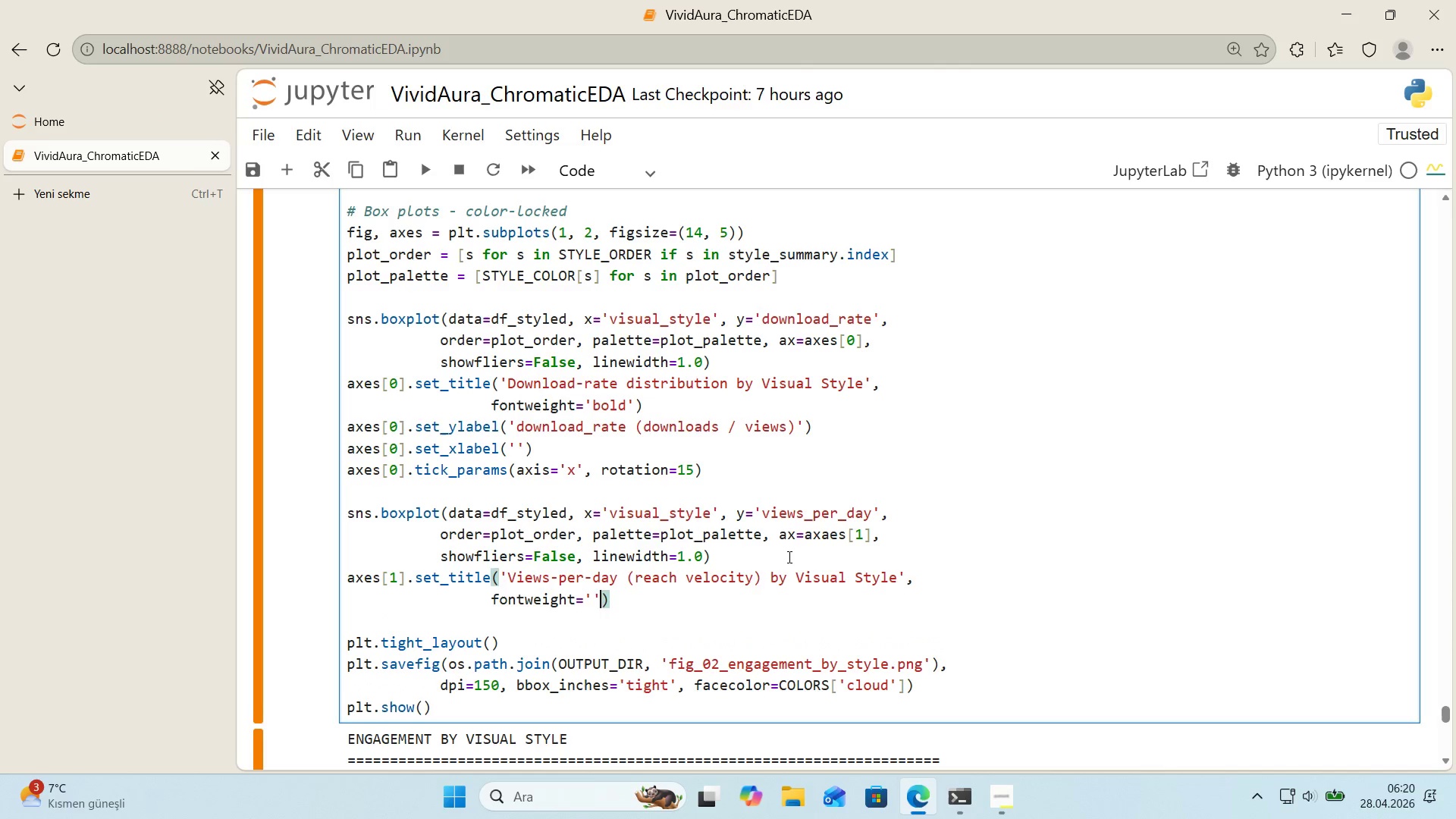 
key(ArrowLeft)
 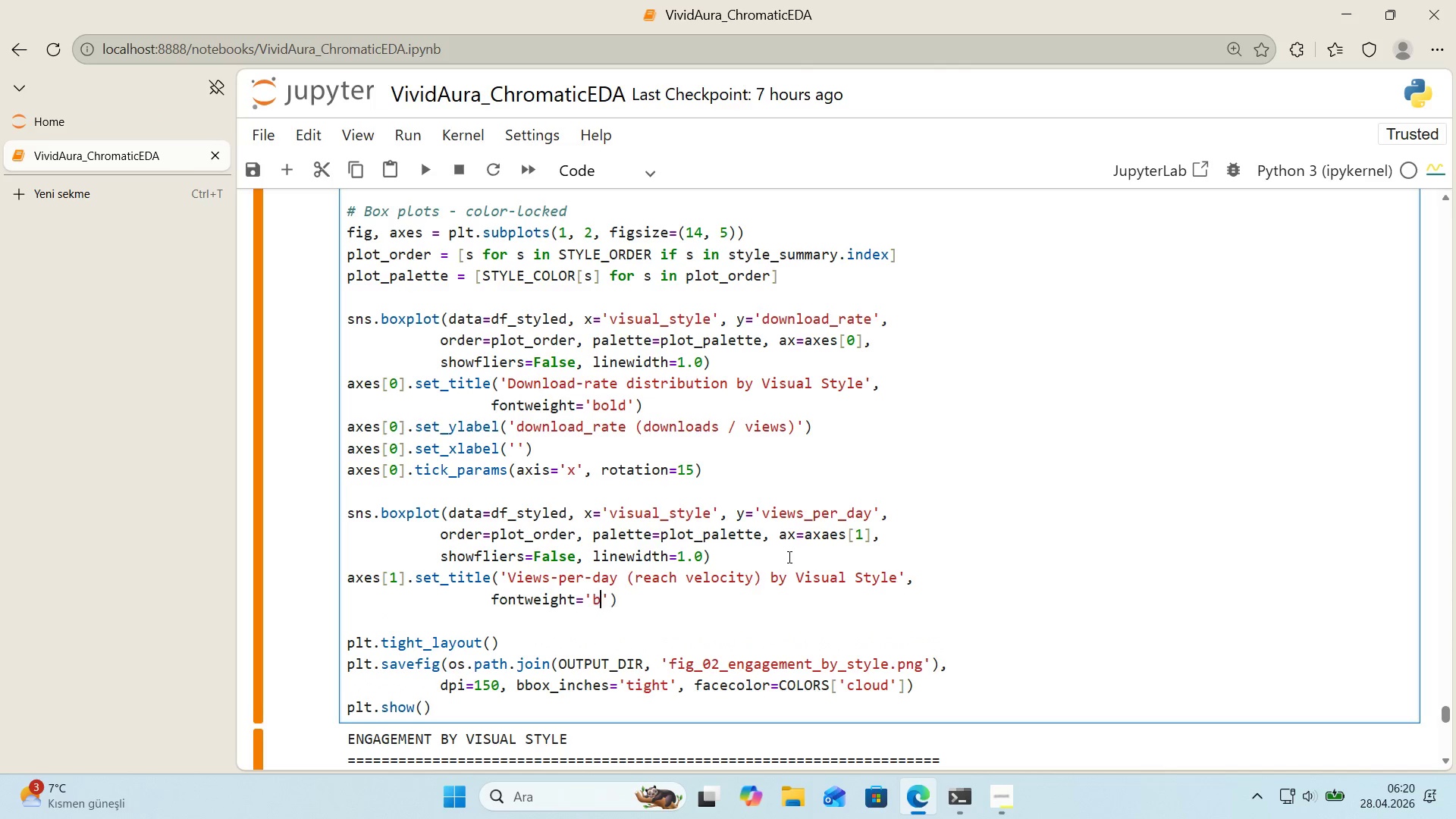 
type(bold)
 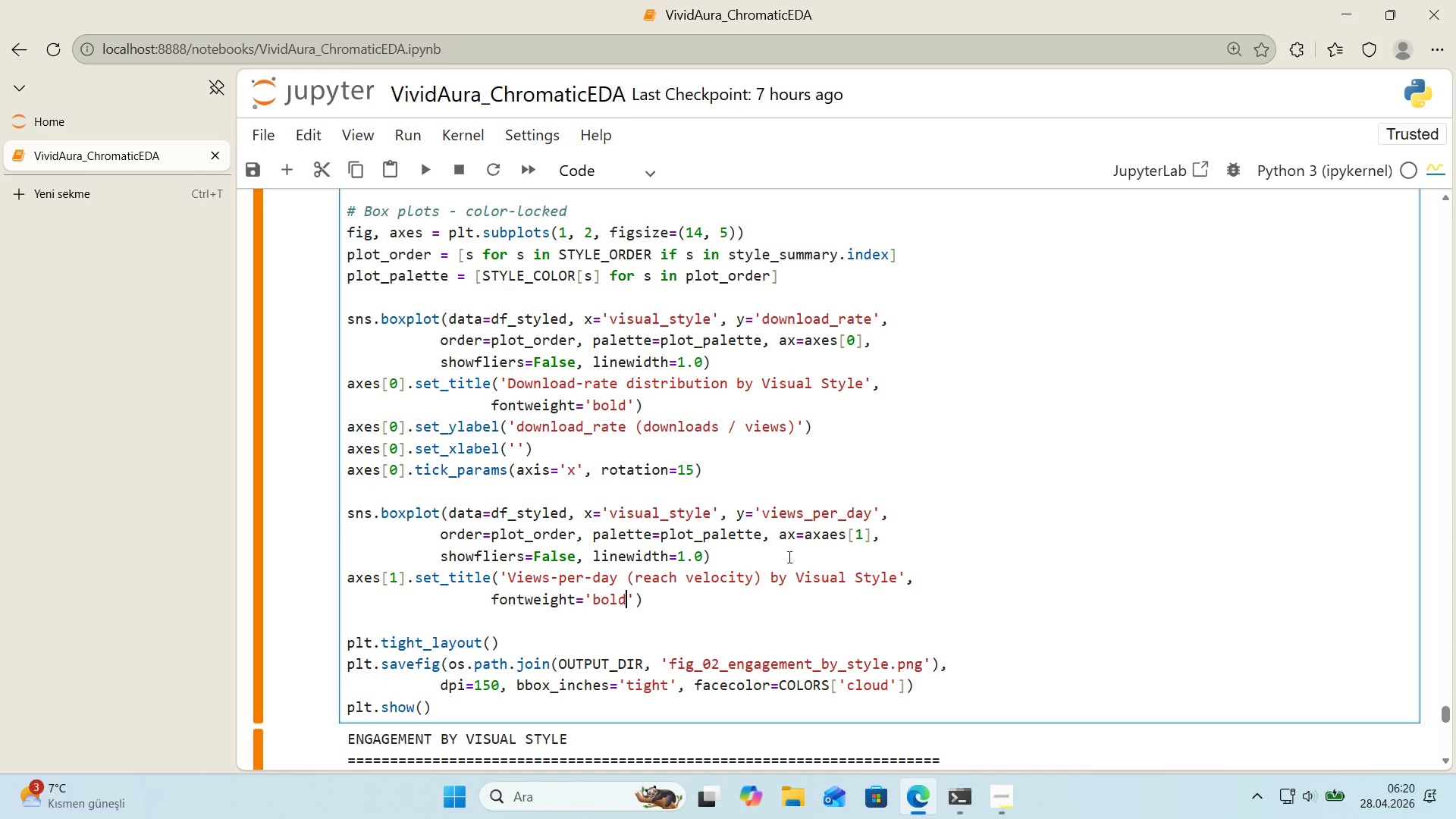 
key(ArrowRight)
 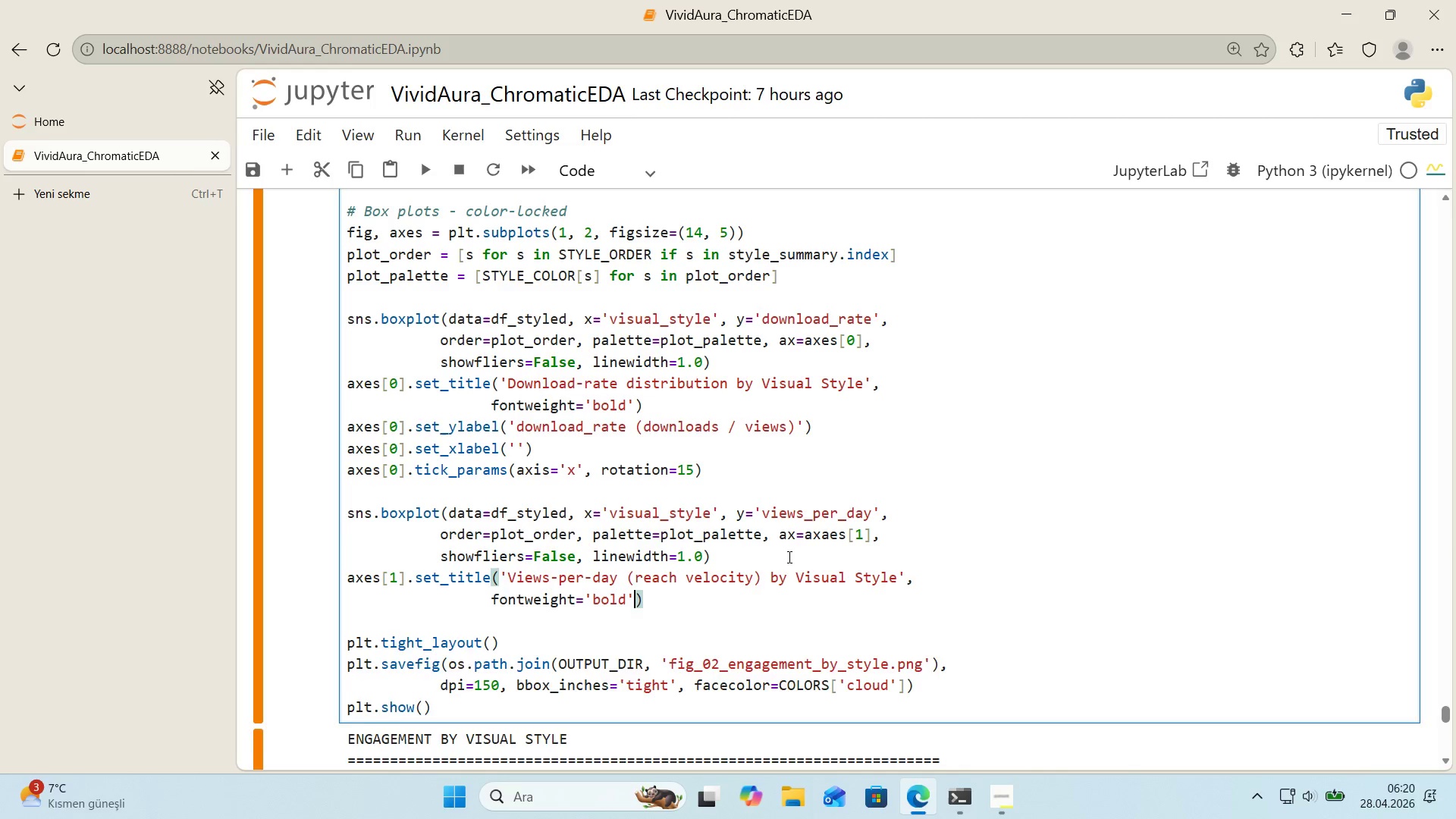 
key(Enter)
 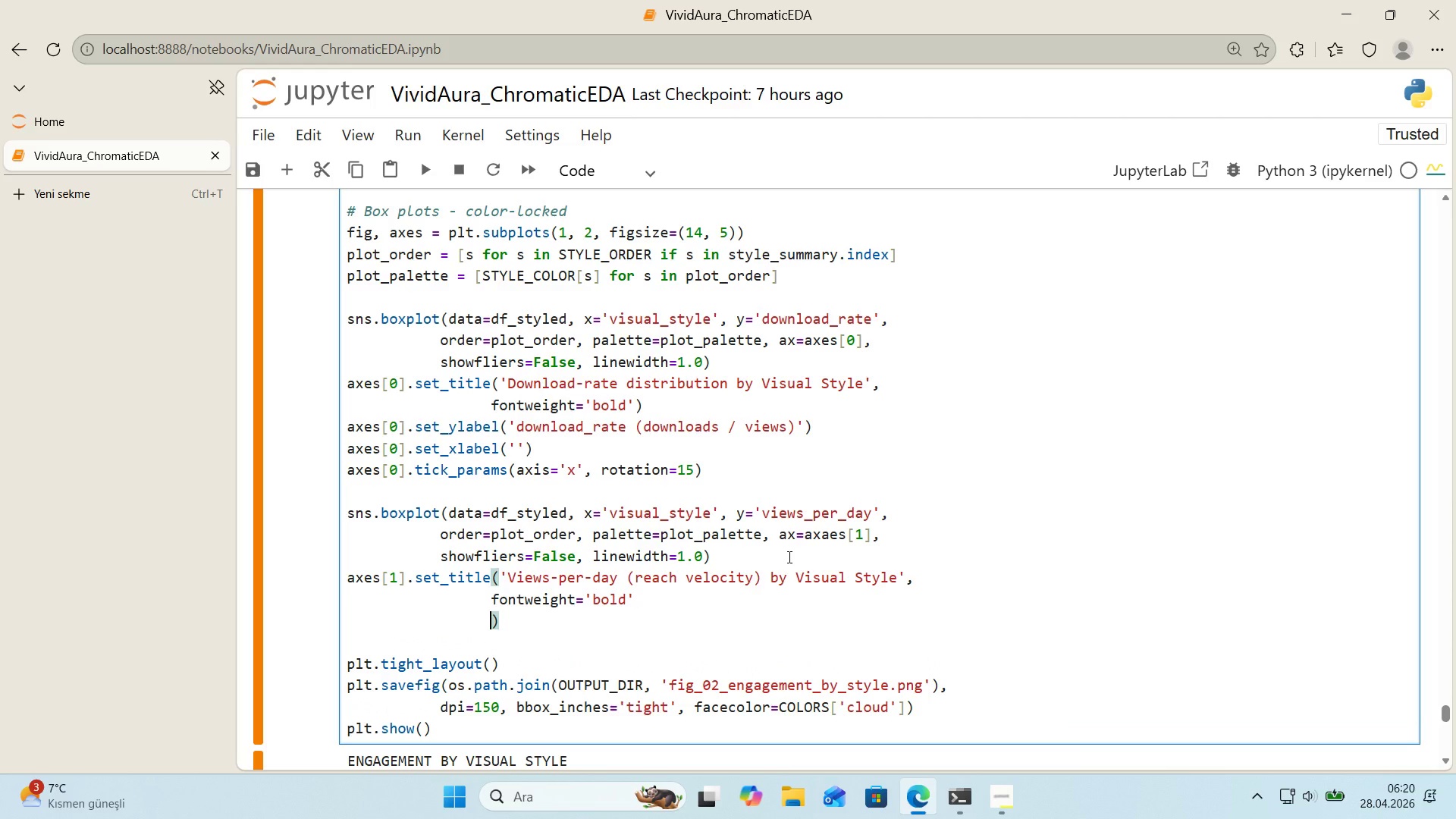 
key(Backspace)
 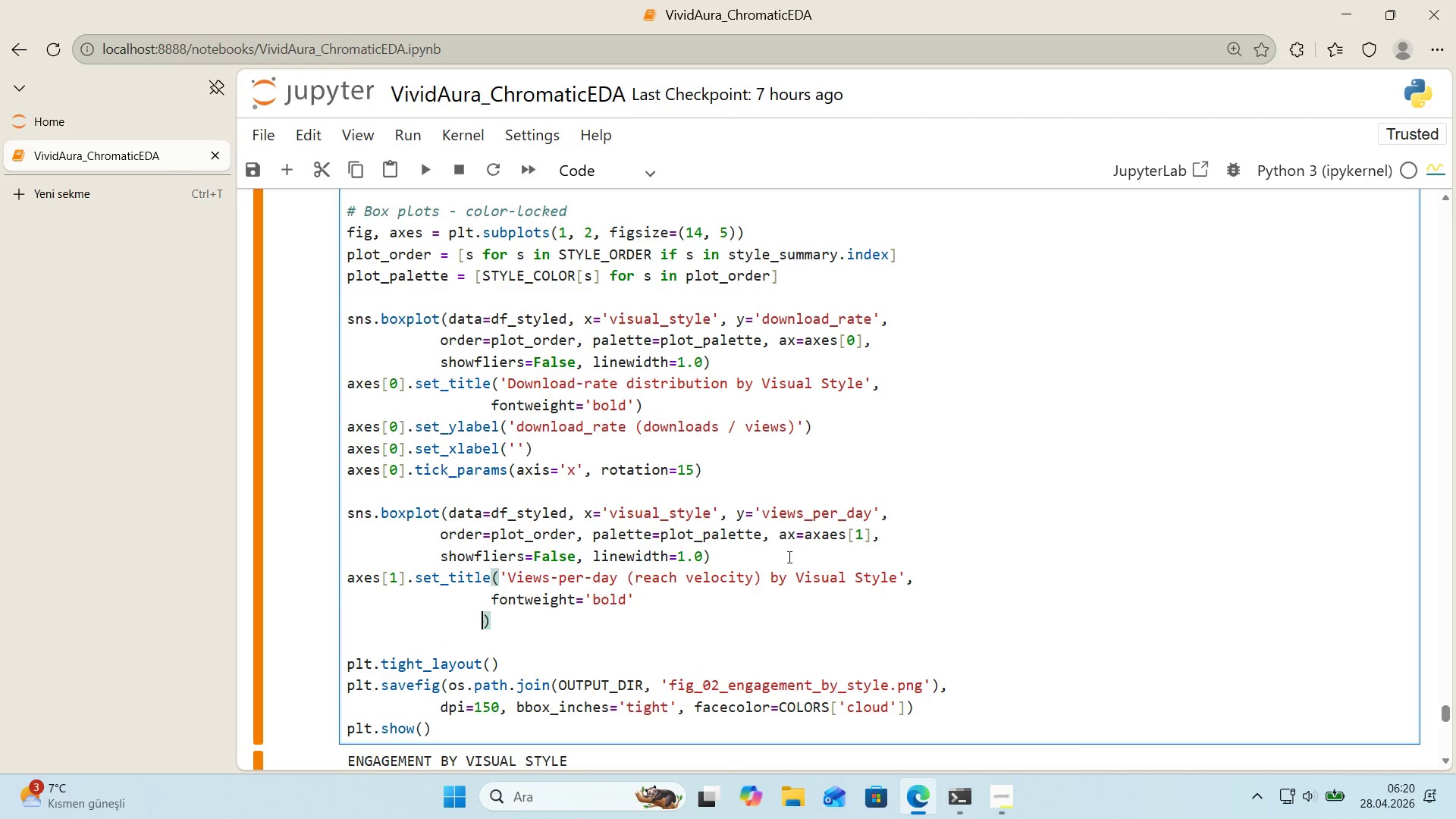 
key(Backspace)
 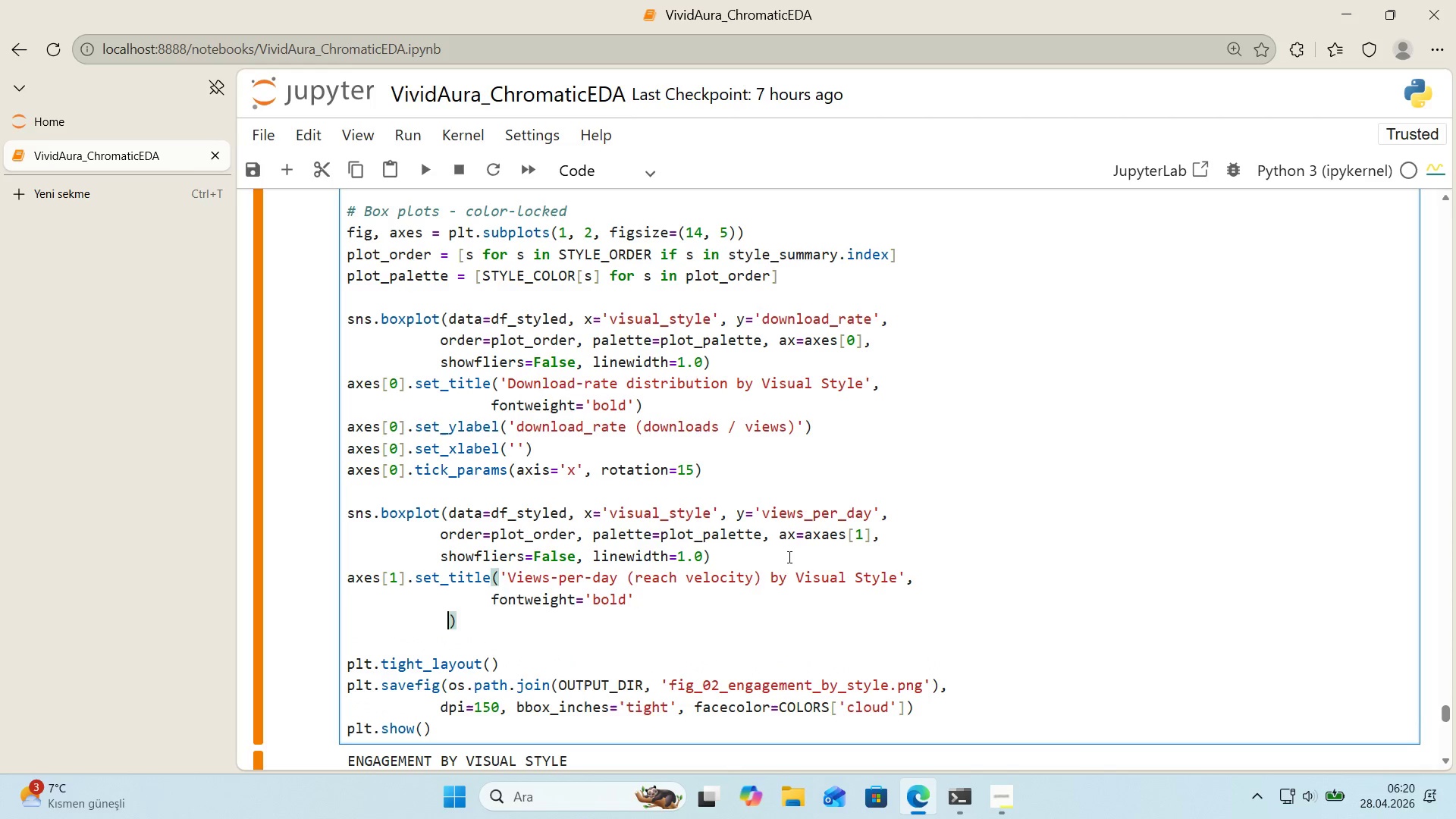 
key(Backspace)
 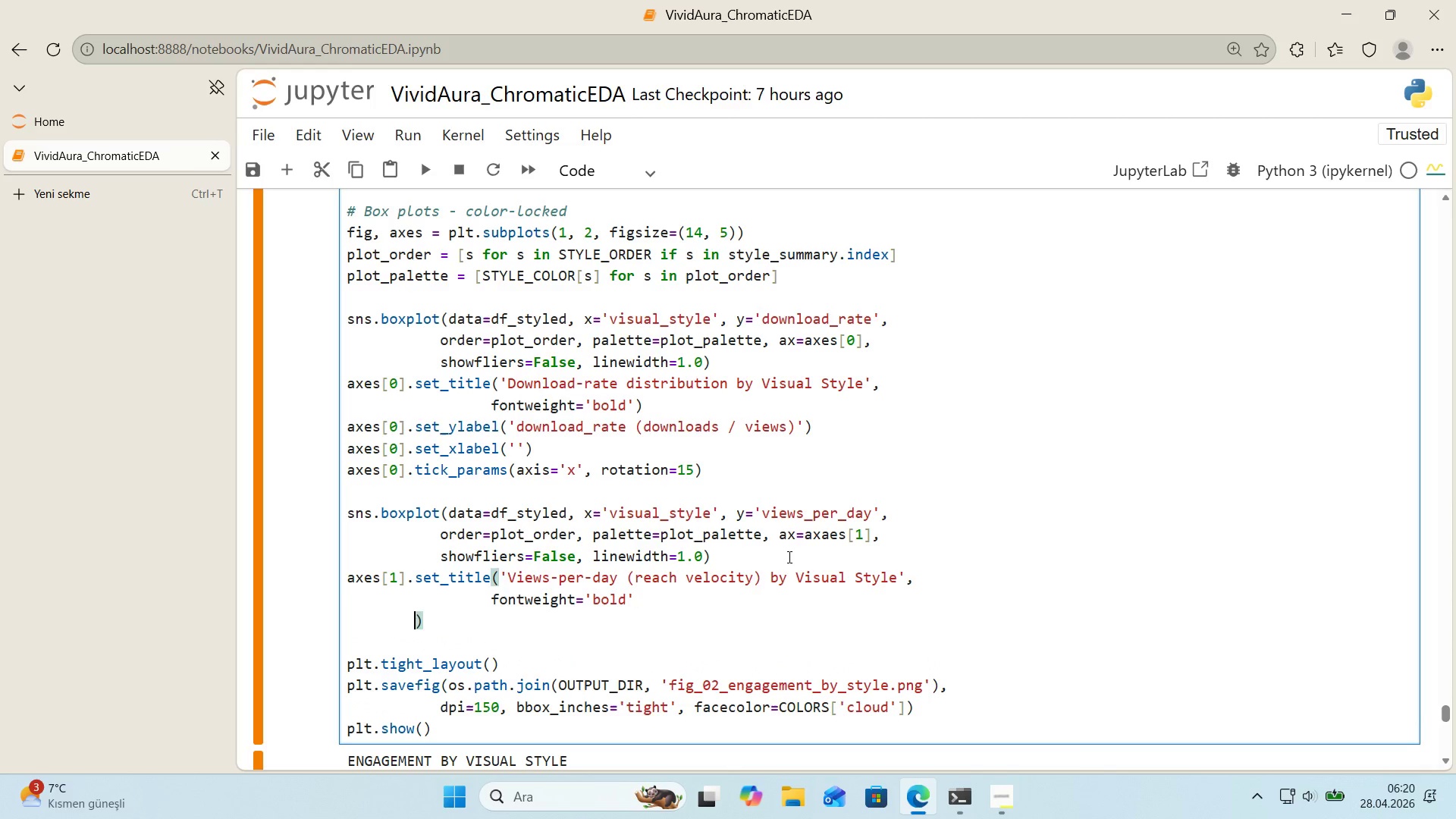 
key(Backspace)
 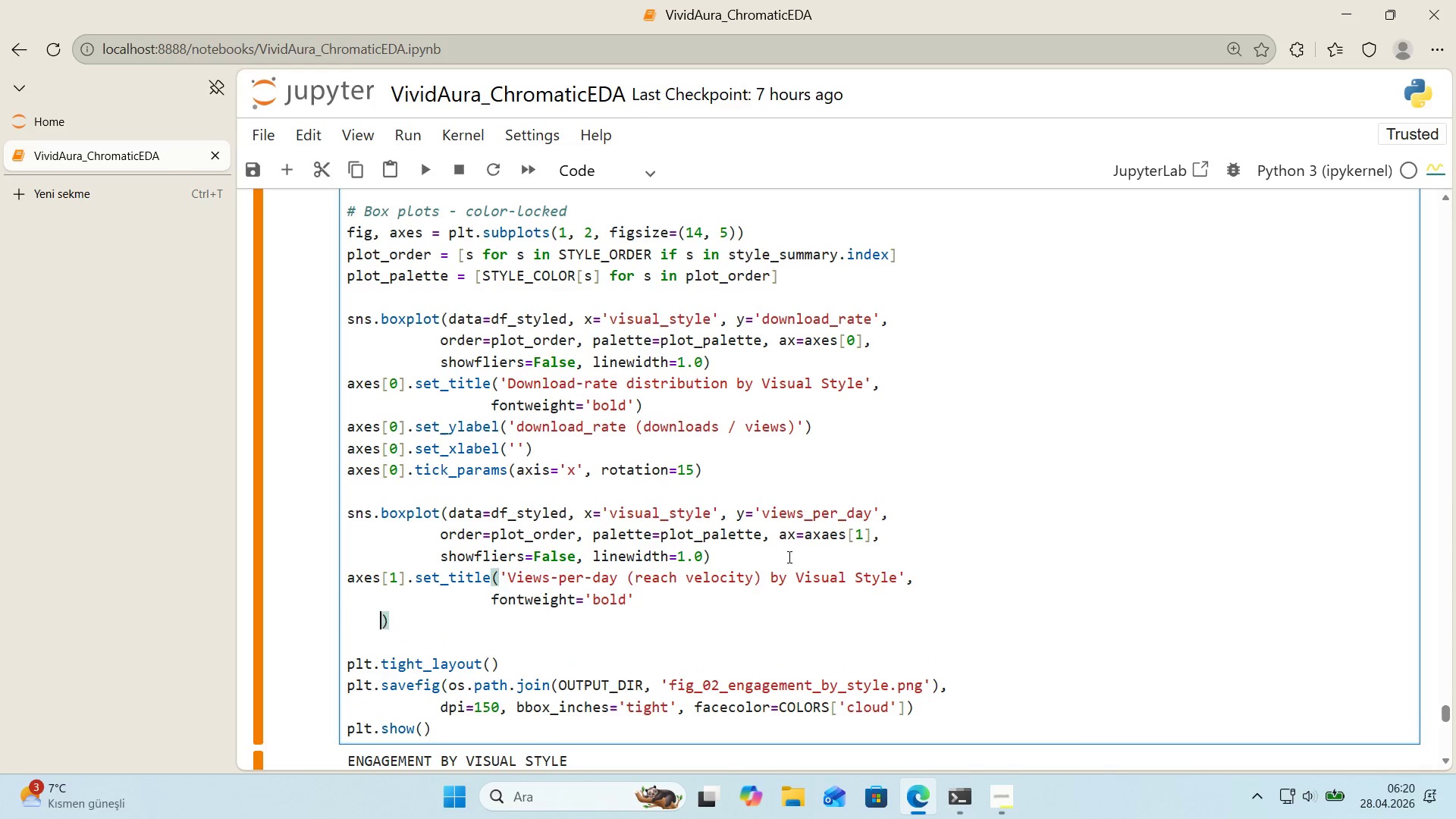 
key(Backspace)
 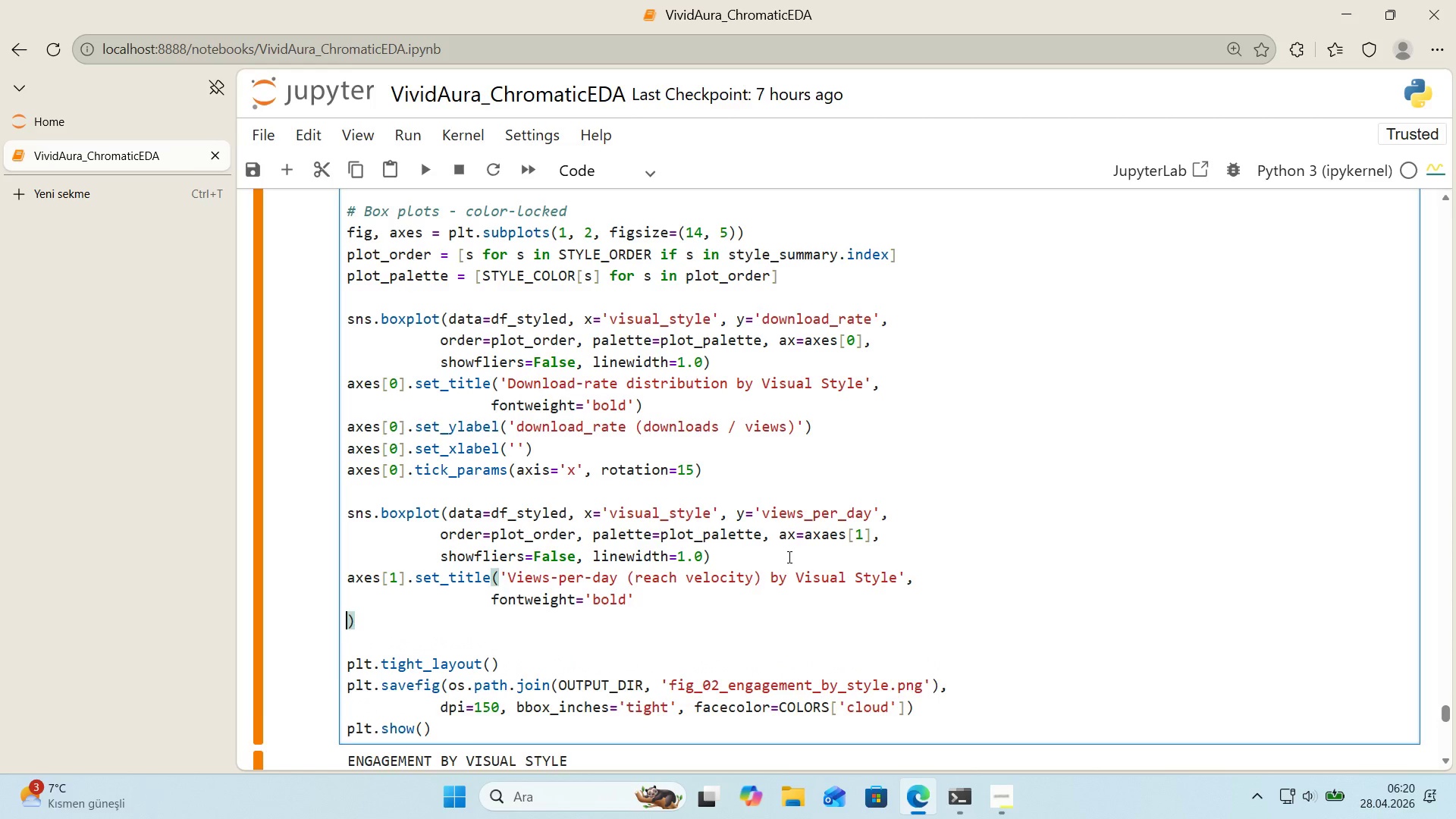 
key(Backspace)
 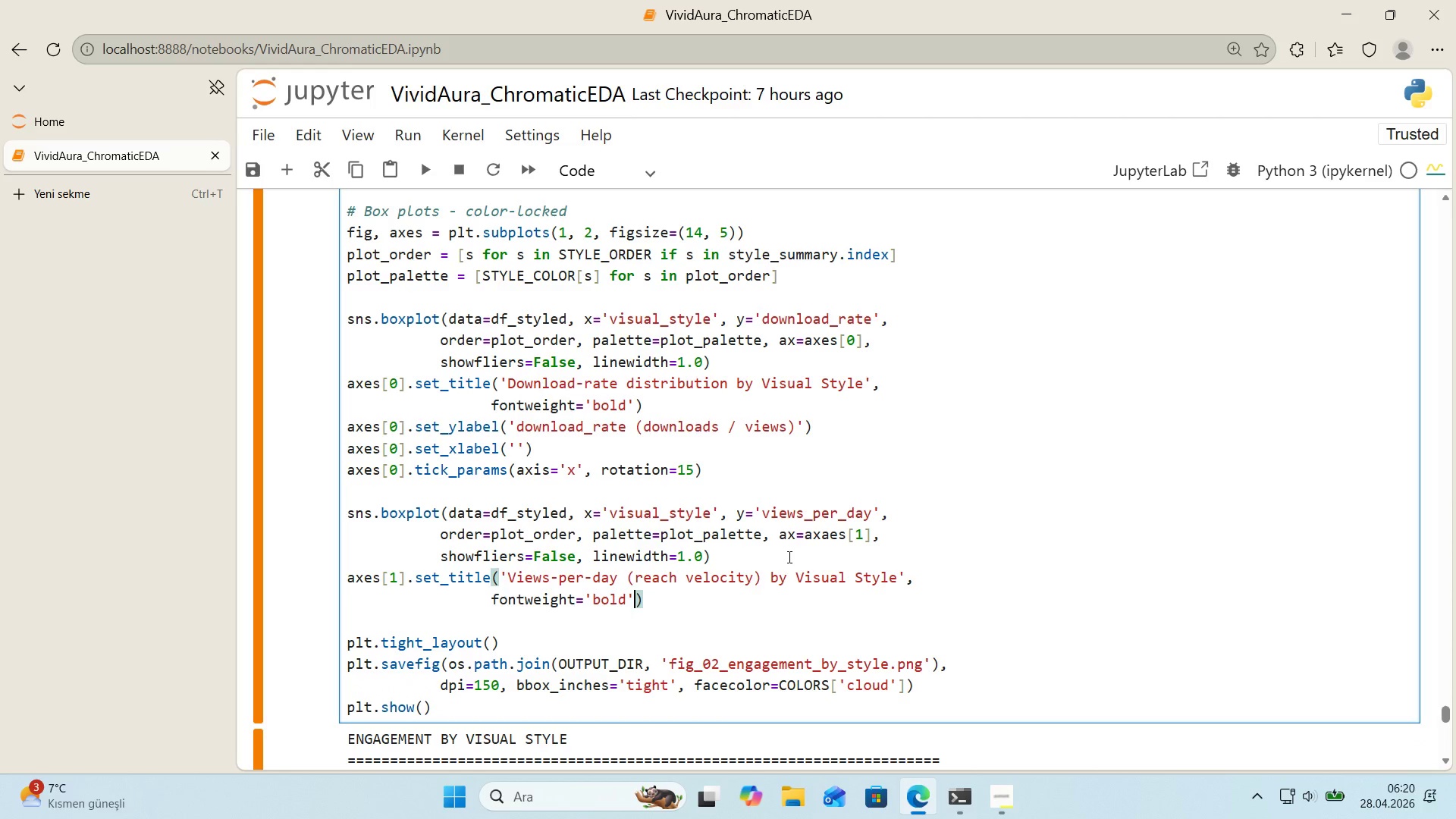 
key(ArrowRight)
 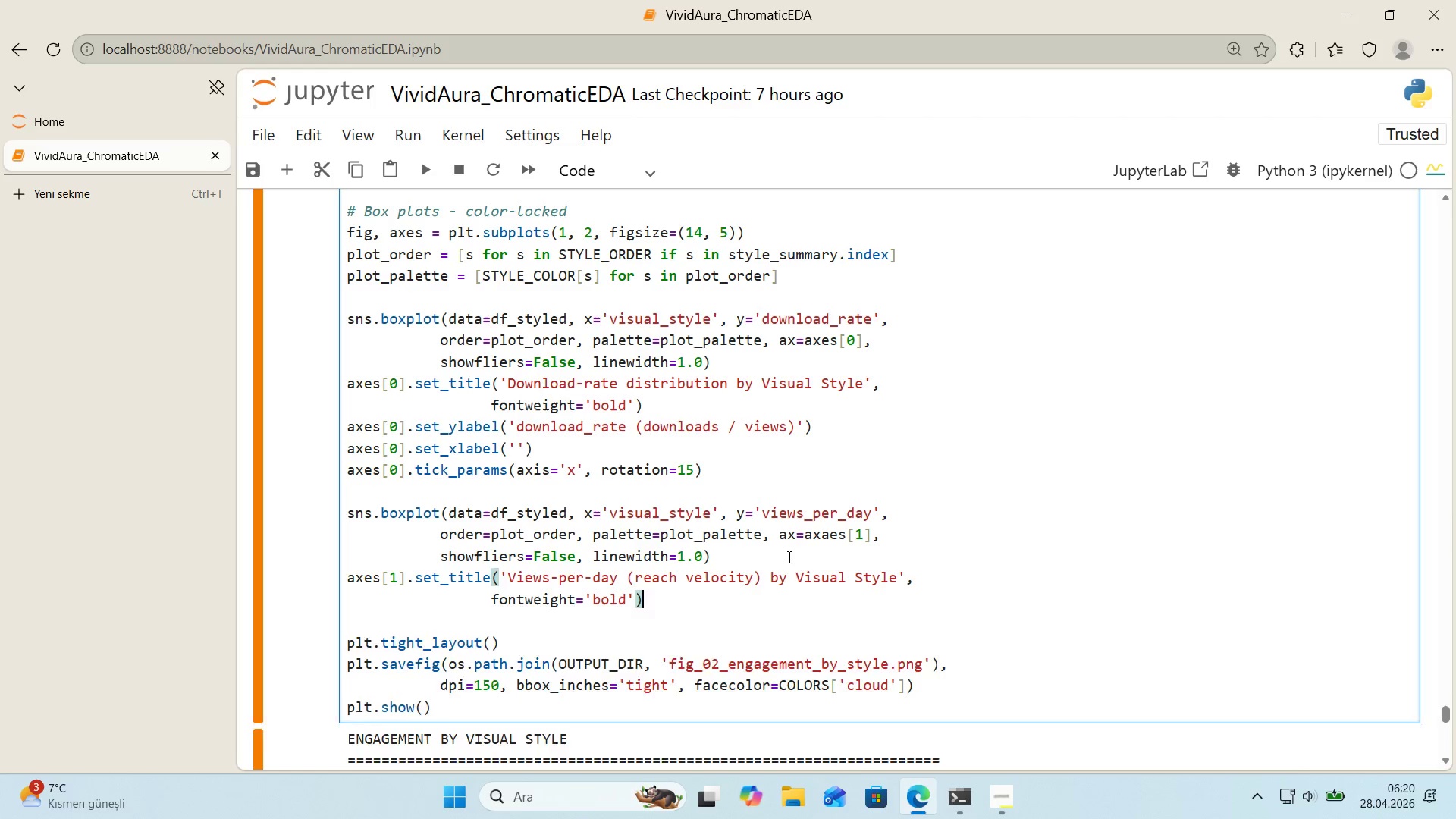 
key(Enter)
 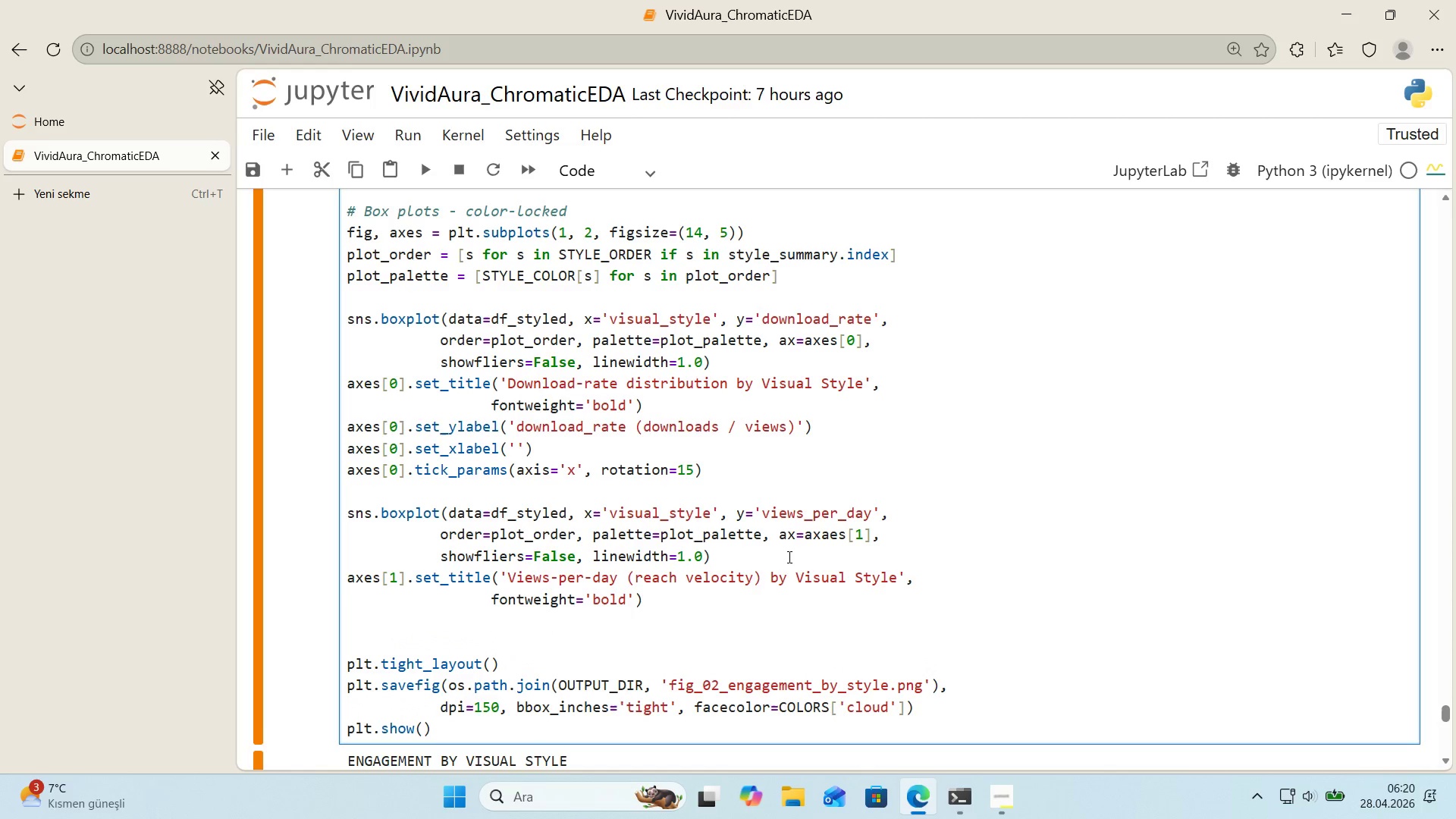 
type(axes)
 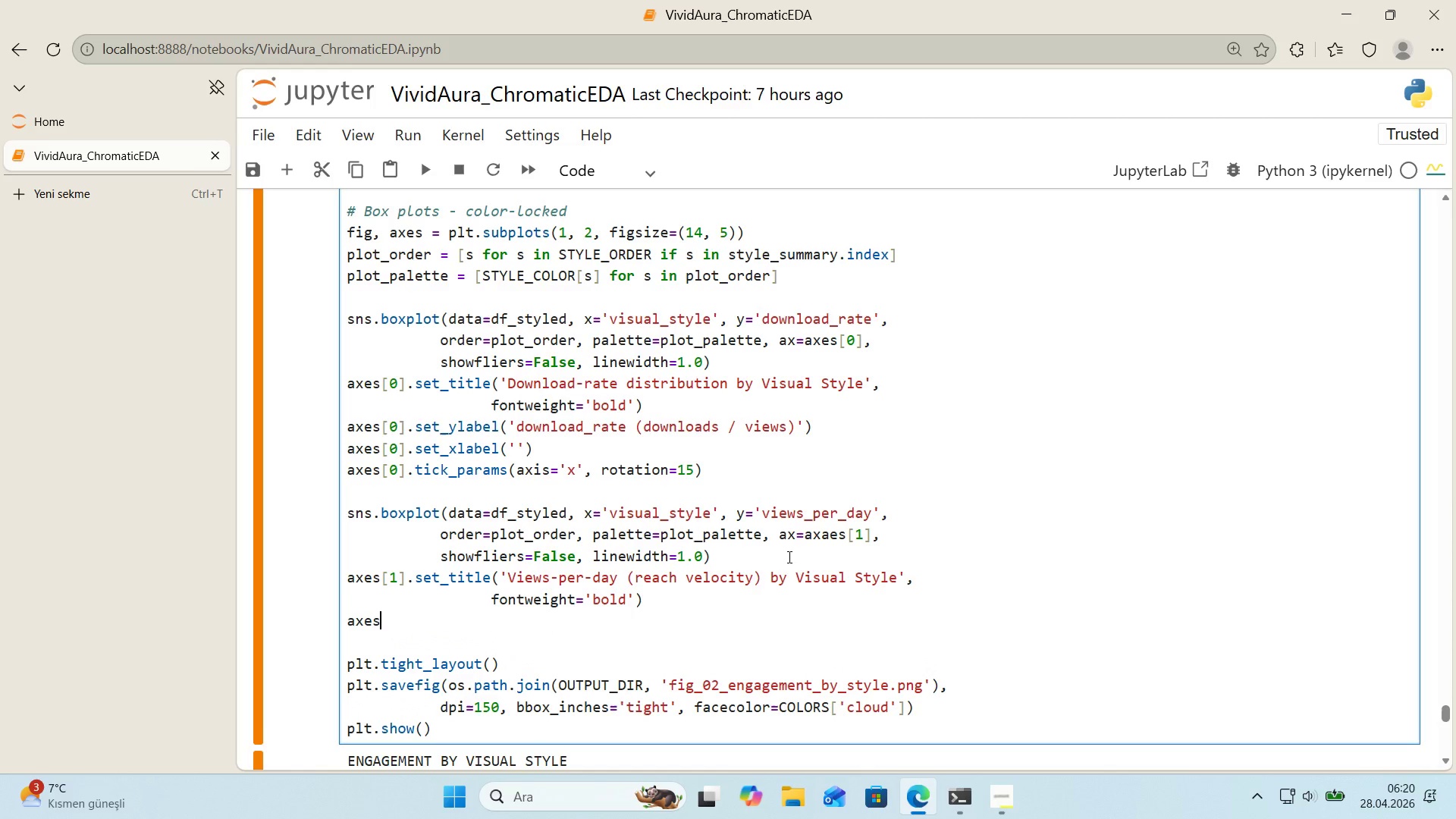 
key(Alt+Control+8)
 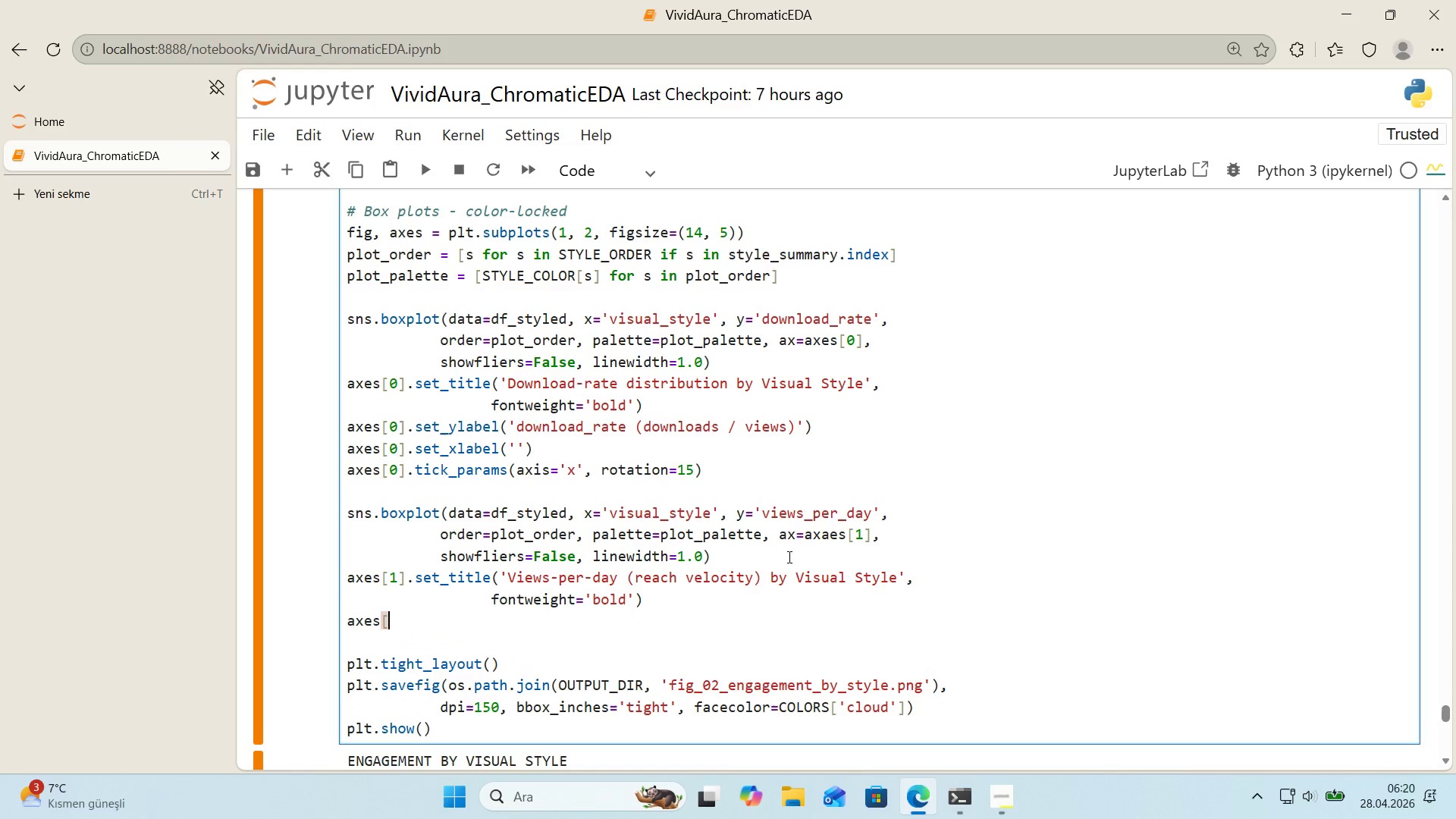 
key(Alt+Control+9)
 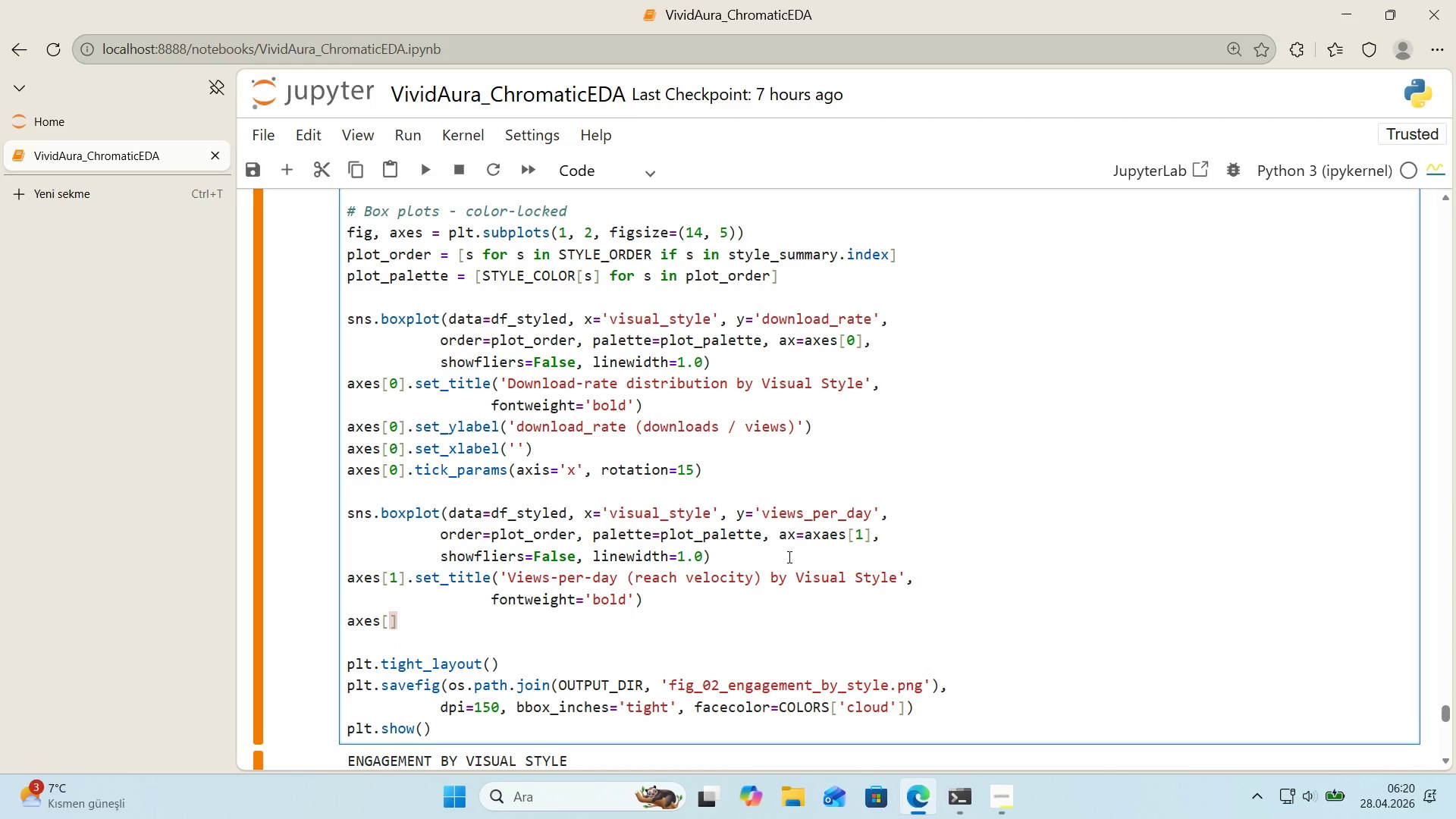 
key(ArrowLeft)
 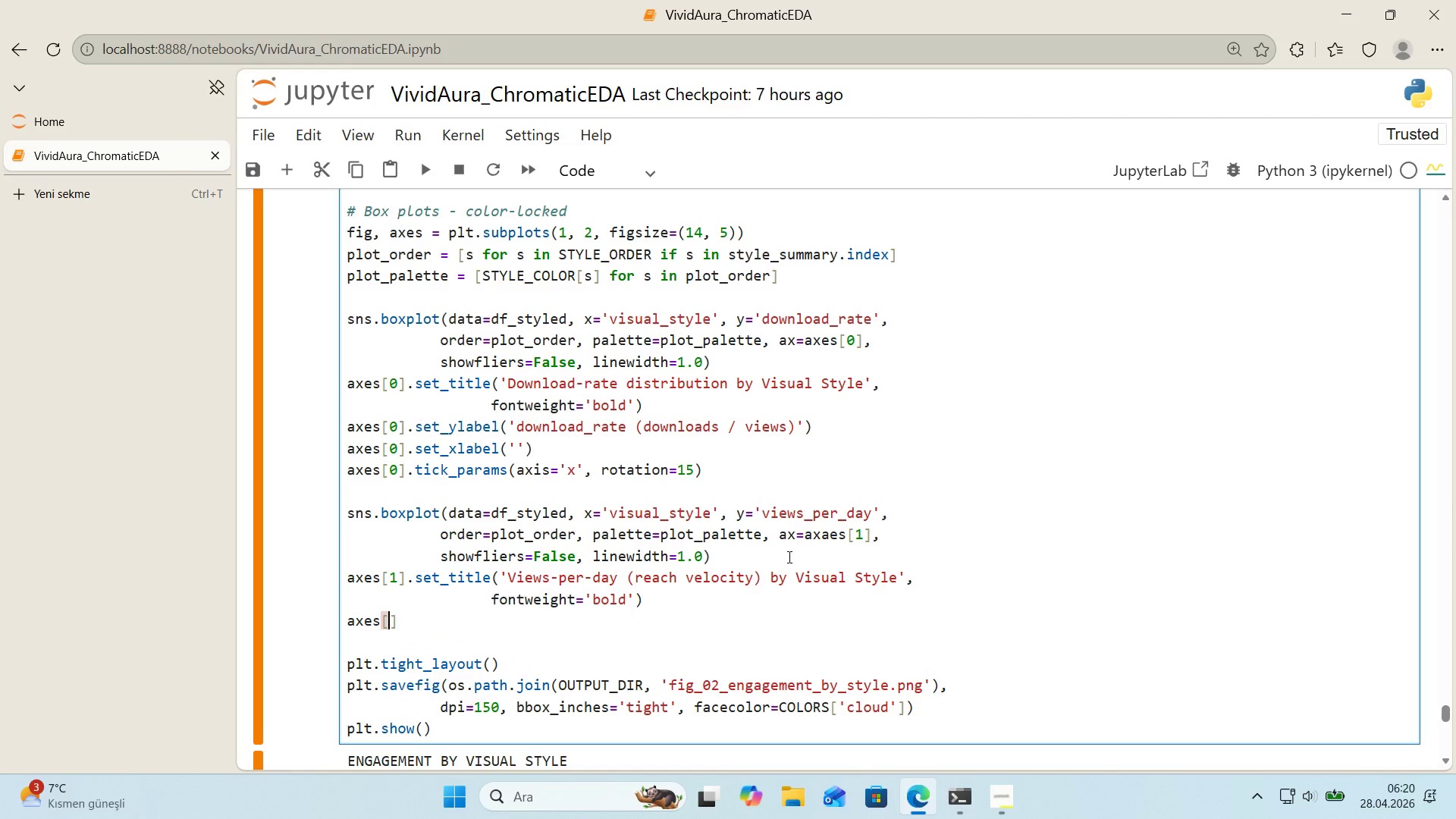 
key(1)
 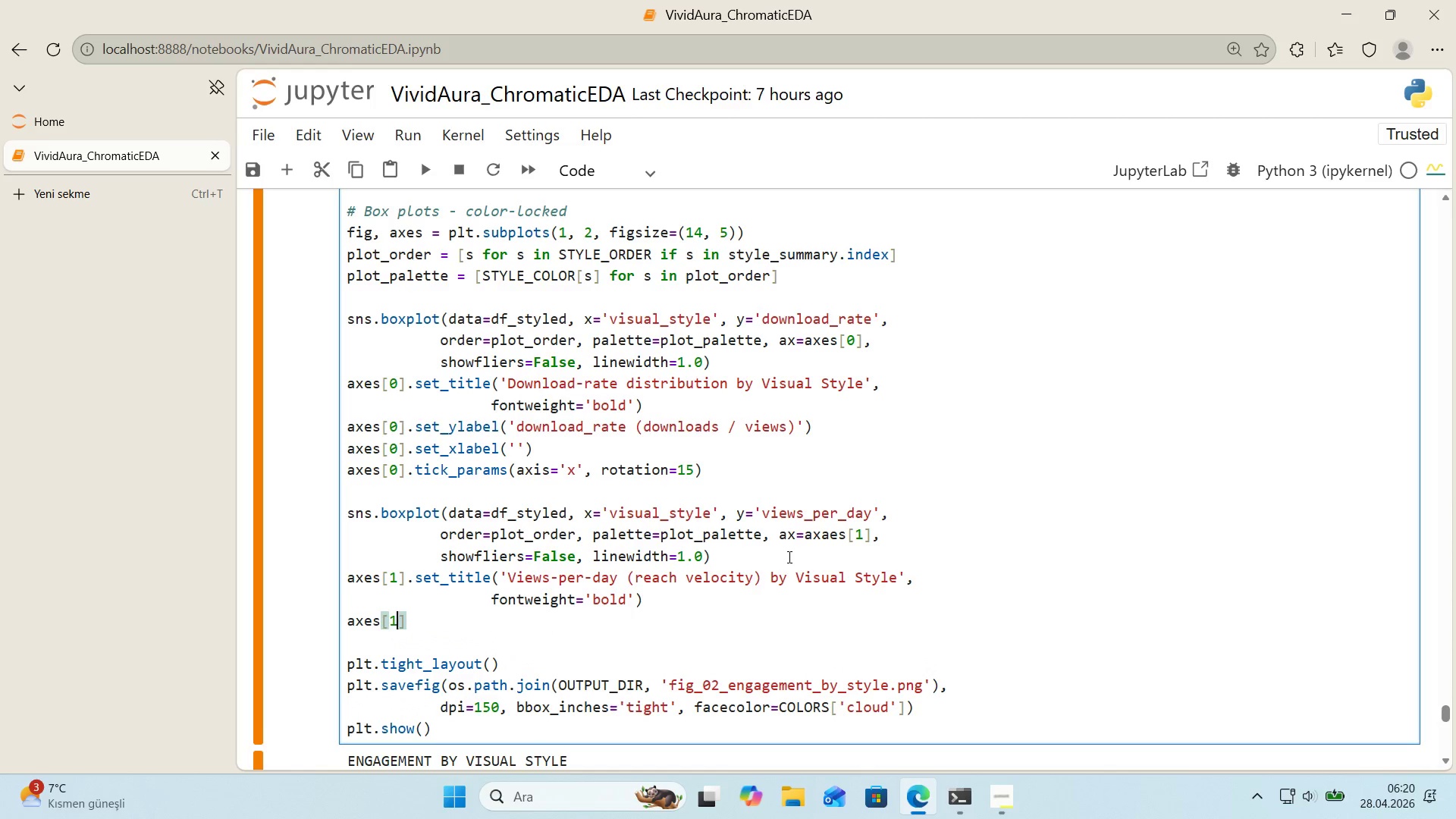 
key(ArrowRight)
 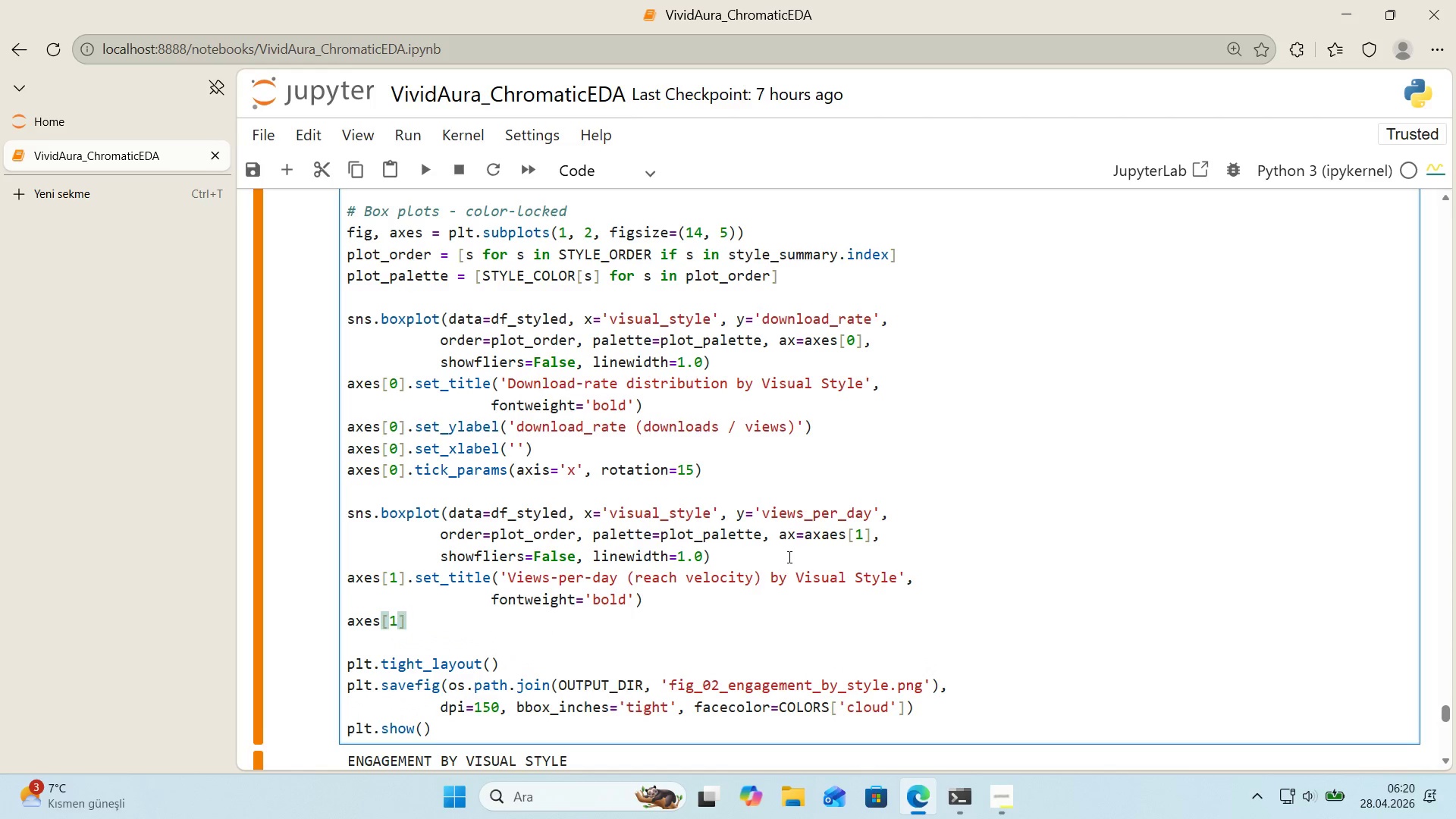 
type(.set_ylabel*()
 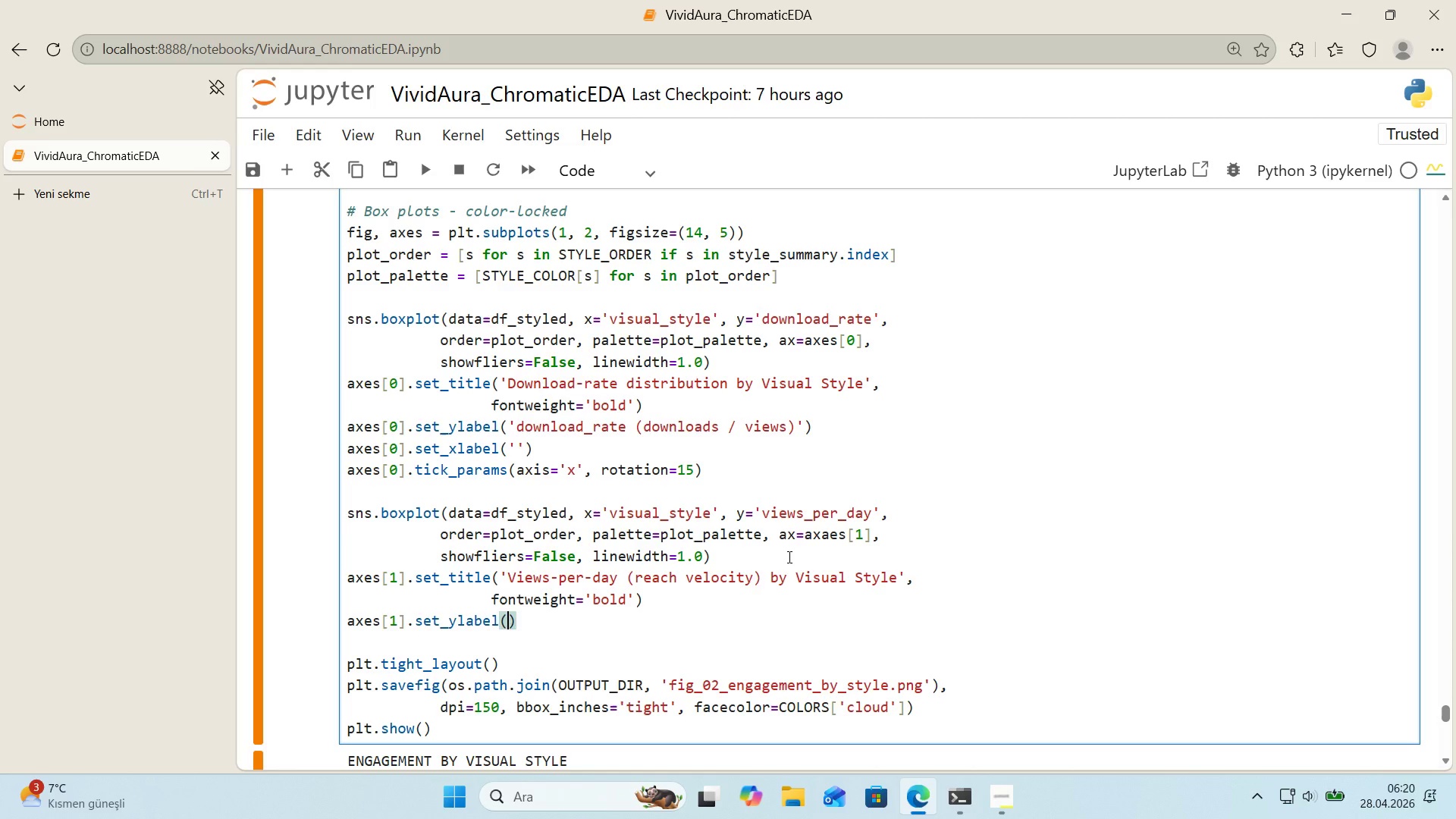 
 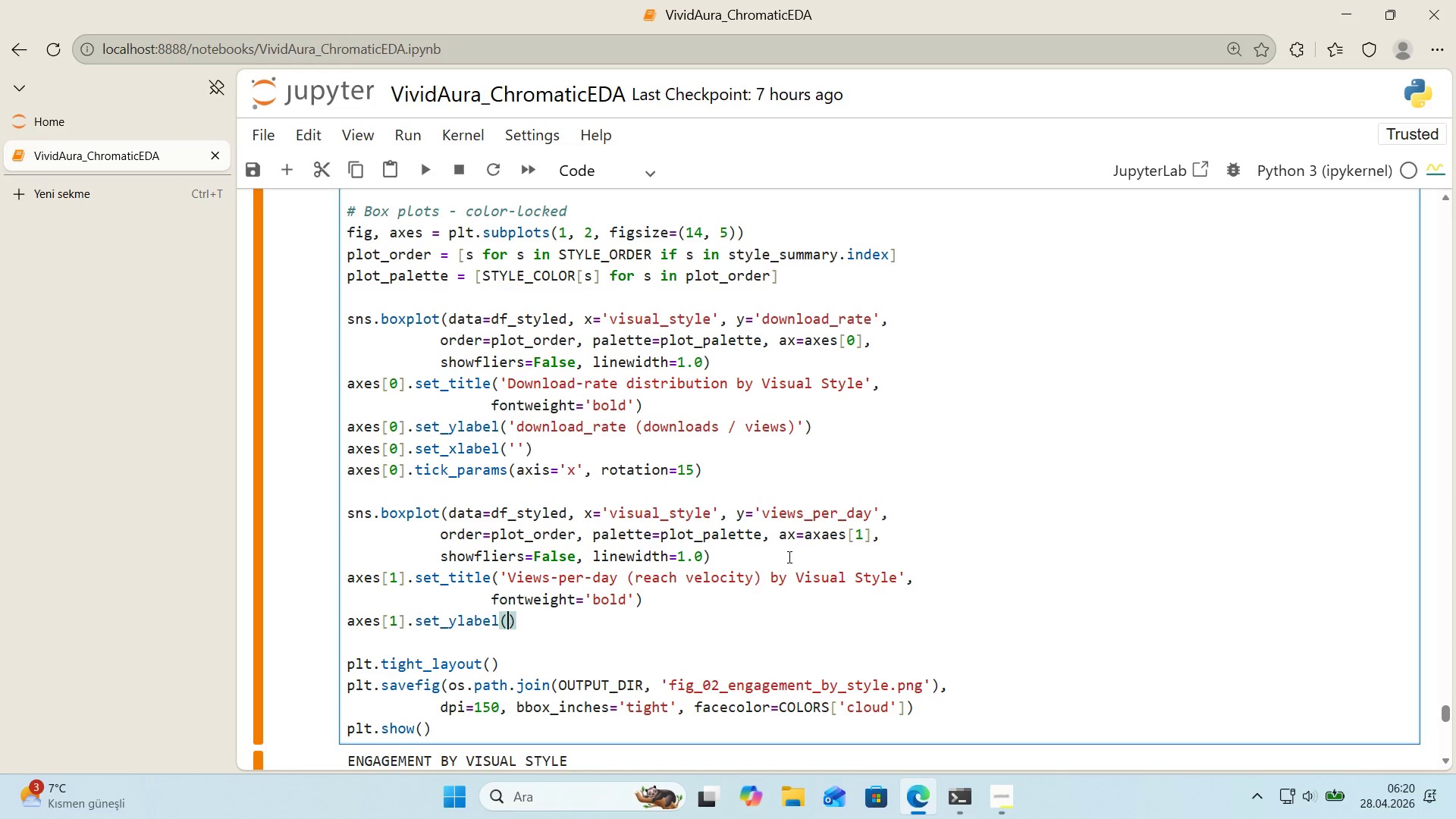 
key(ArrowLeft)
 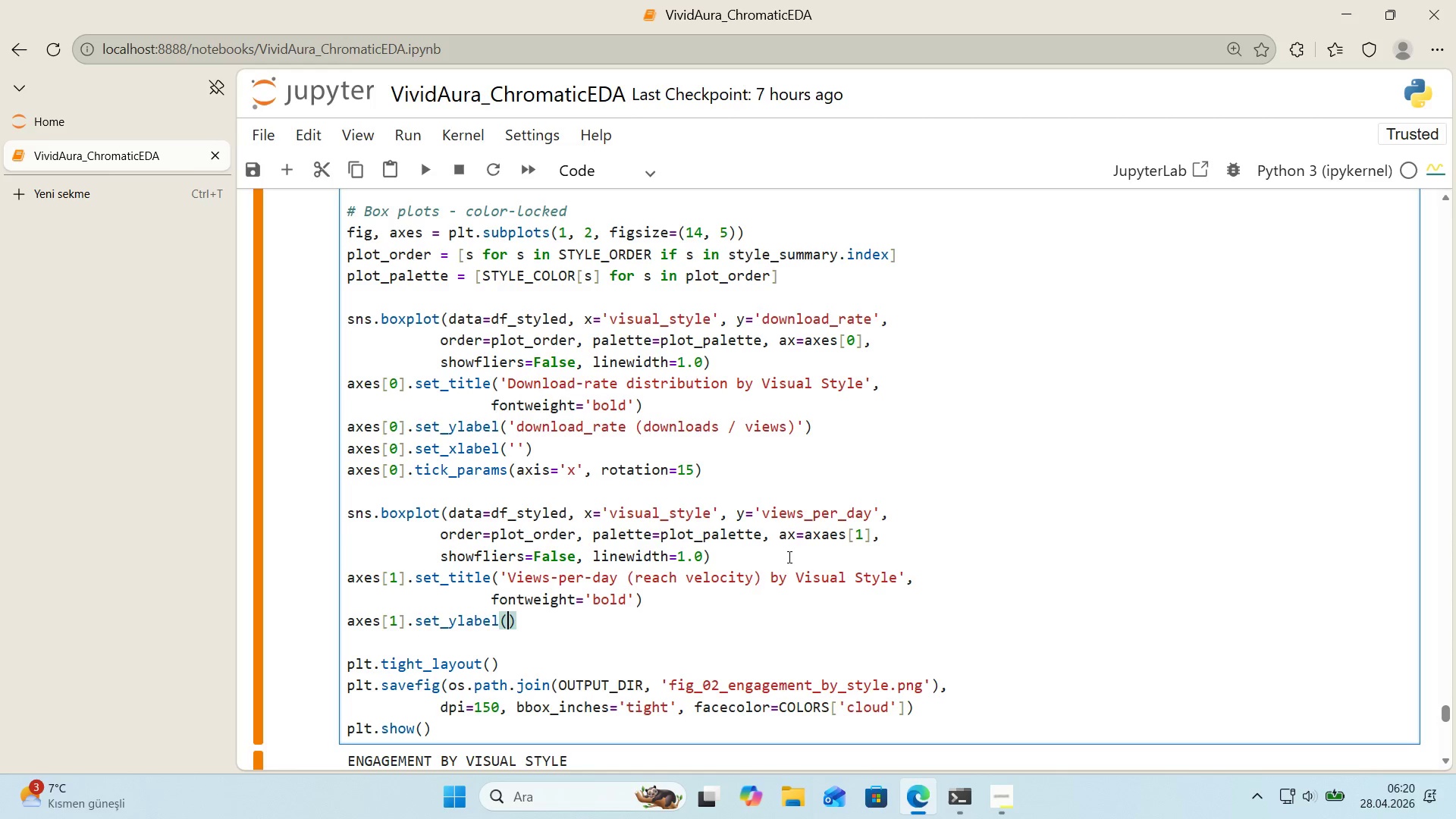 
type(@@)
 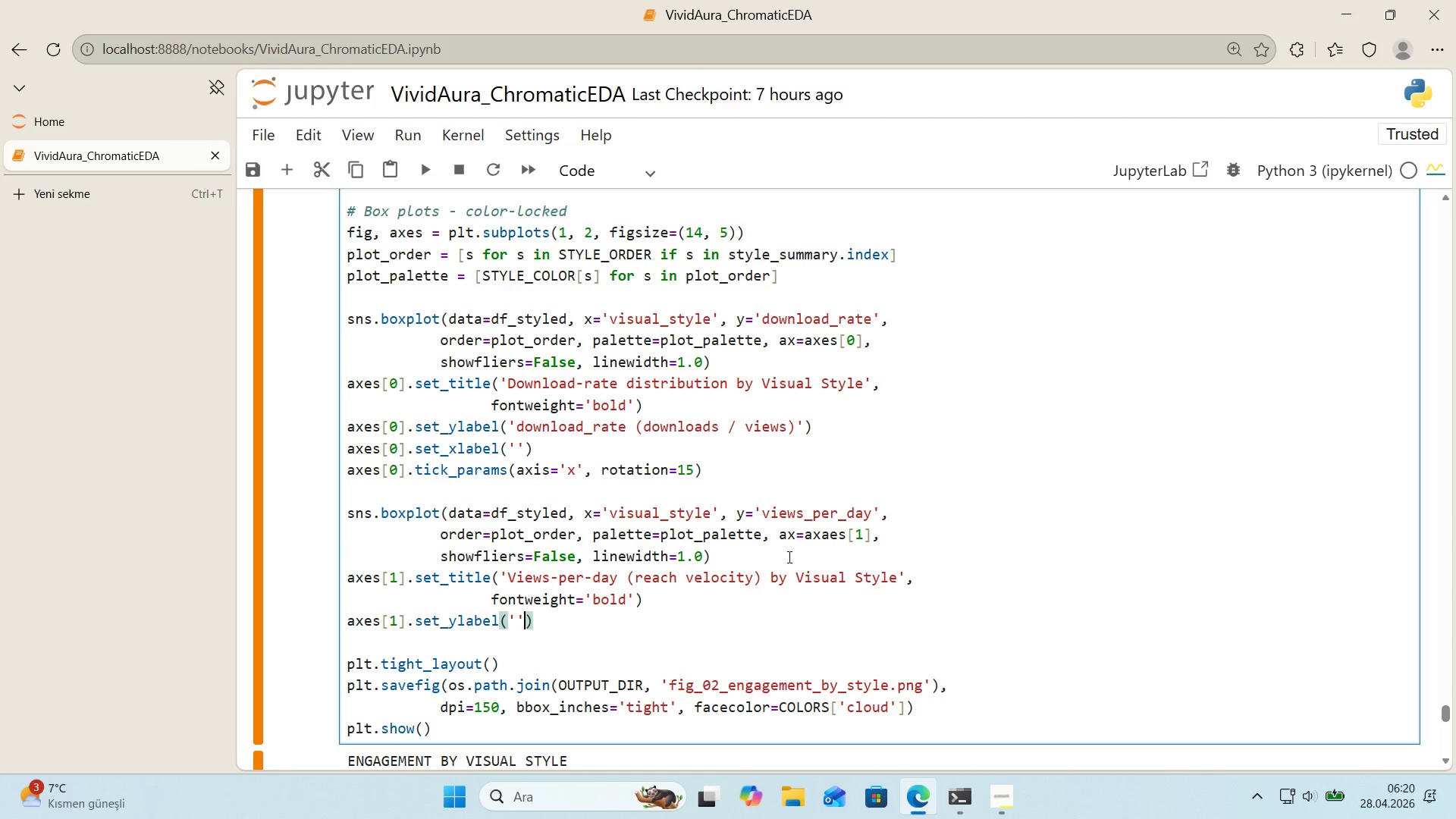 
key(ArrowLeft)
 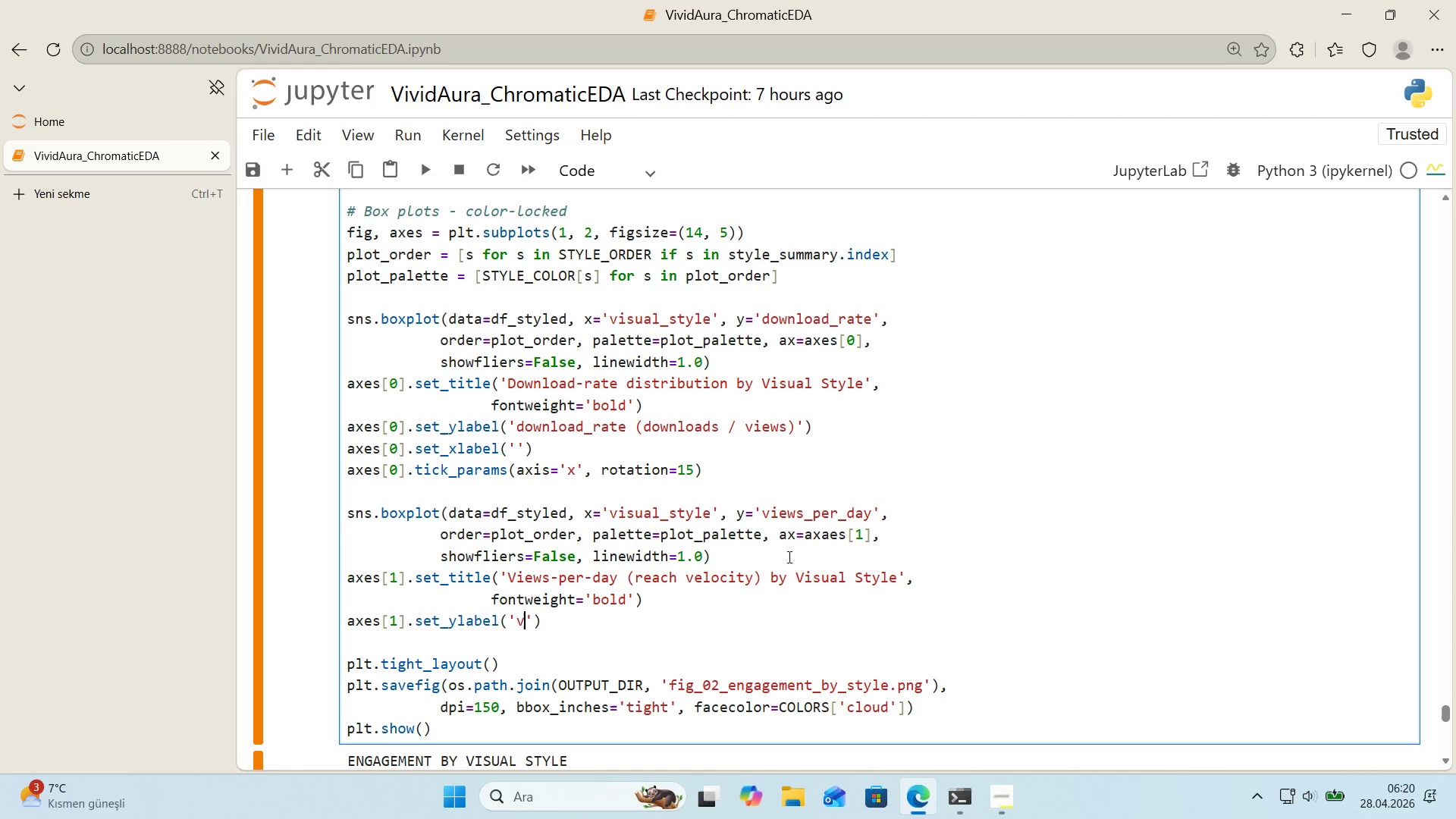 
type(v'ews_per_day)
 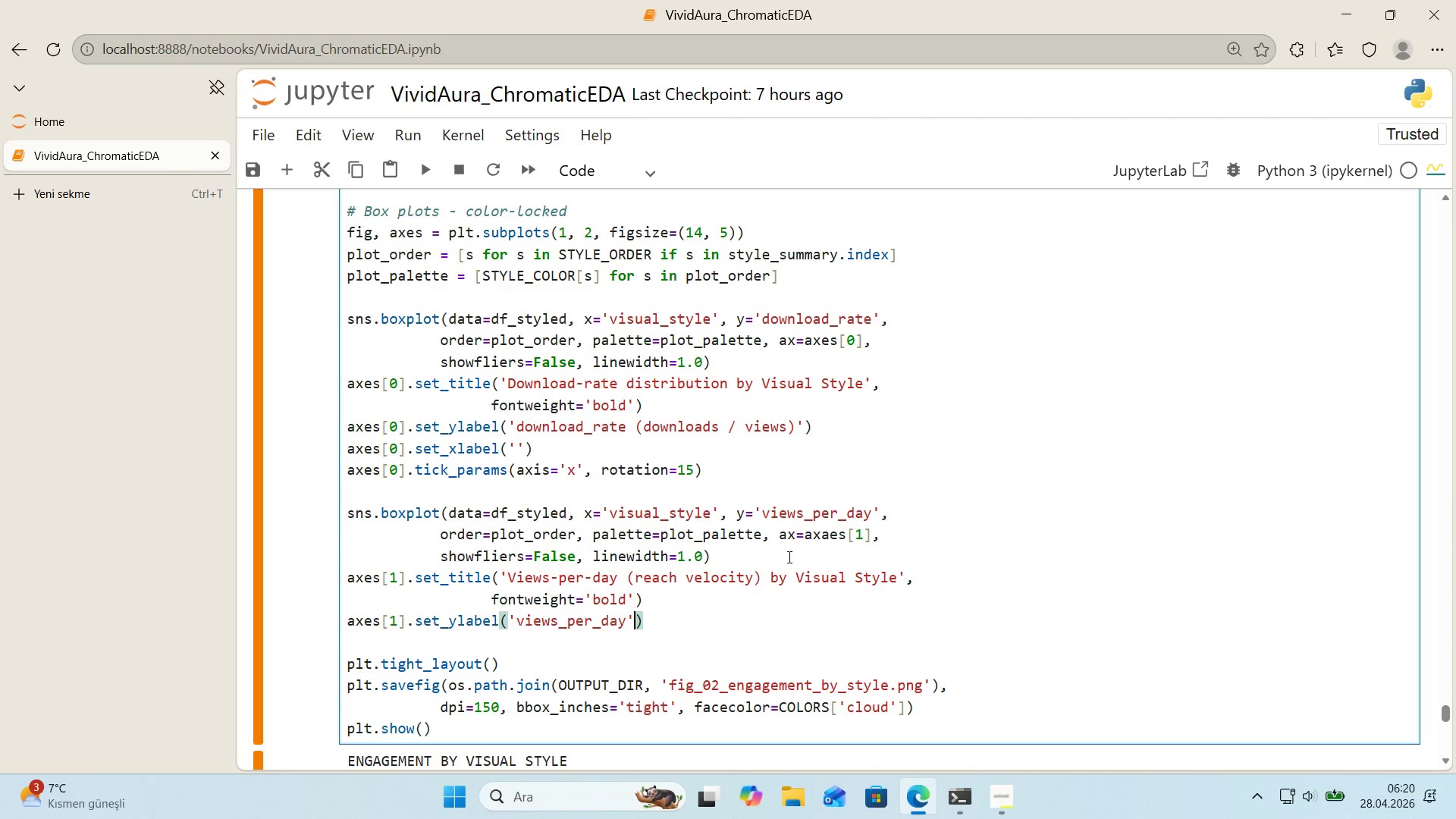 
 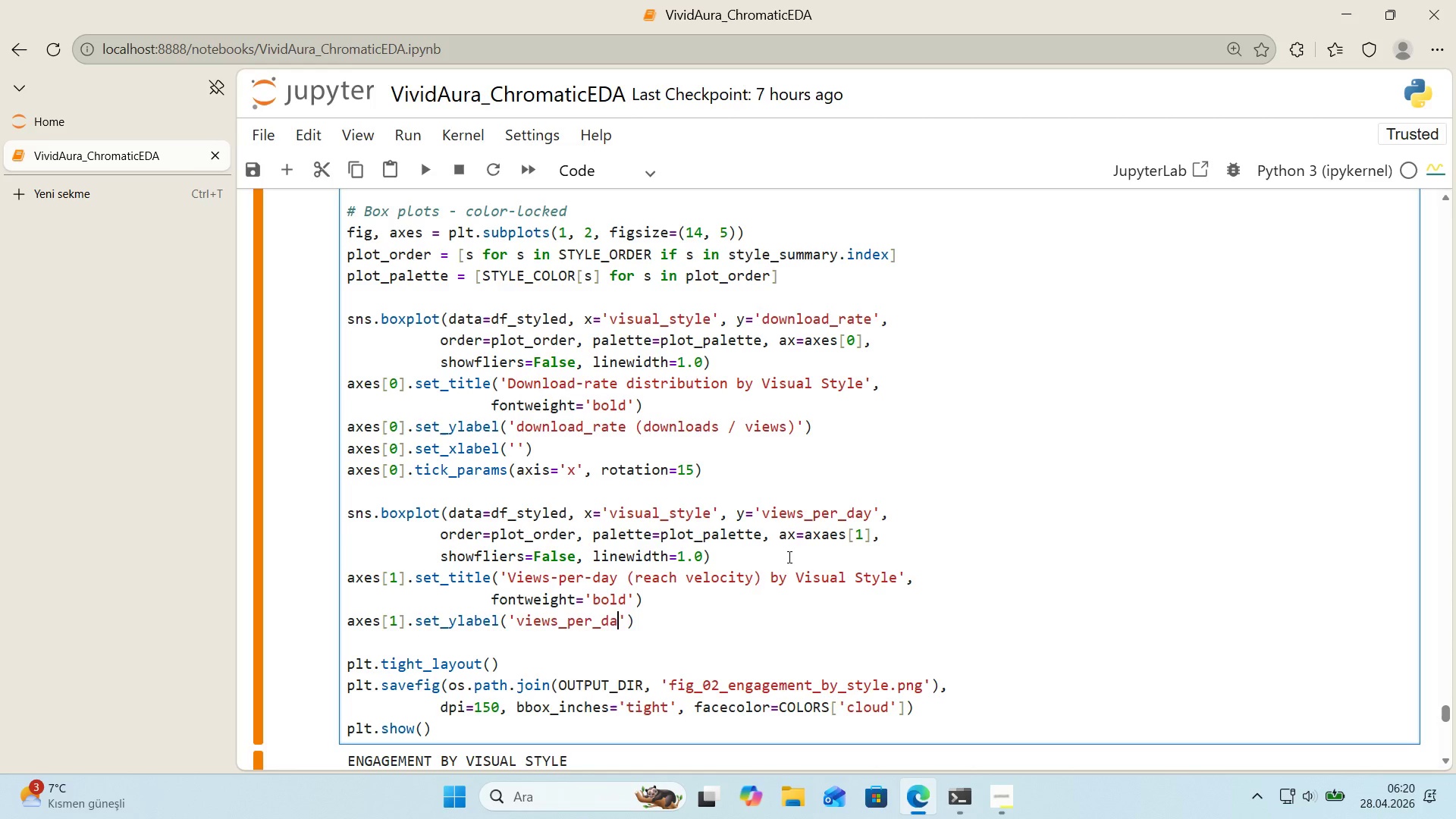 
key(ArrowRight)
 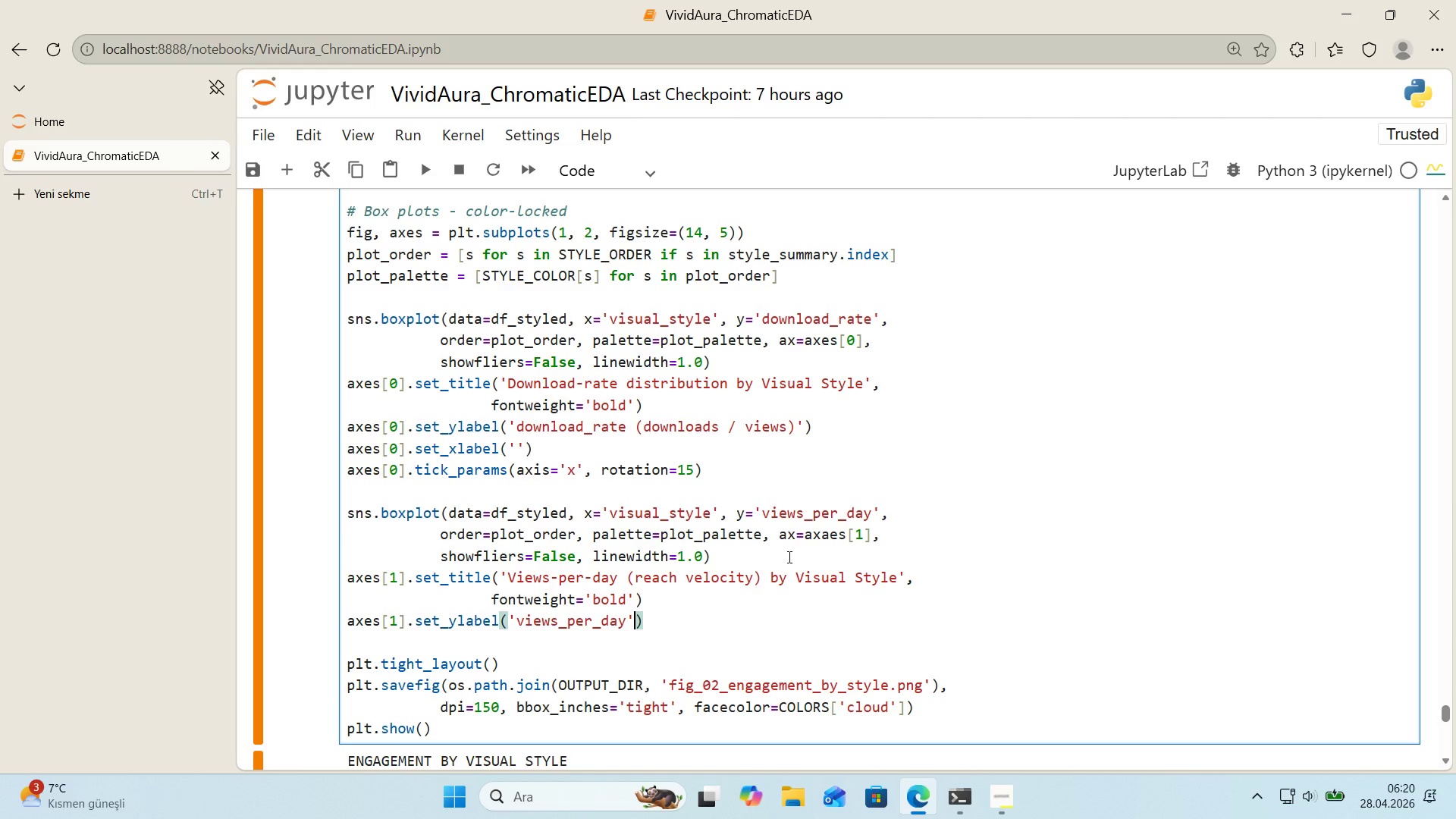 
key(ArrowRight)
 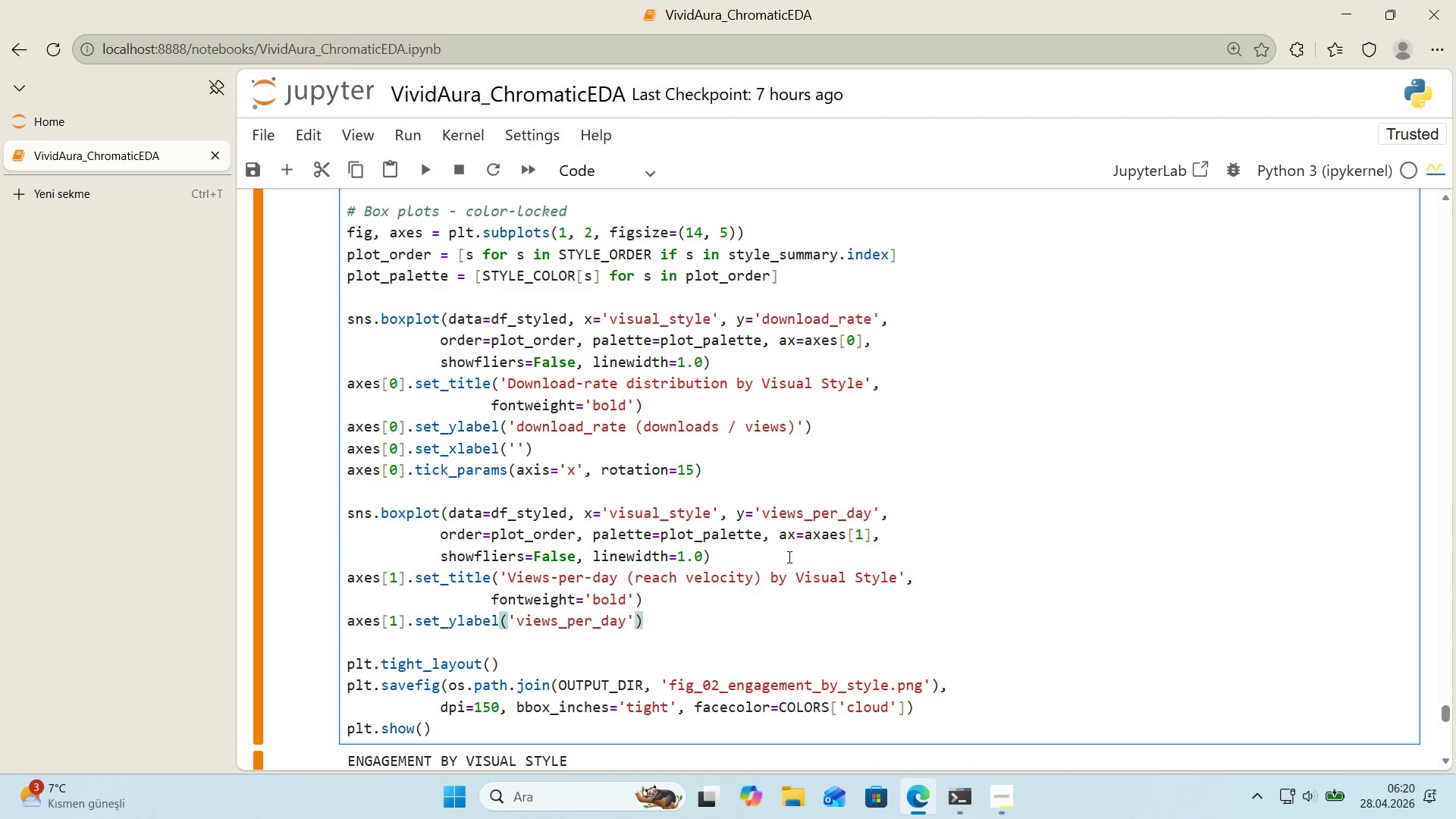 
key(Enter)
 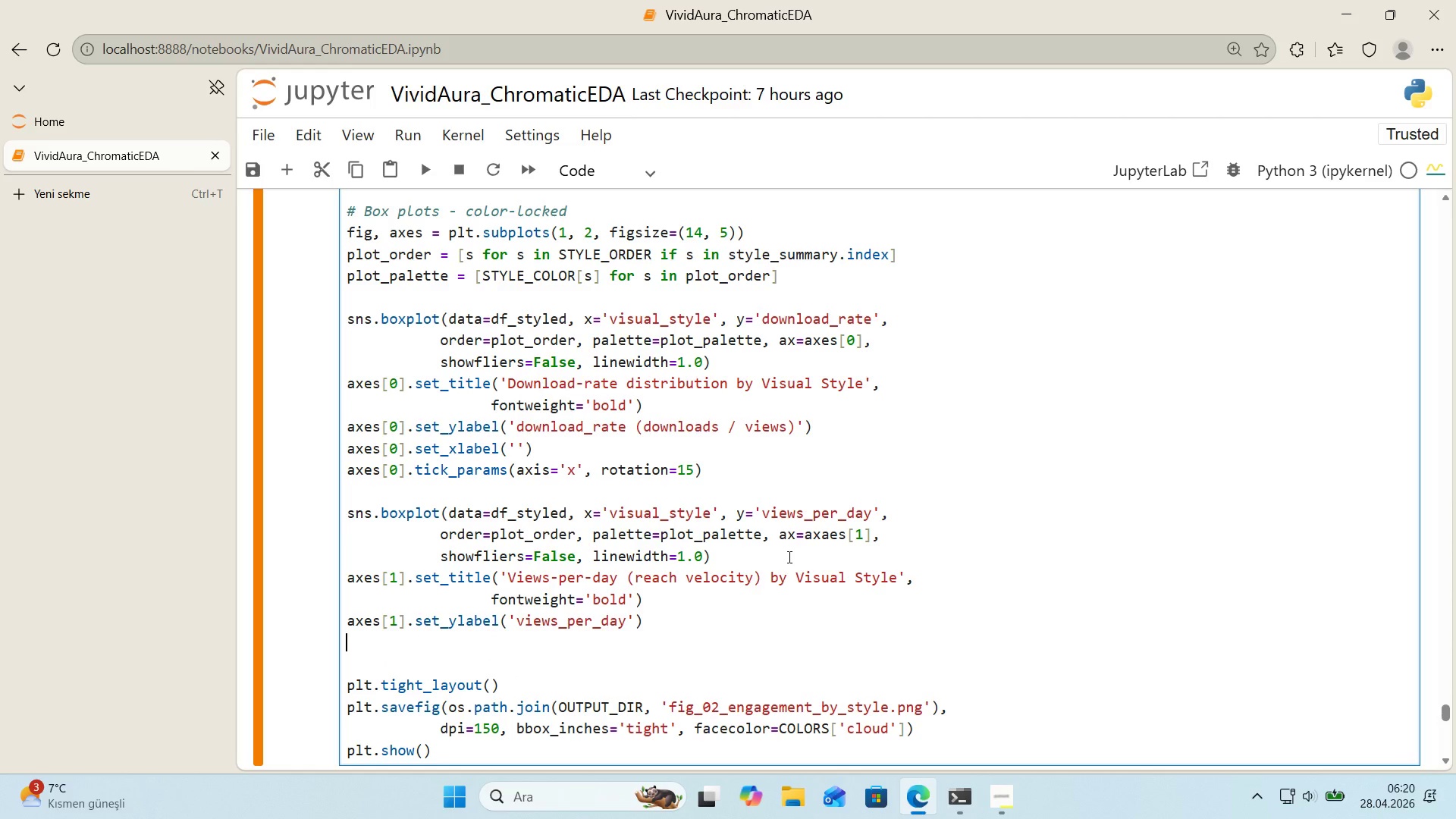 
type(axes)
 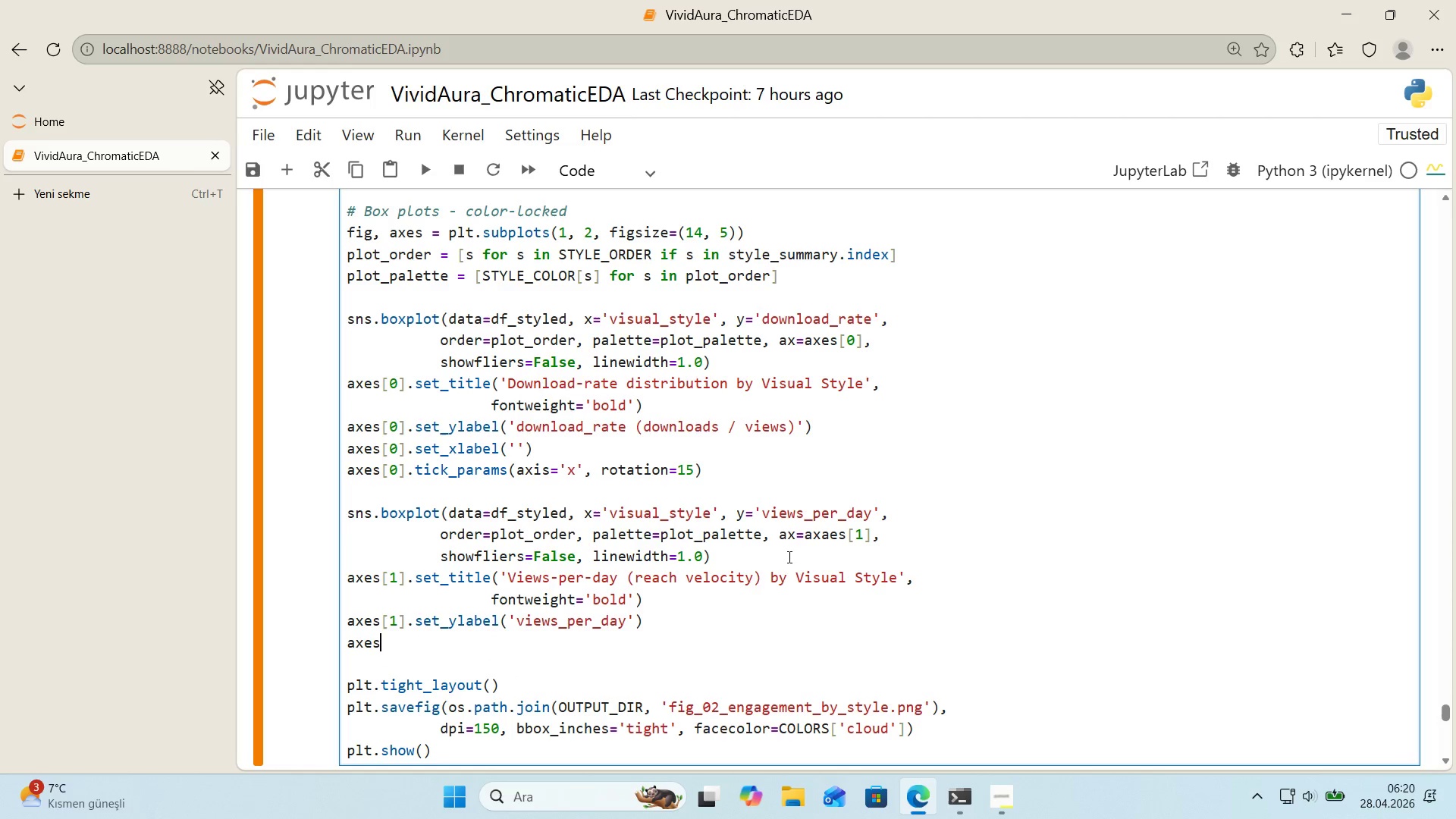 
key(Alt+Control+8)
 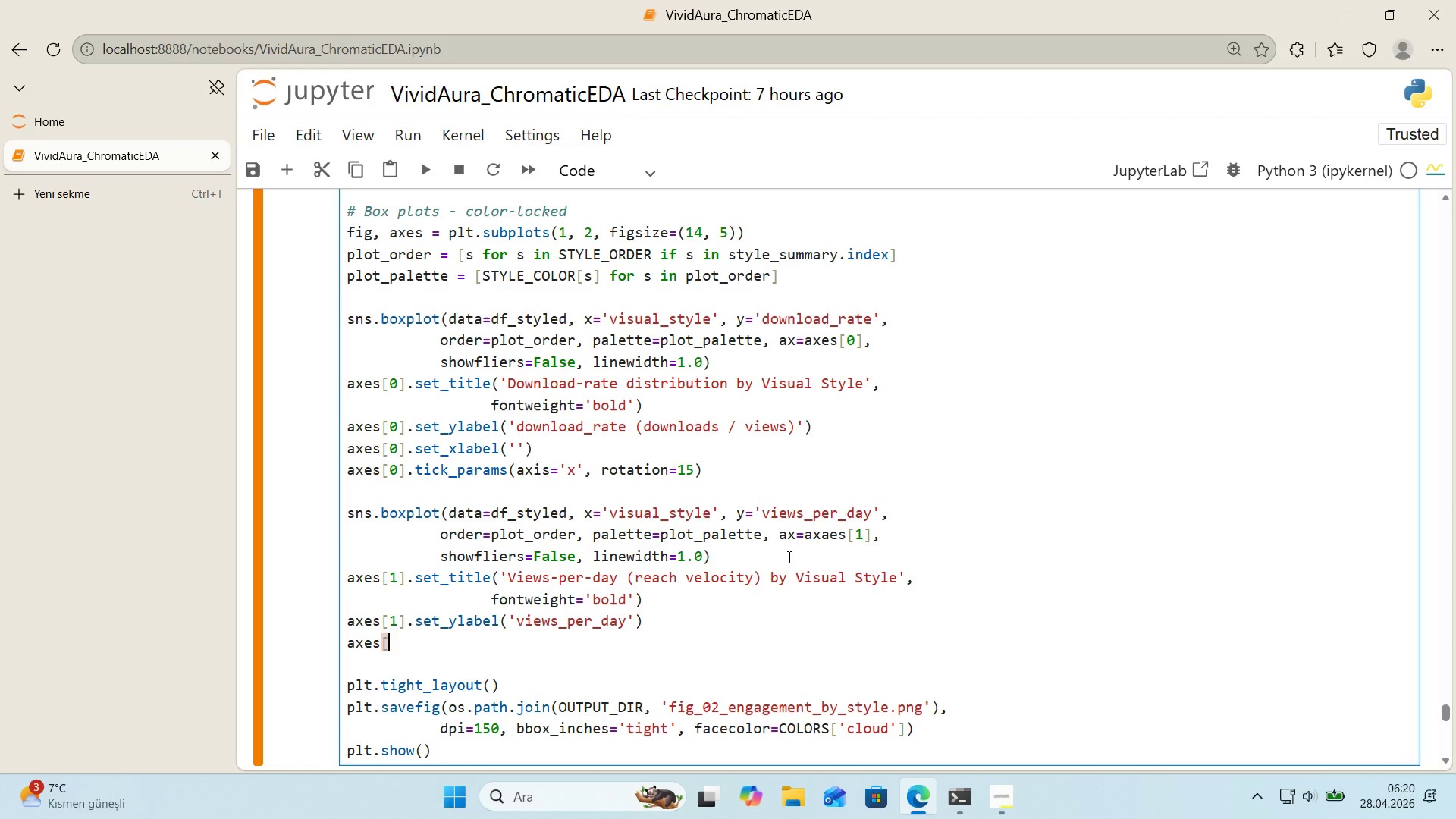 
key(Alt+Control+9)
 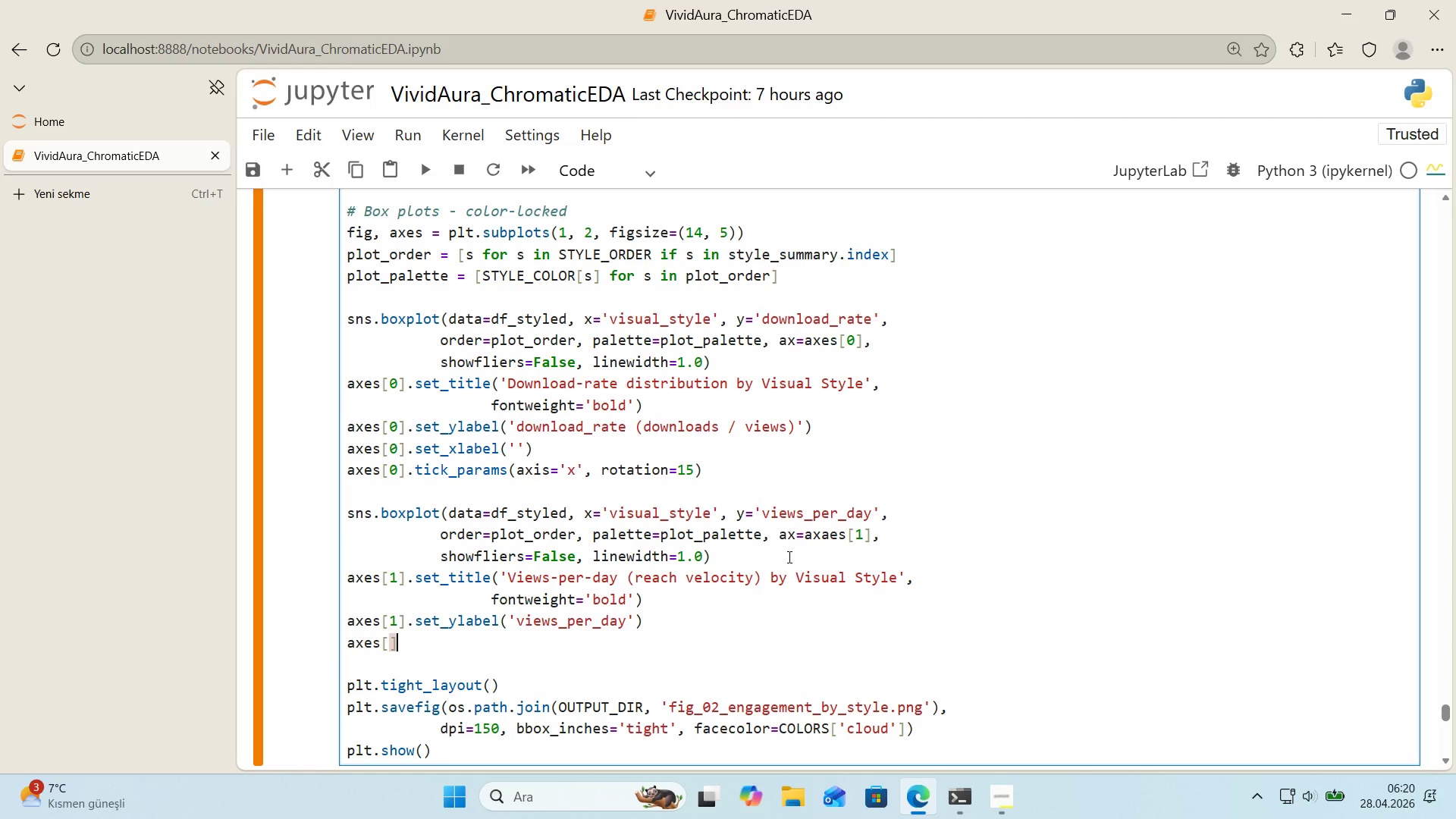 
key(ArrowLeft)
 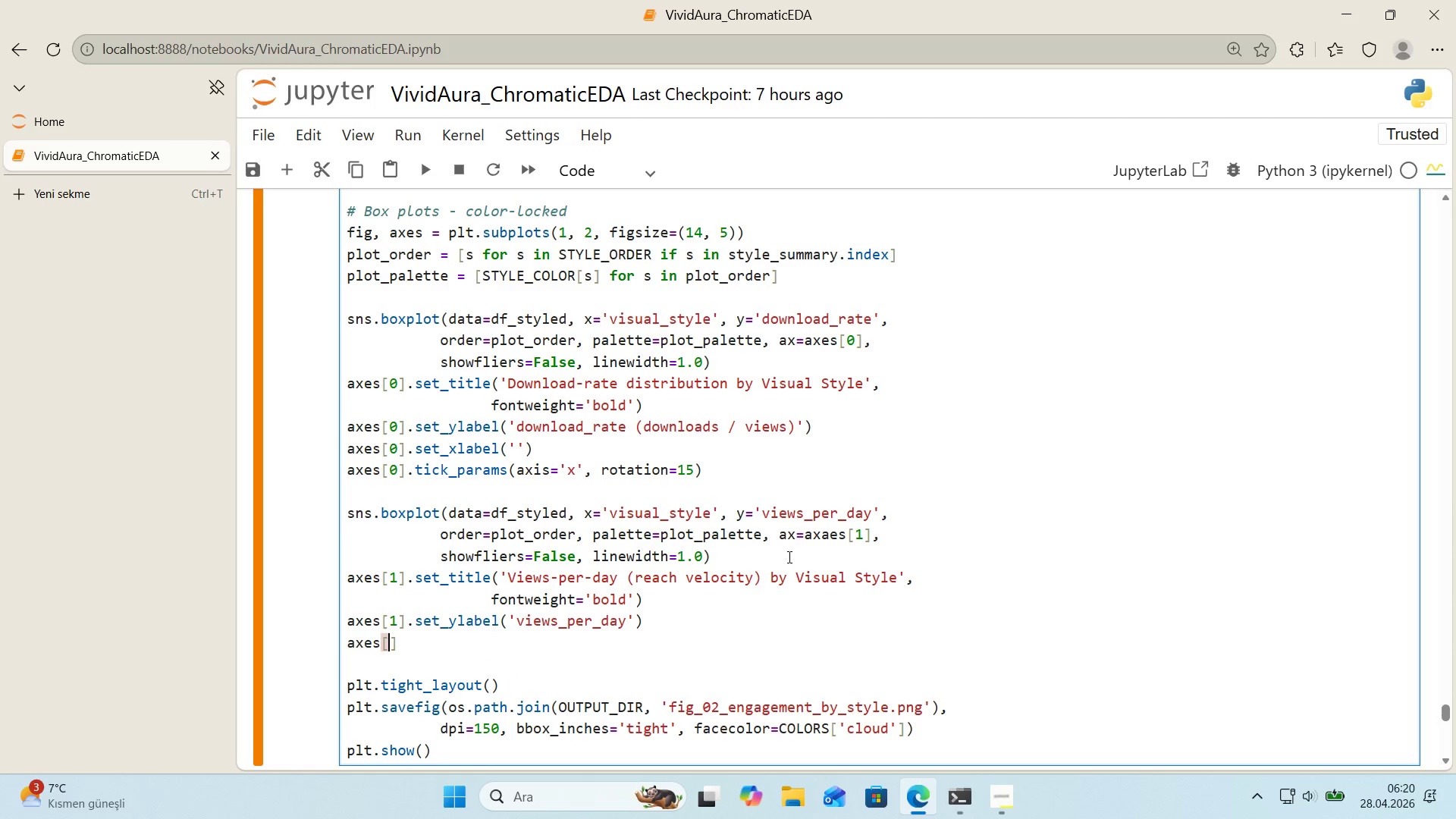 
key(1)
 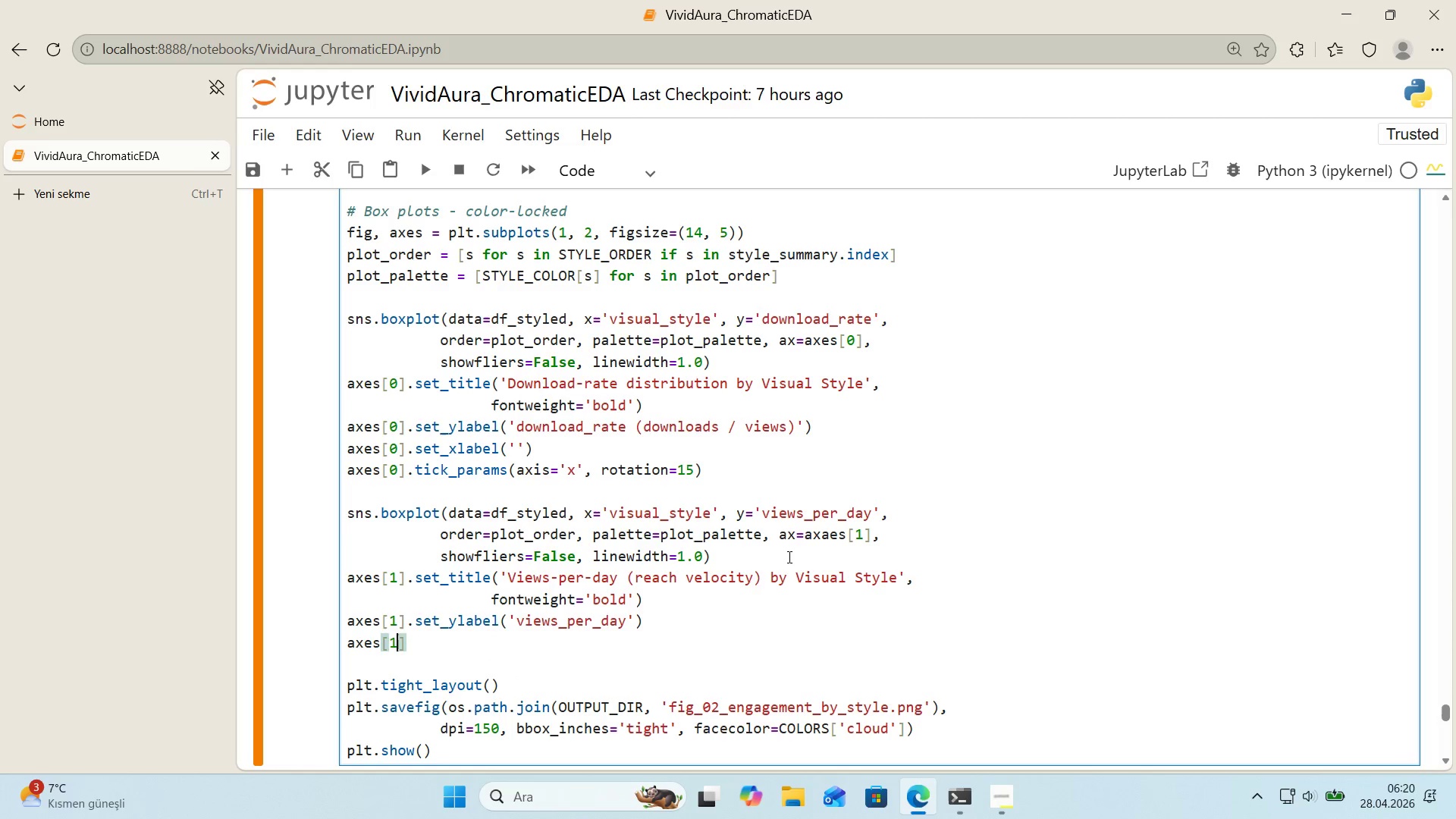 
key(ArrowRight)
 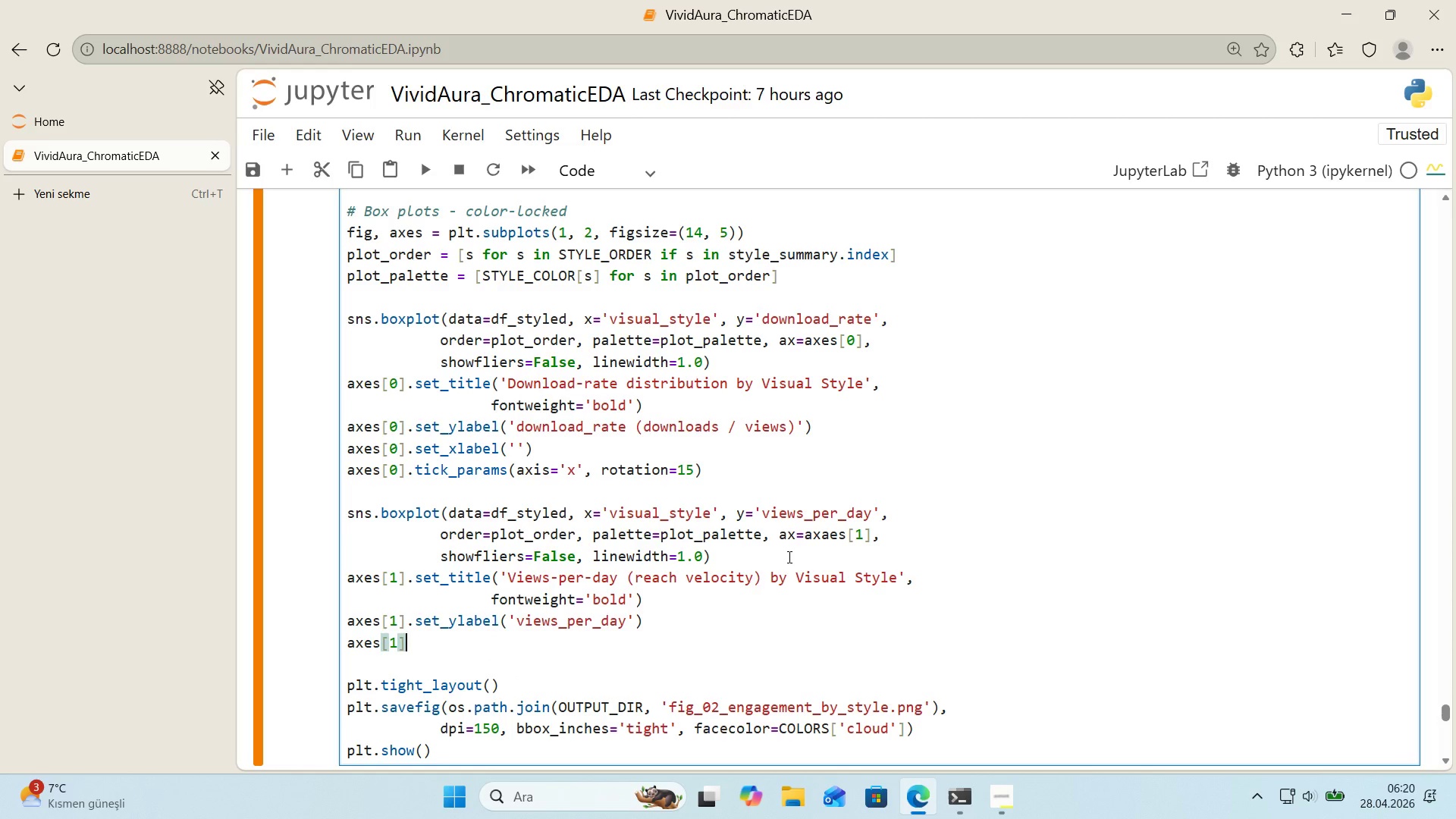 
type(.set_xlabel*()
 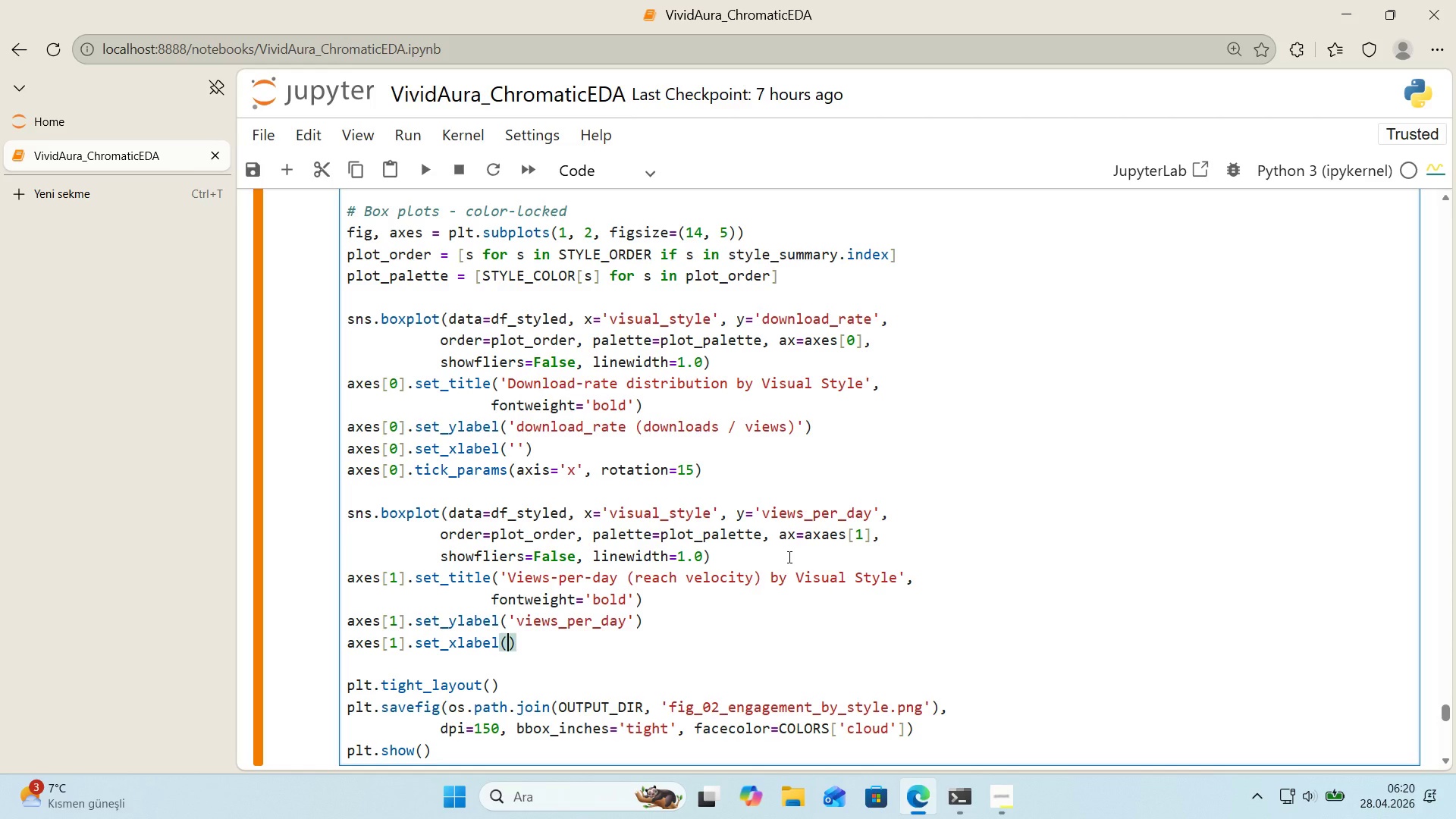 
 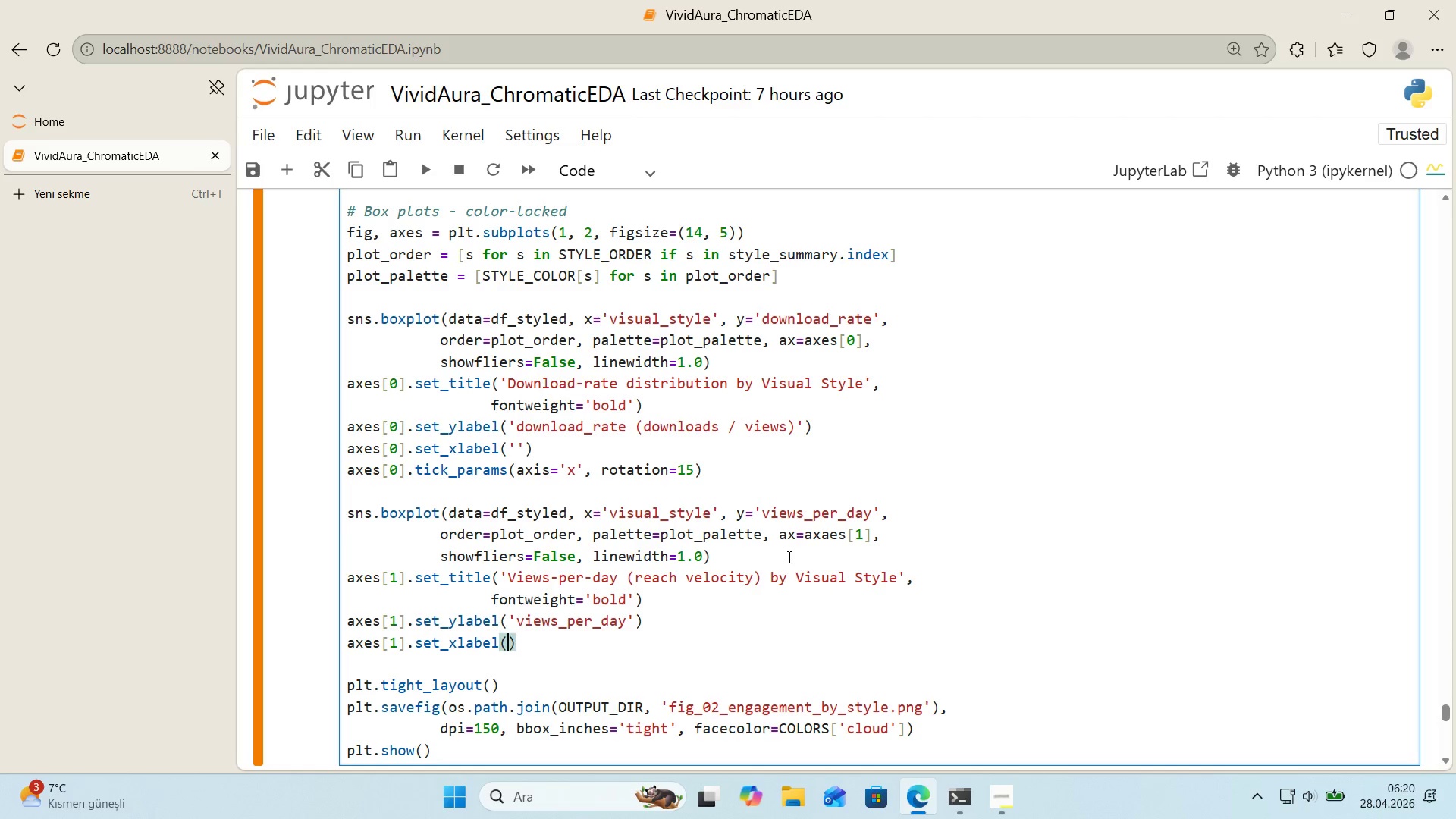 
key(ArrowLeft)
 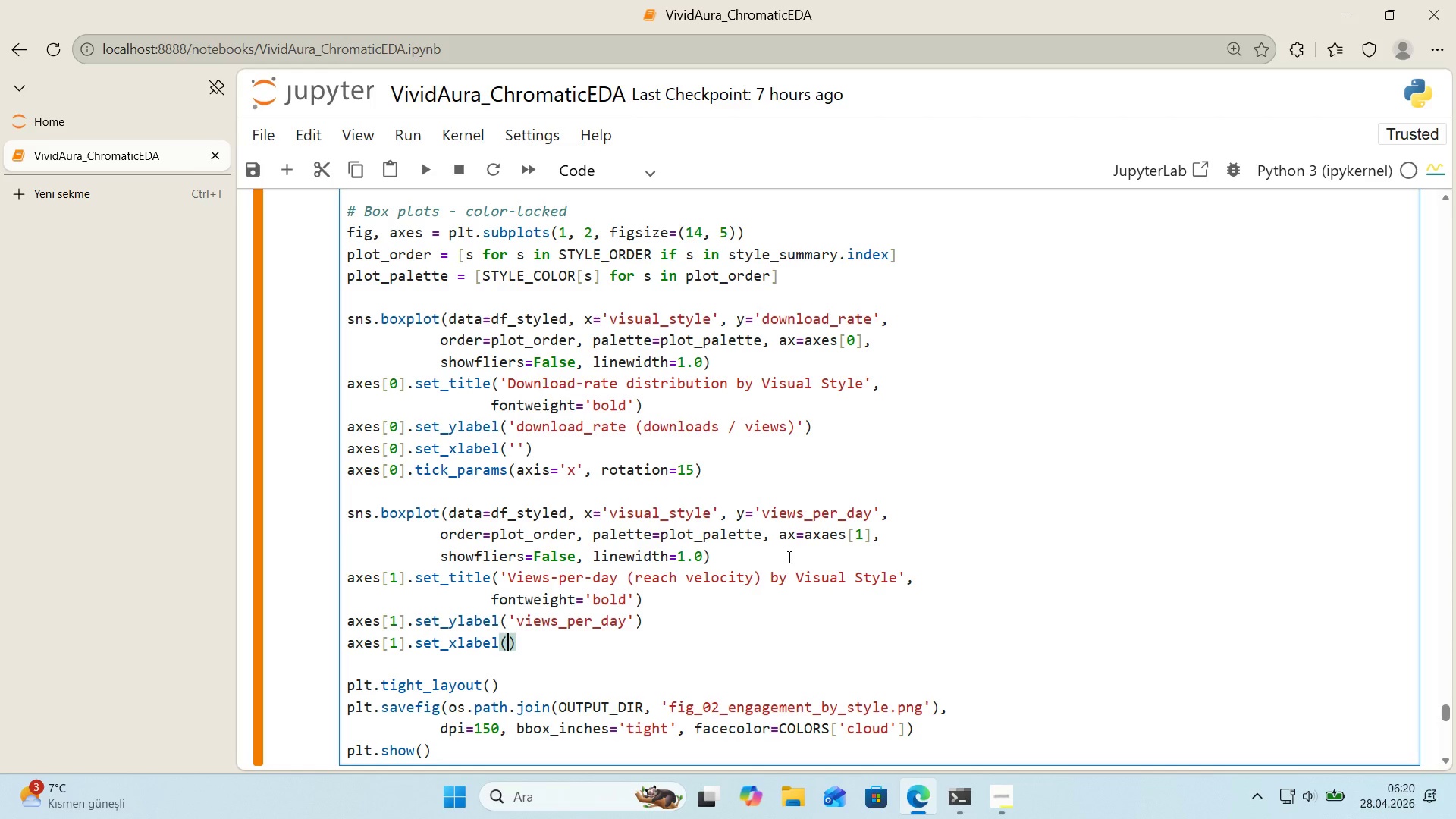 
type(@@)
 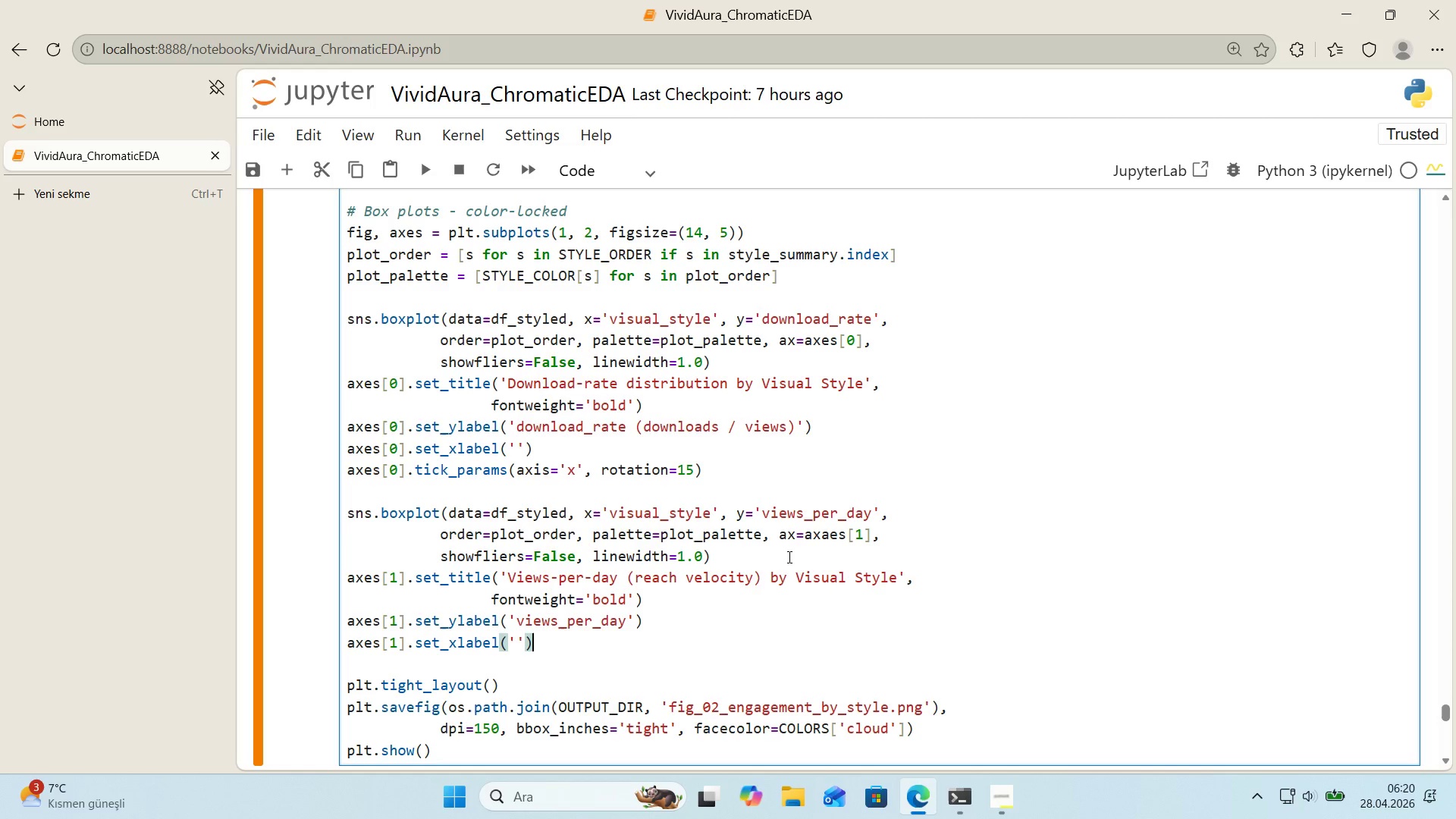 
key(ArrowRight)
 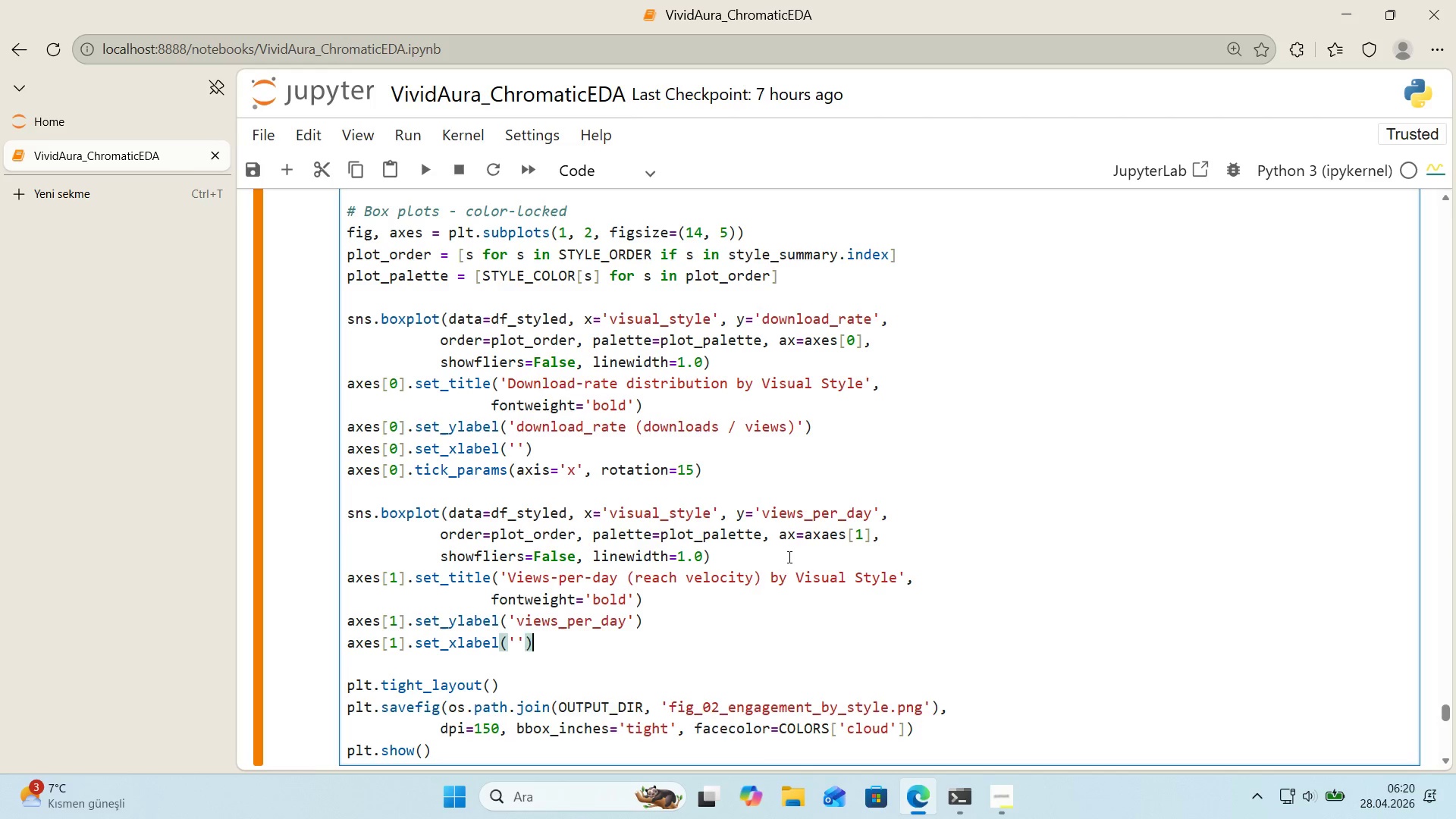 
key(Enter)
 